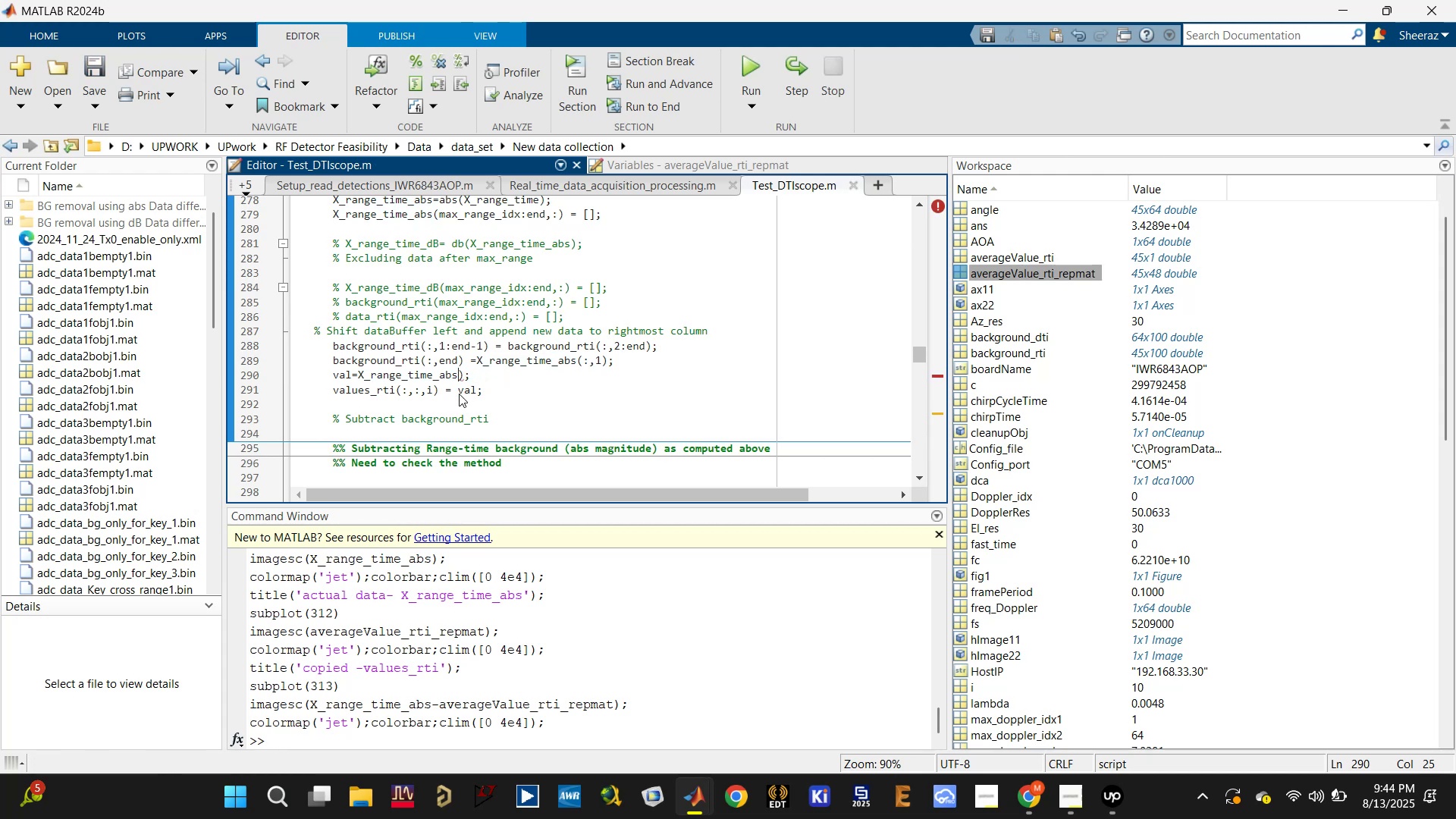 
key(Delete)
 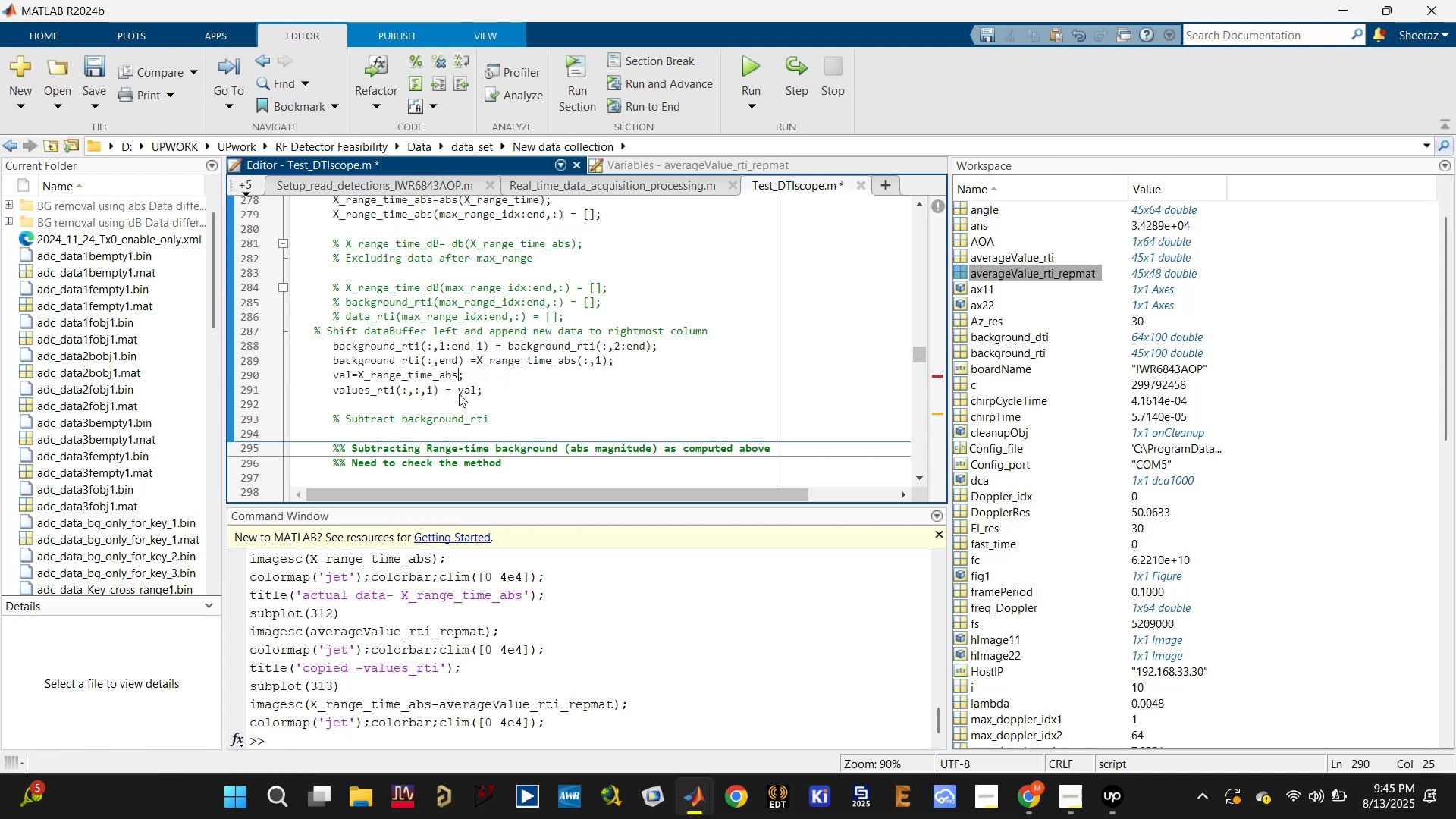 
key(Control+ControlLeft)
 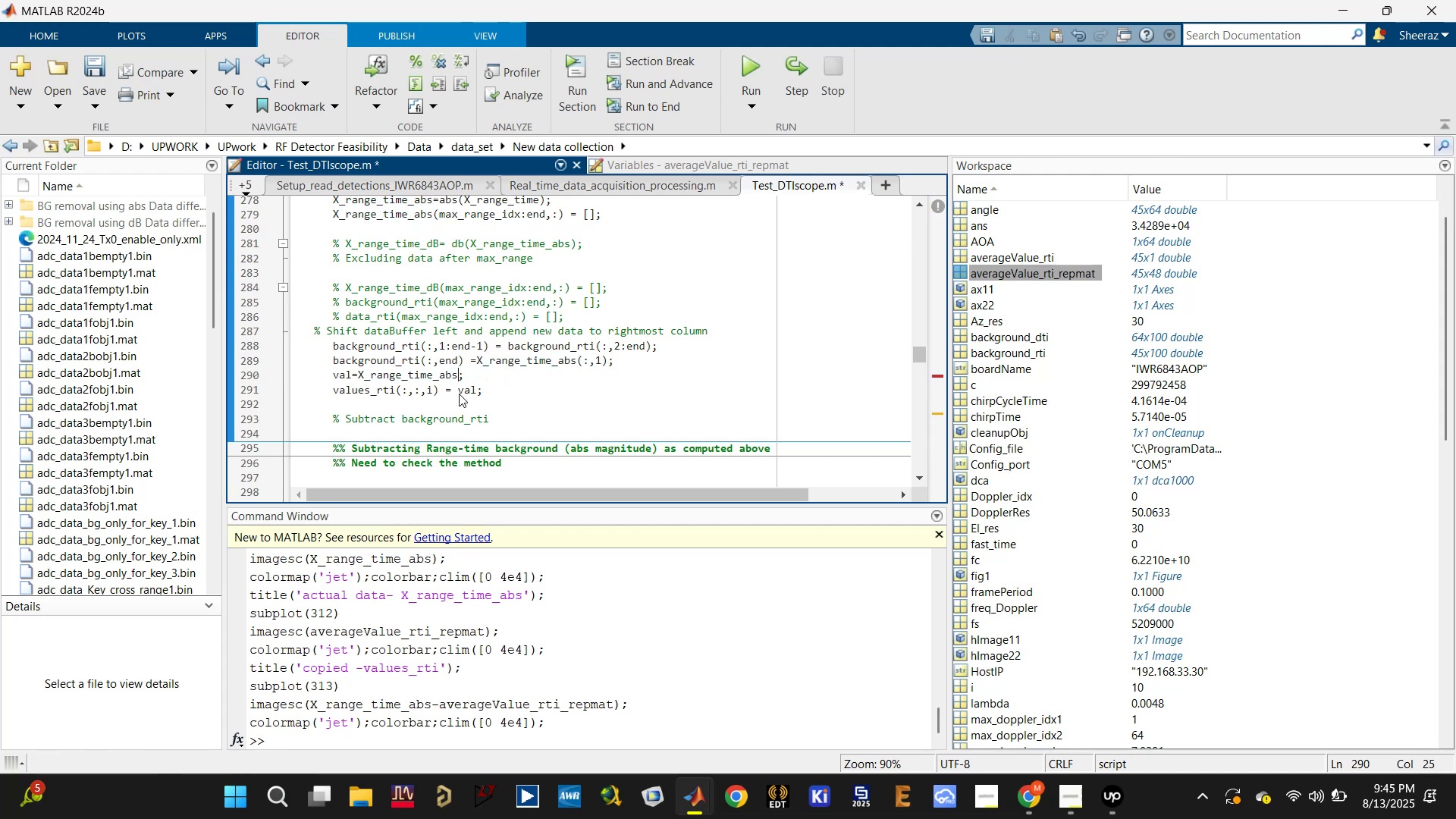 
key(Control+S)
 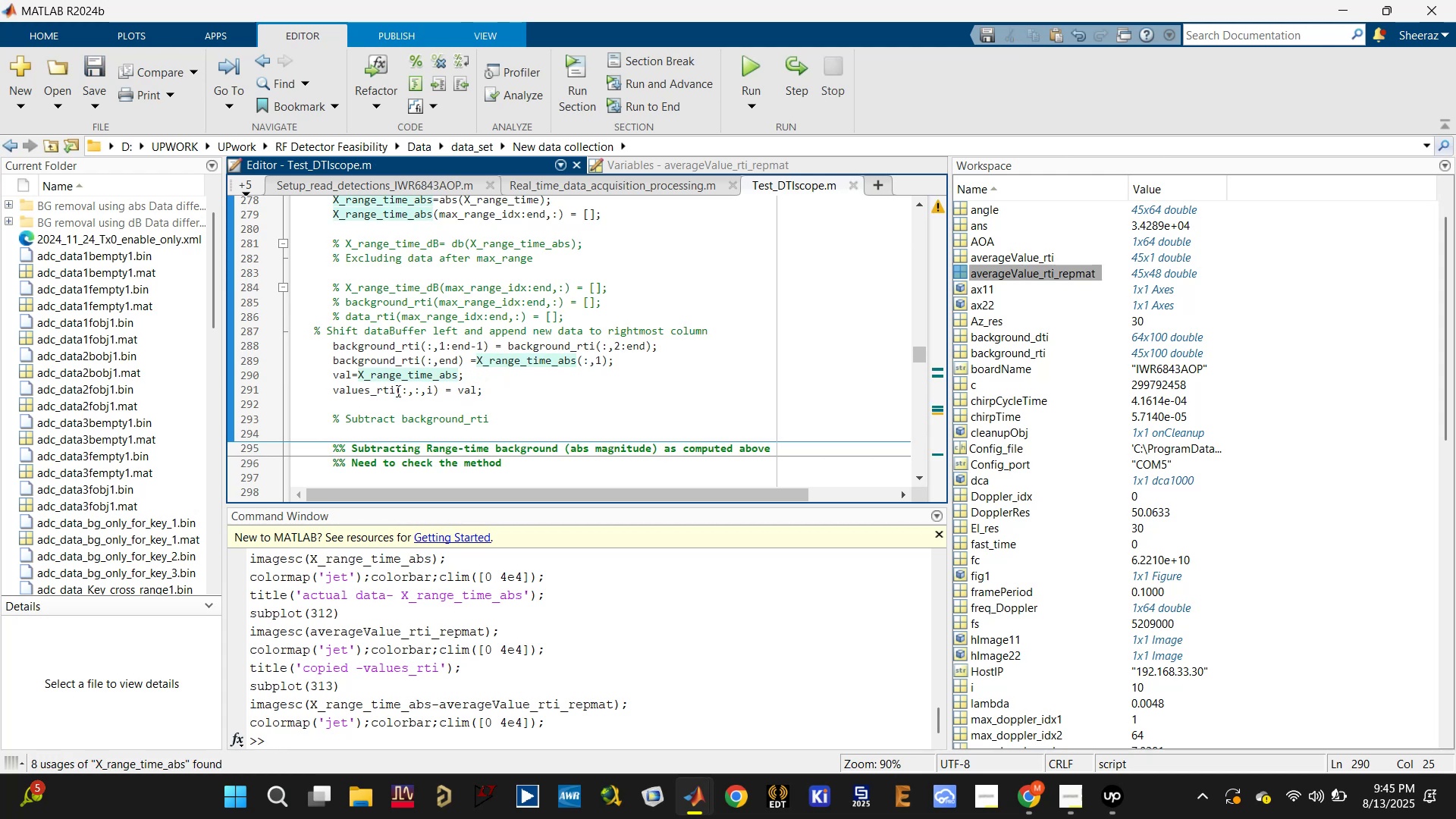 
double_click([383, 390])
 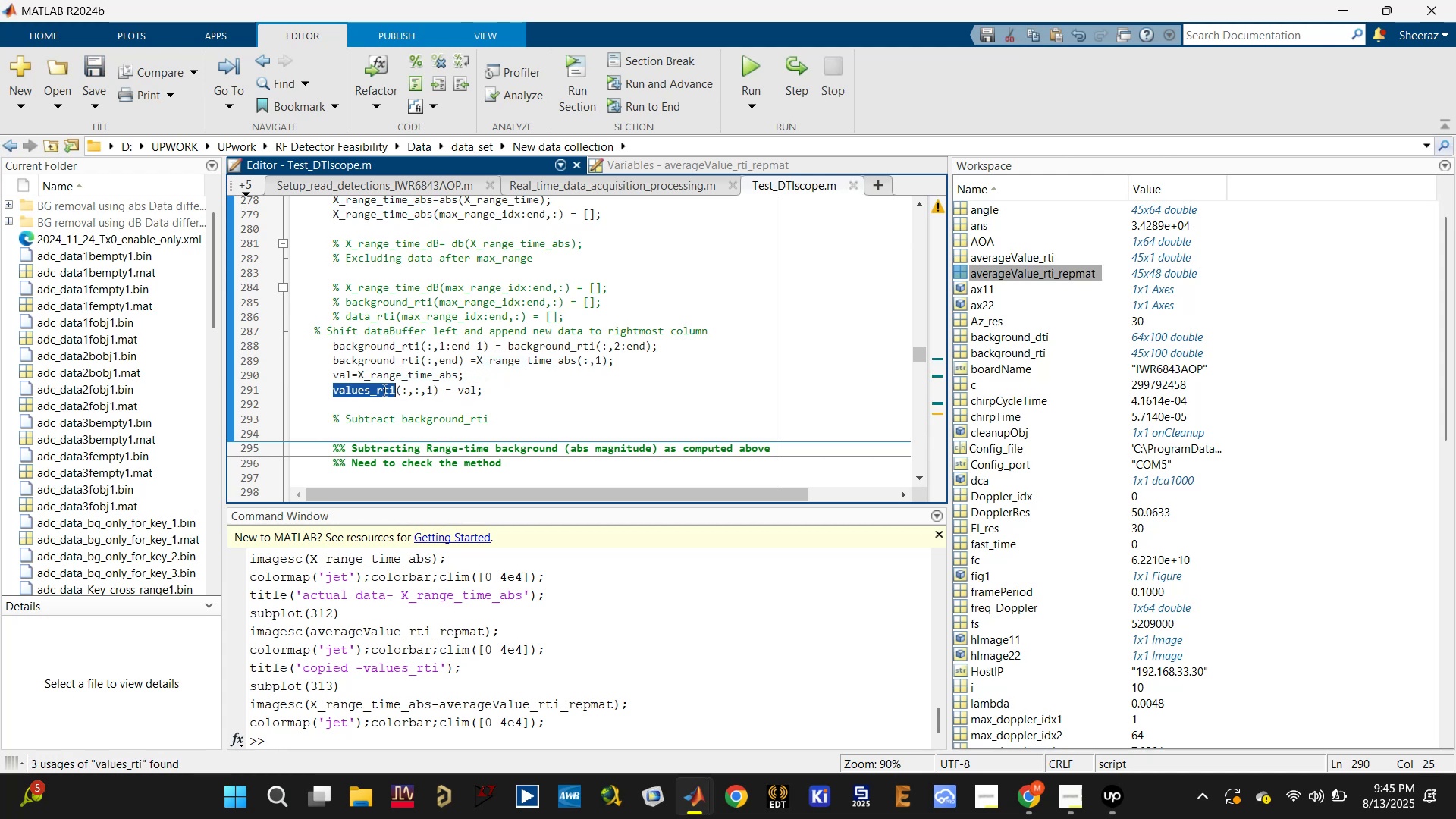 
hold_key(key=ControlLeft, duration=0.58)
 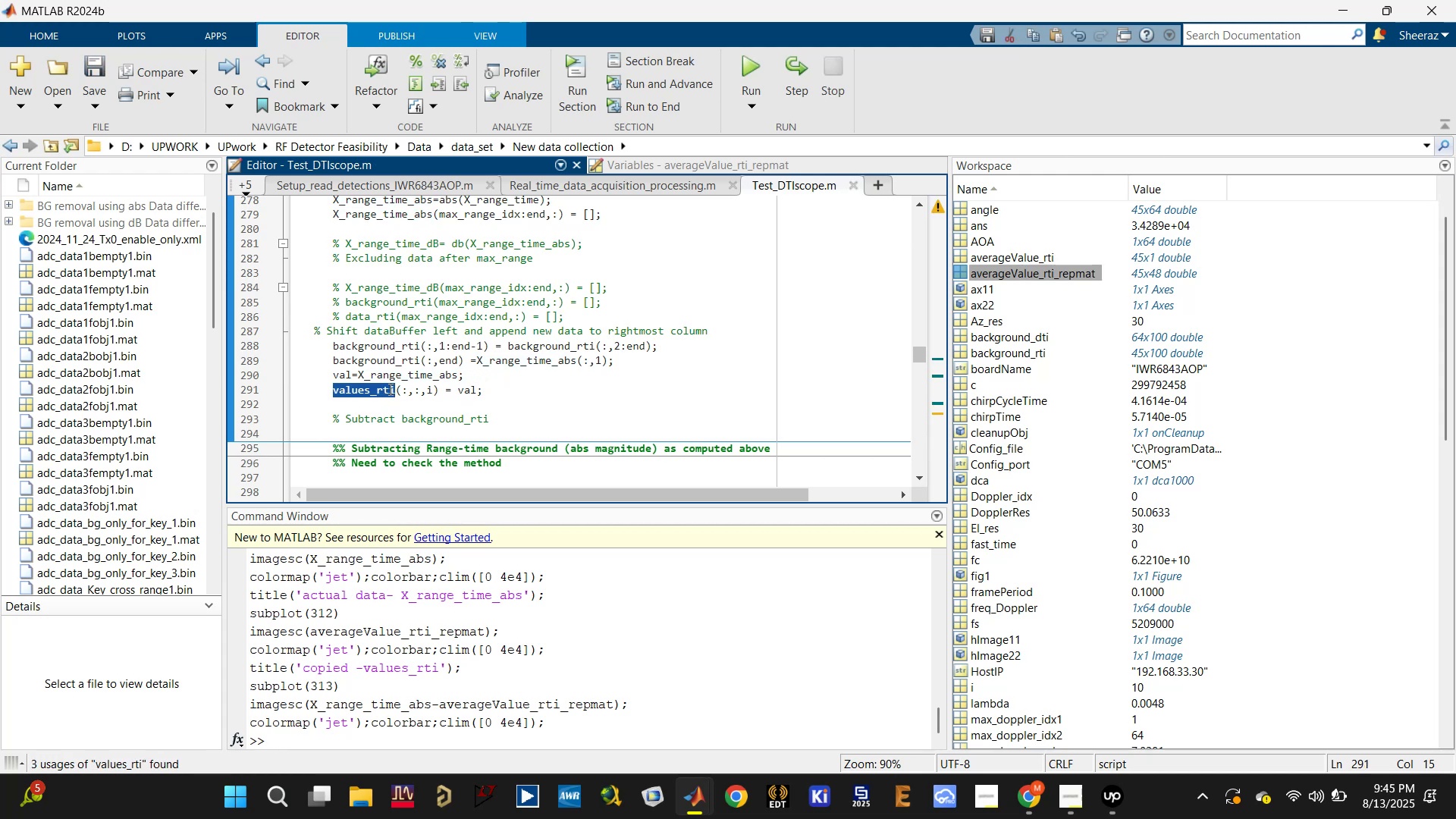 
scroll: coordinate [407, 382], scroll_direction: up, amount: 5.0
 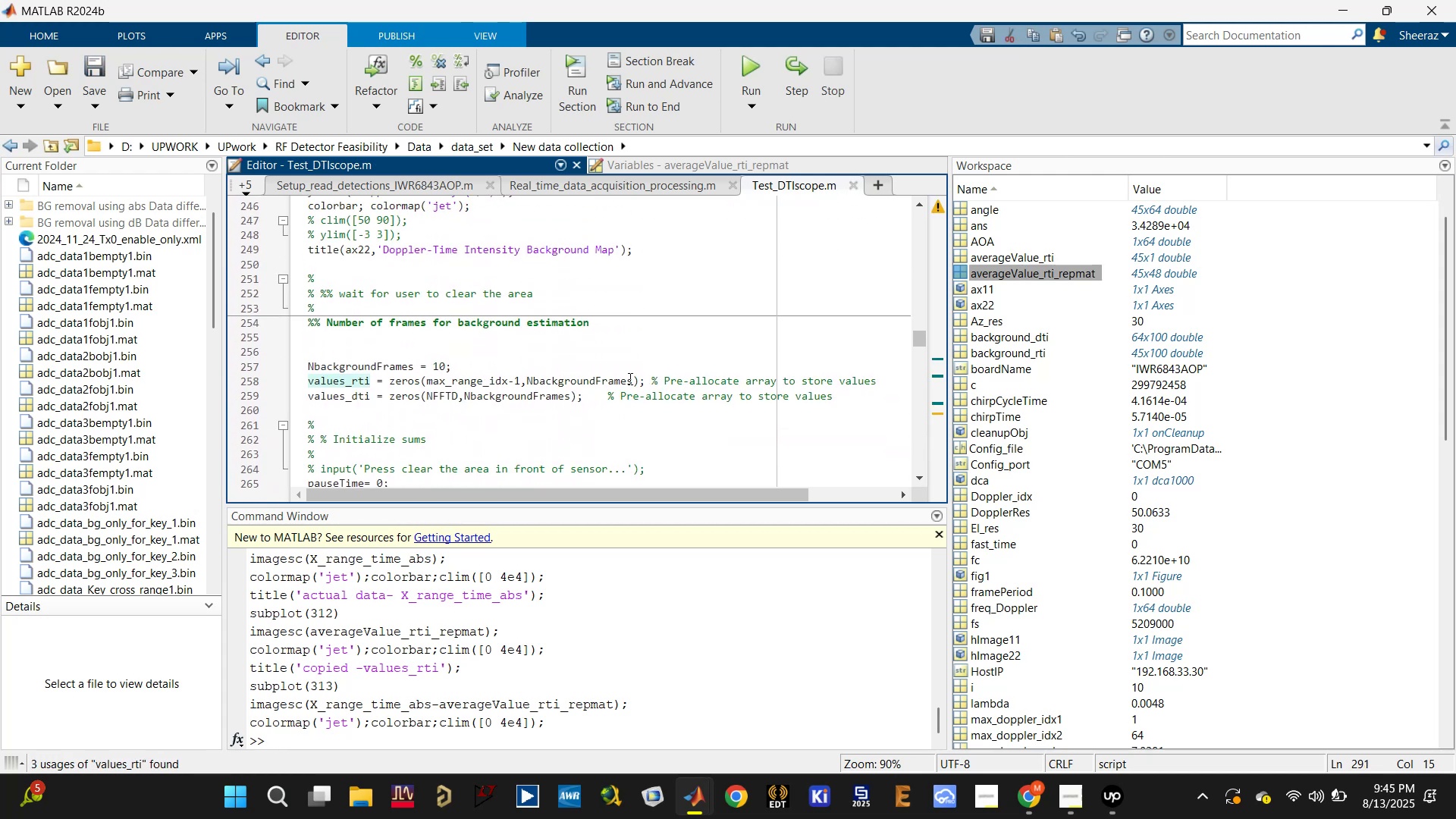 
left_click([629, 378])
 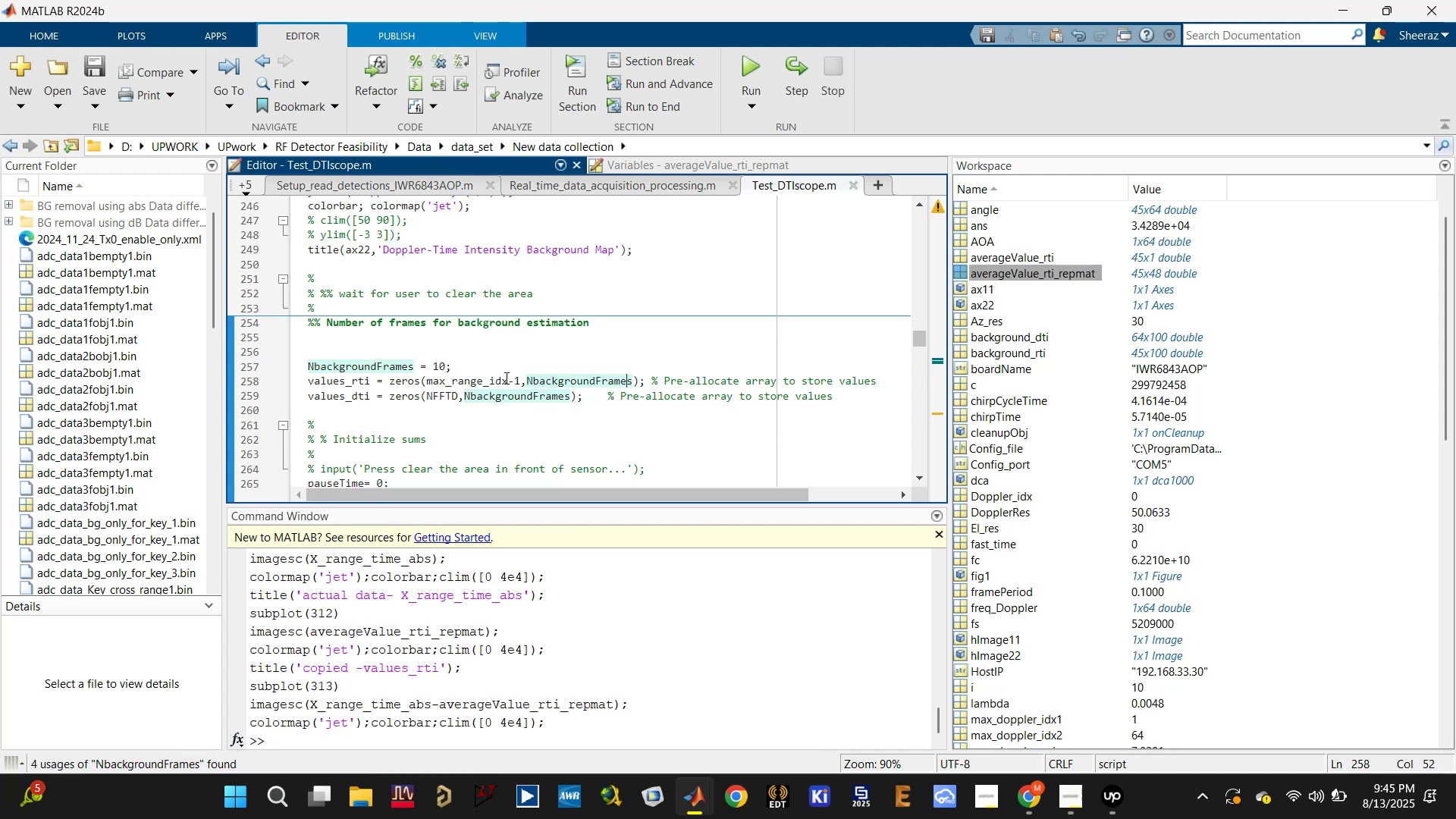 
left_click([523, 376])
 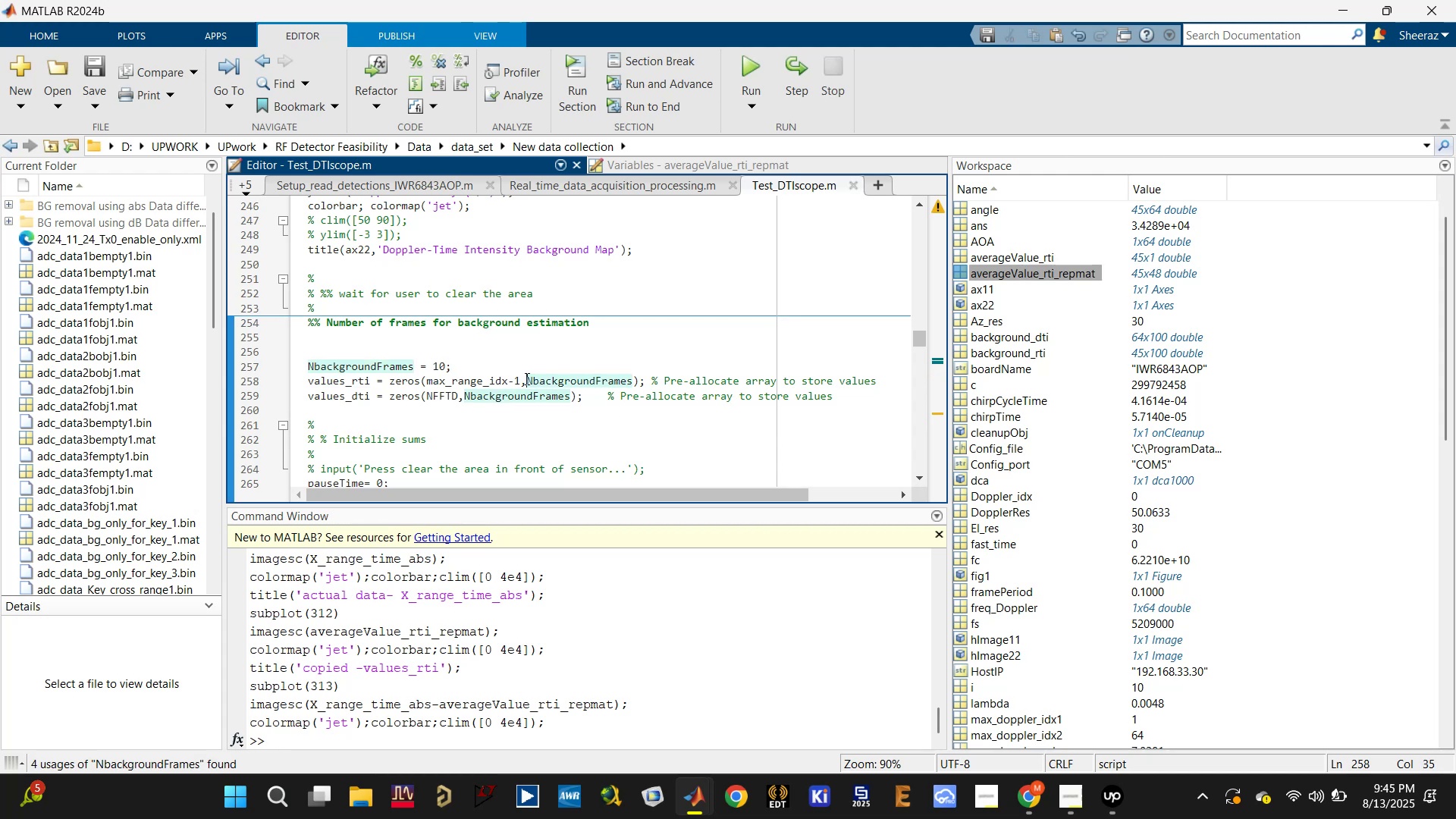 
type(NFFTD,)
 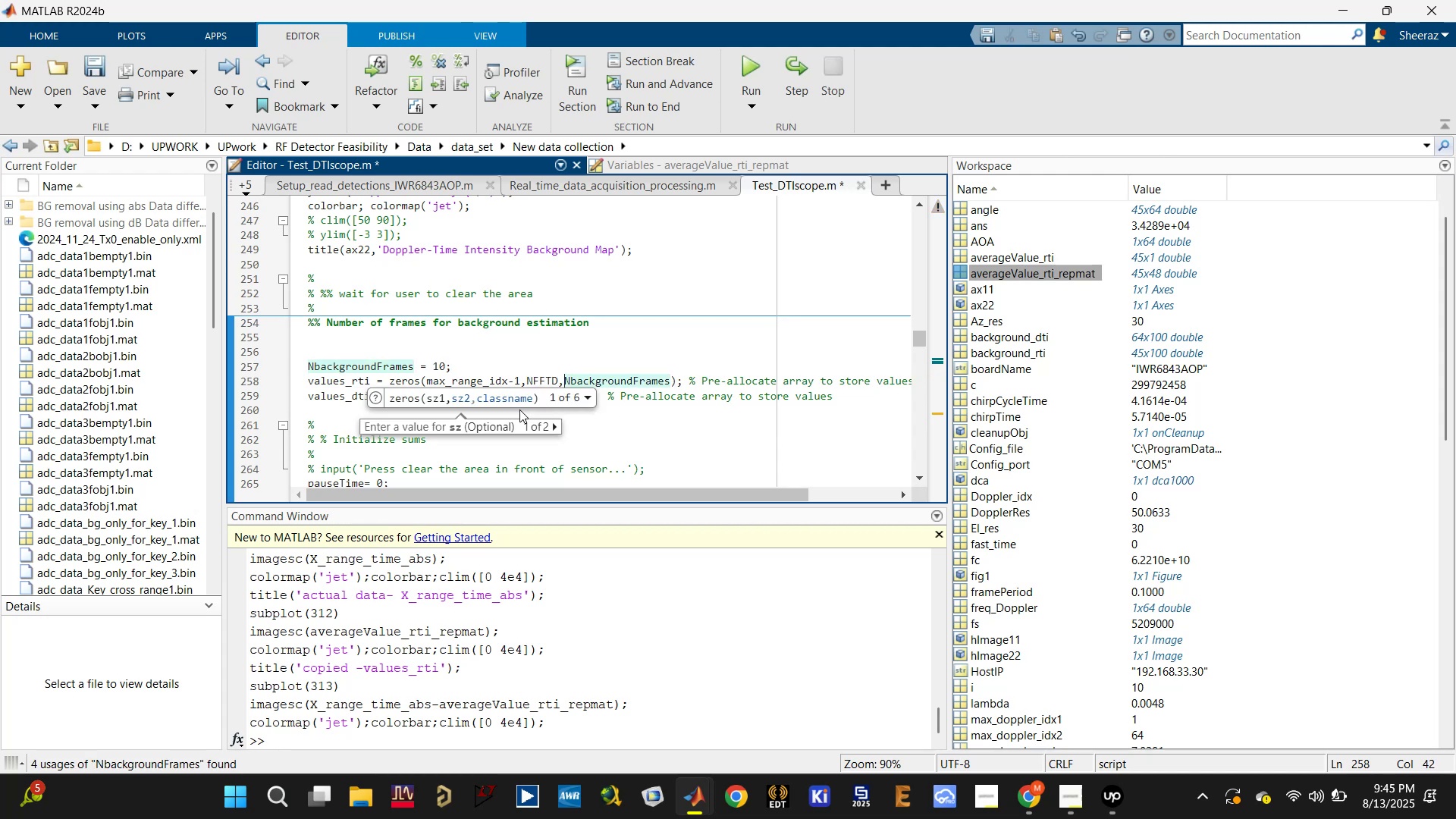 
key(Control+S)
 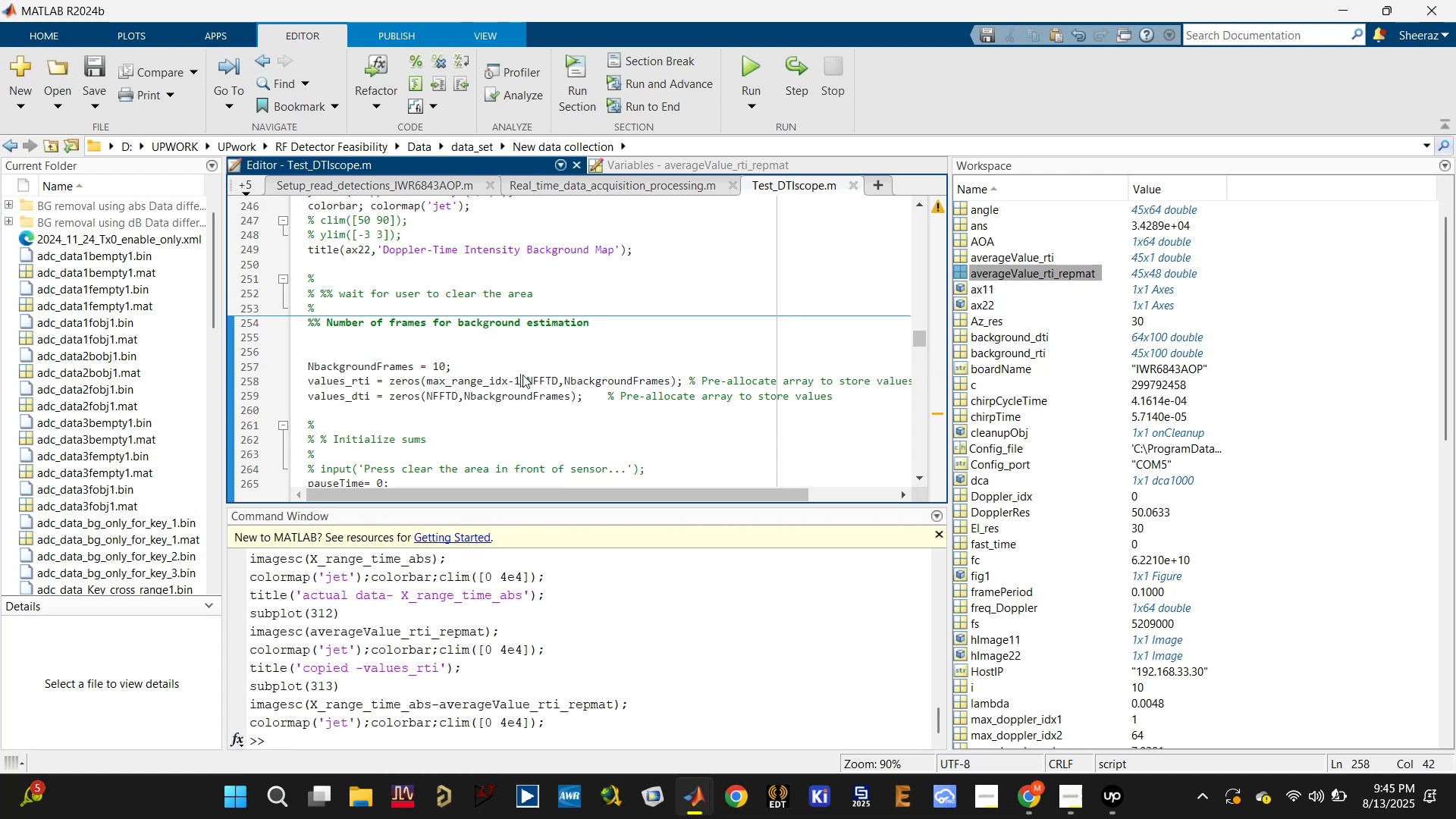 
double_click([548, 387])
 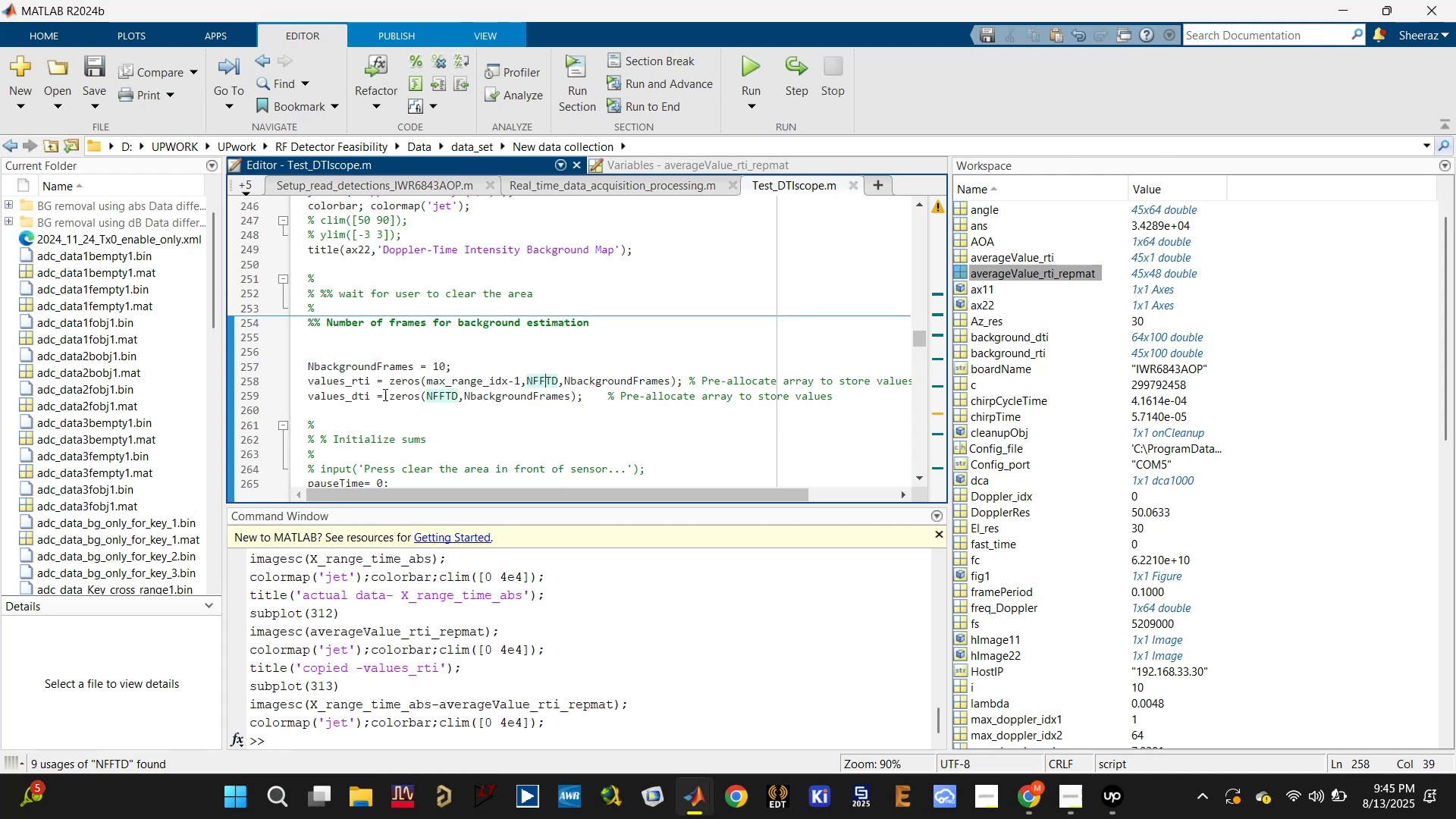 
double_click([362, 382])
 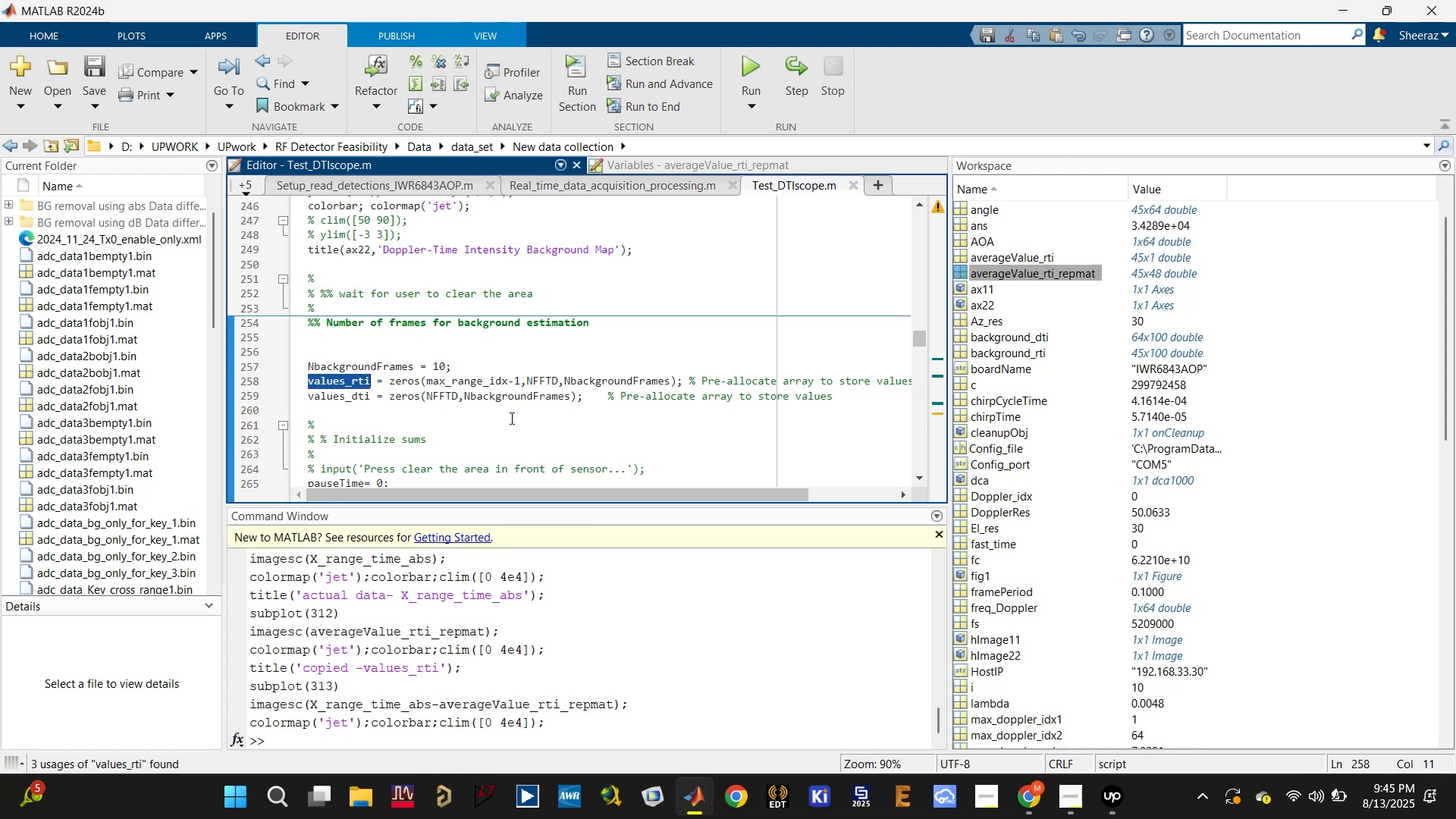 
scroll: coordinate [508, 419], scroll_direction: down, amount: 13.0
 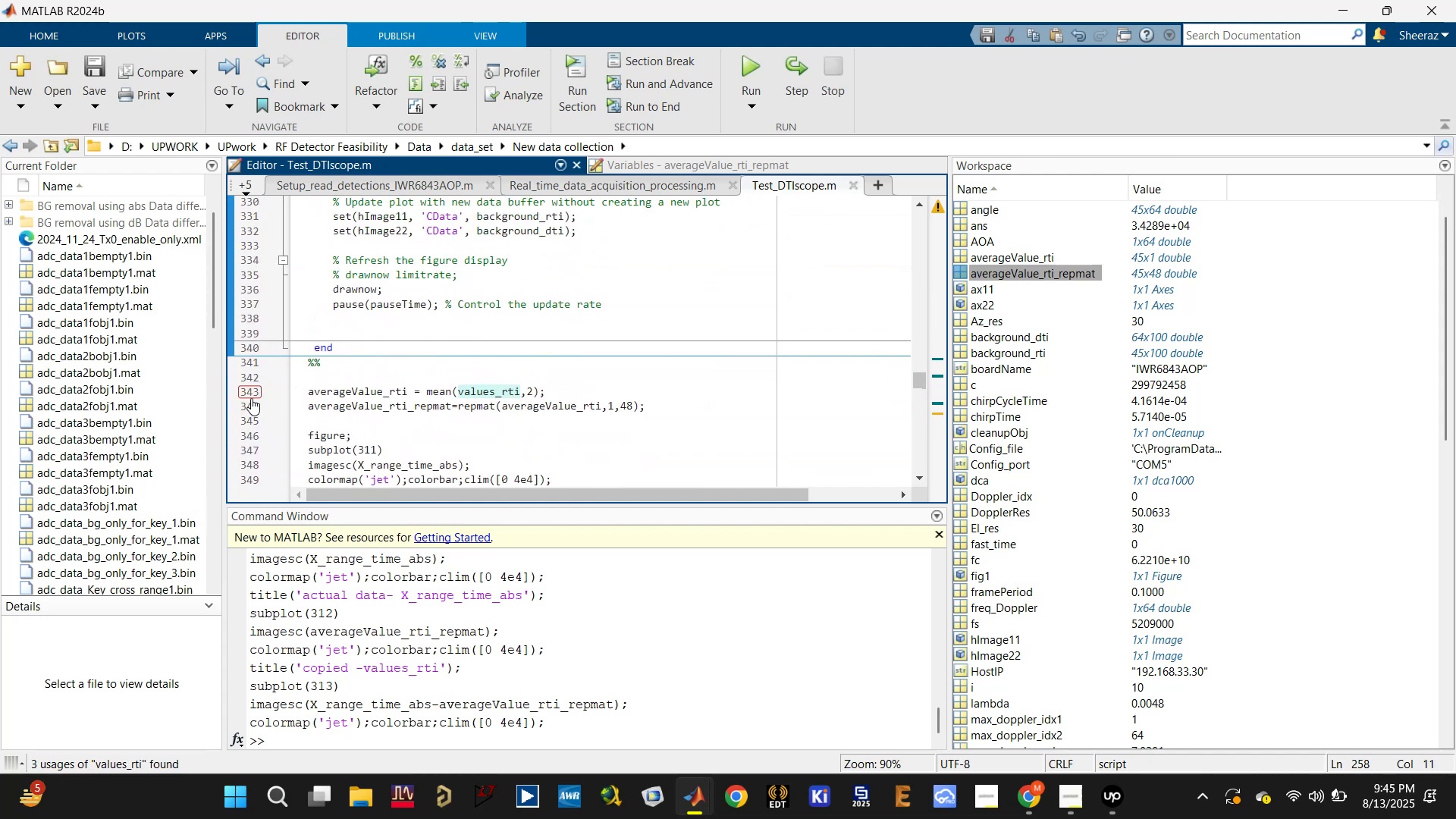 
left_click([352, 368])
 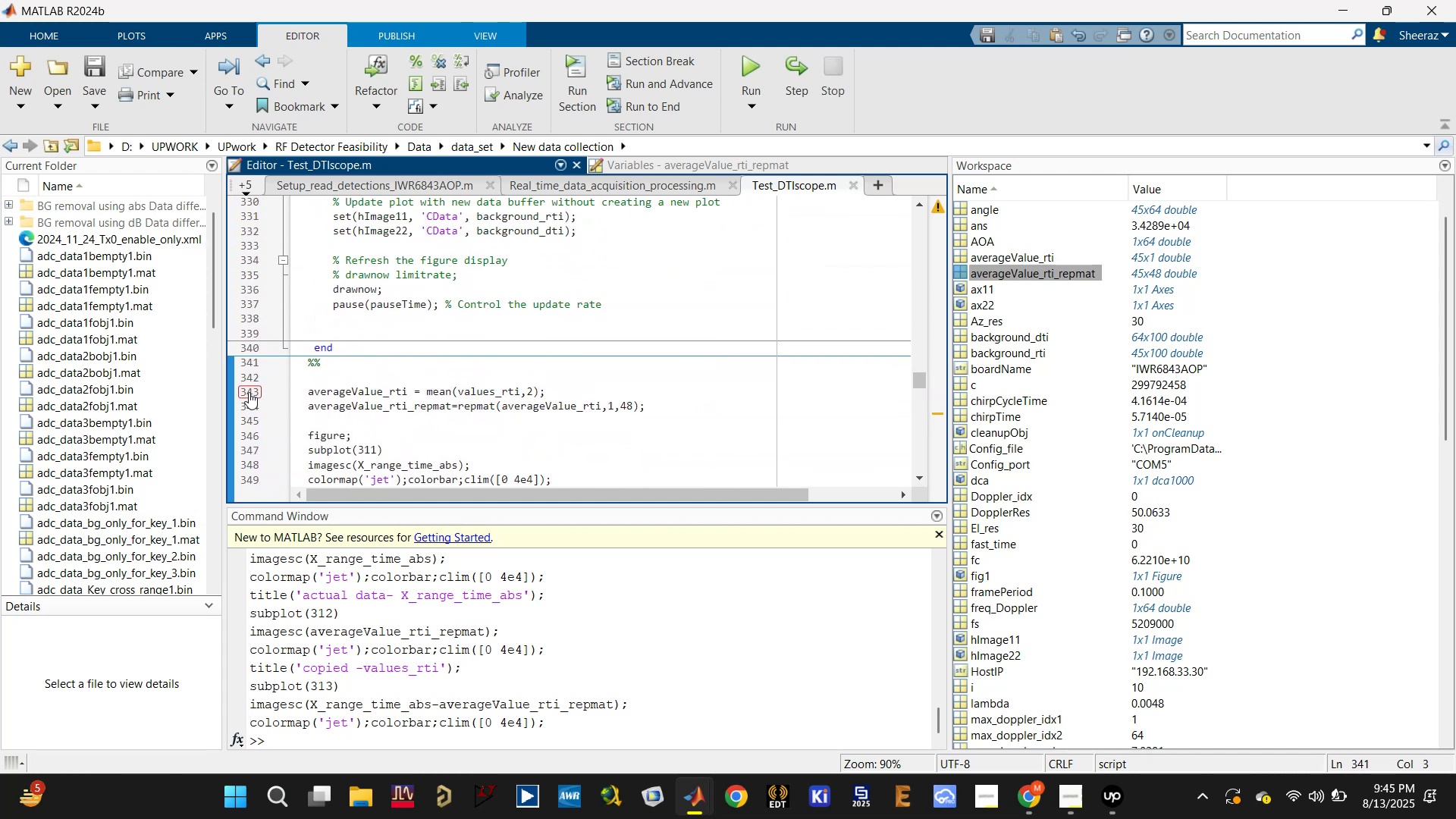 
scroll: coordinate [373, 391], scroll_direction: up, amount: 7.0
 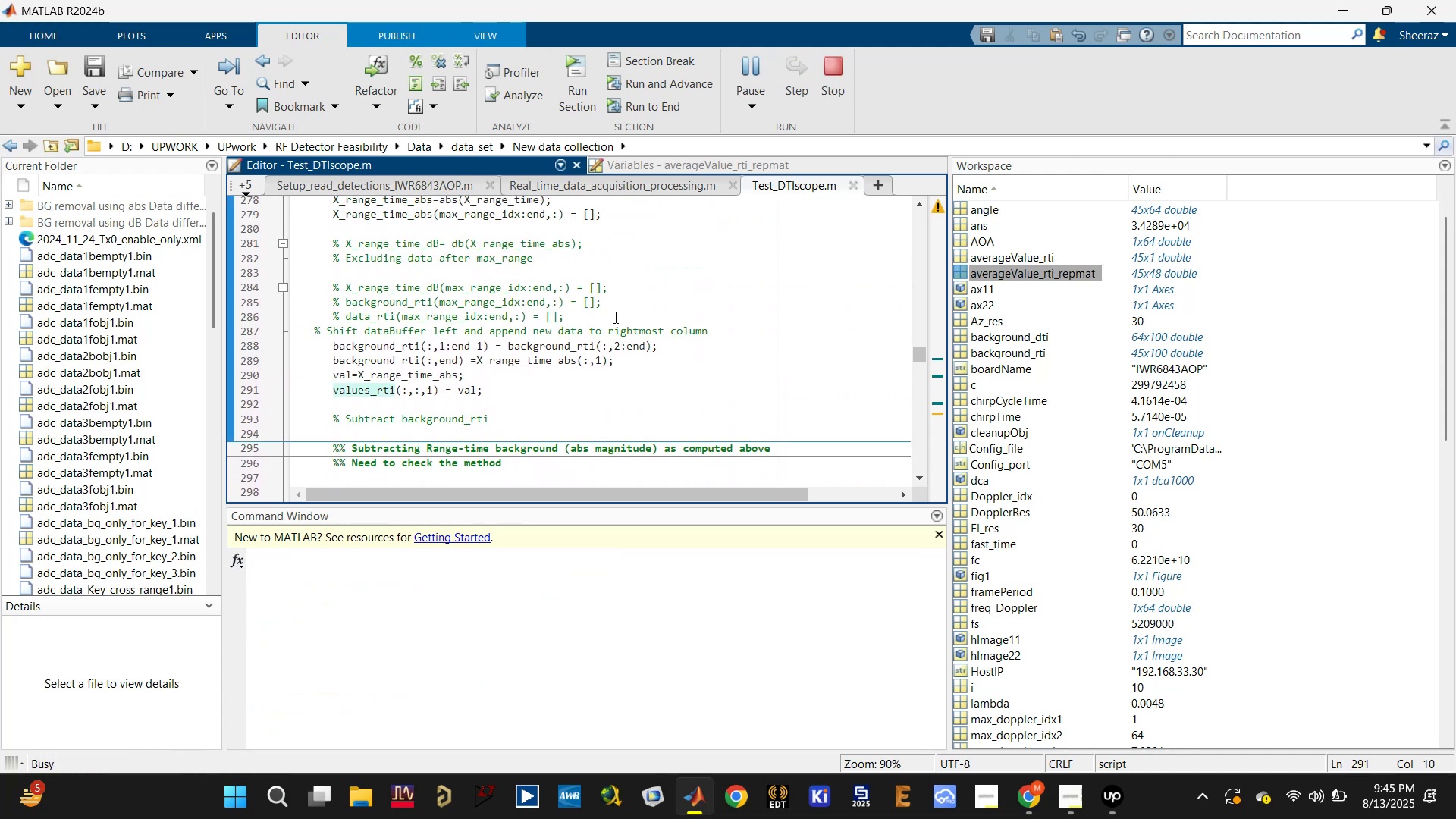 
wait(10.16)
 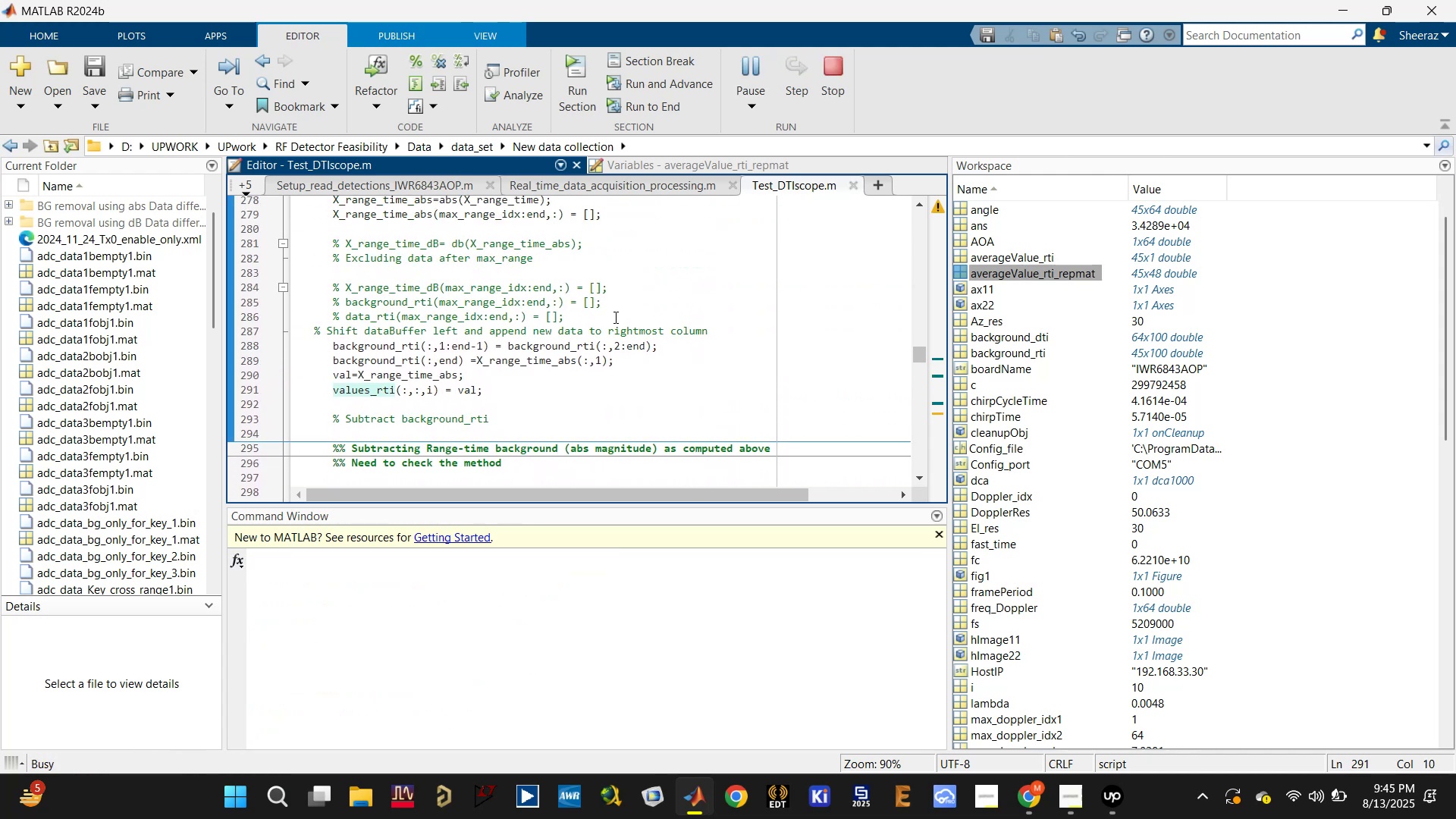 
scroll: coordinate [595, 318], scroll_direction: down, amount: 3.0
 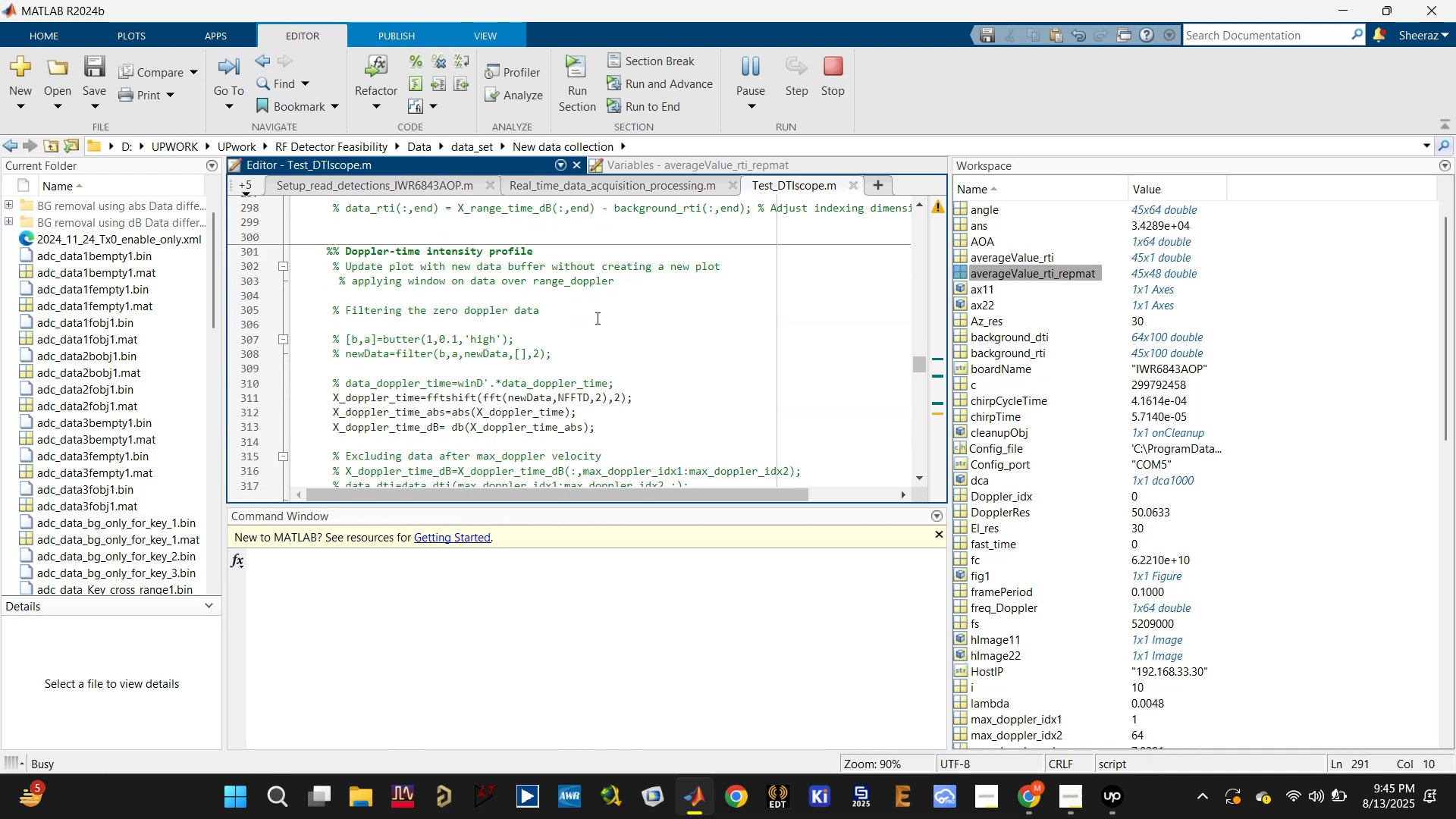 
wait(9.31)
 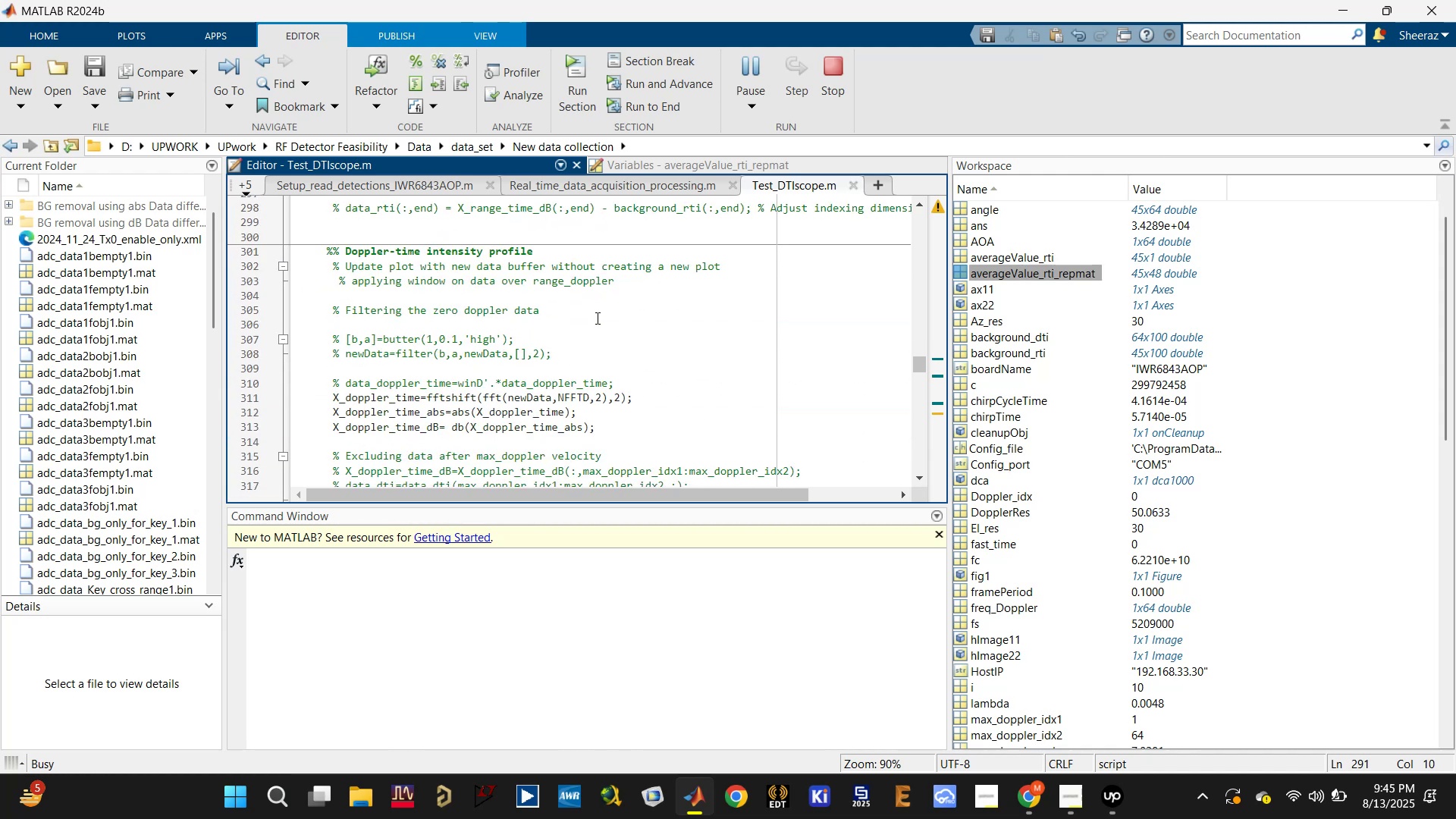 
left_click([789, 390])
 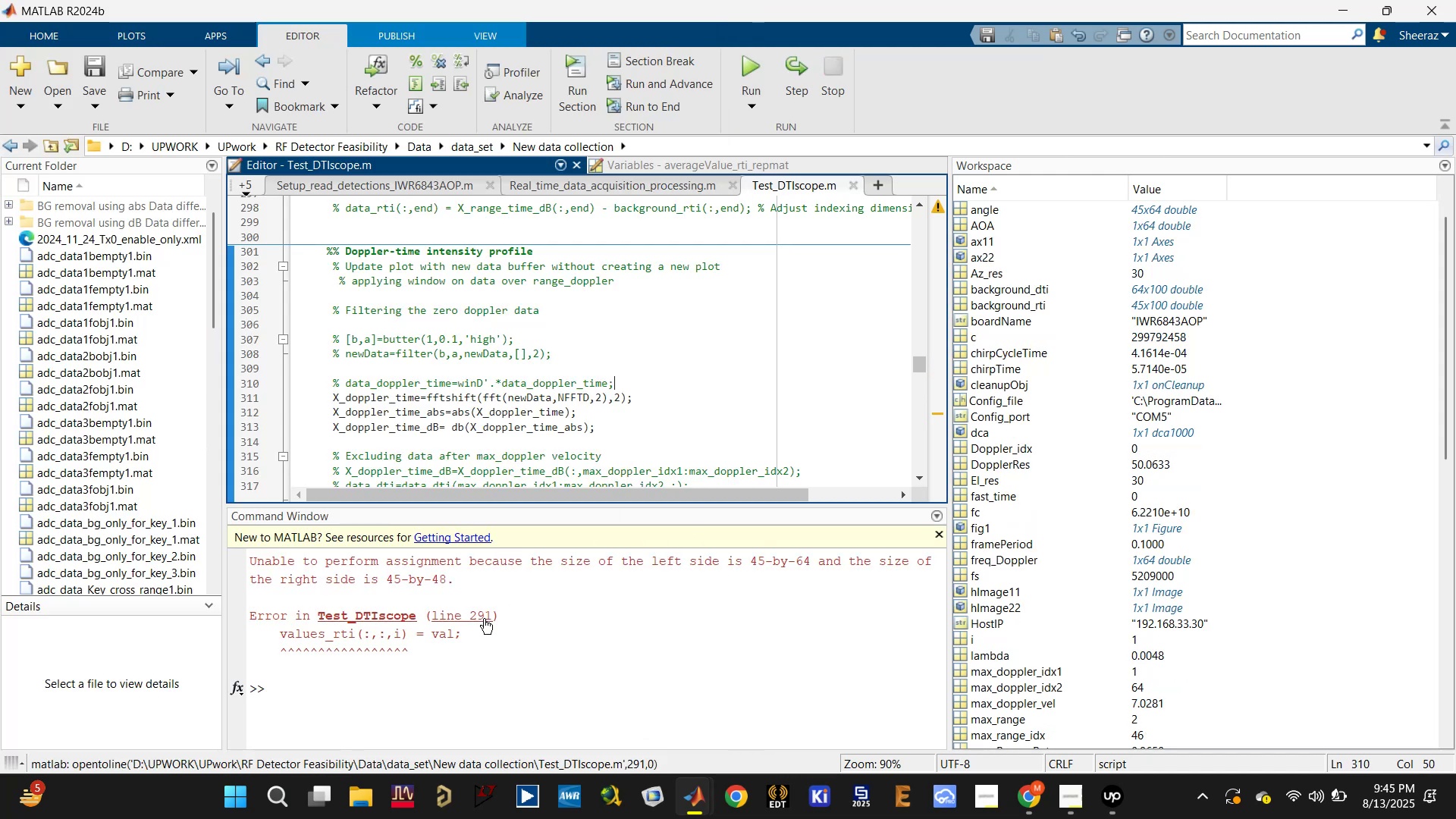 
left_click([484, 617])
 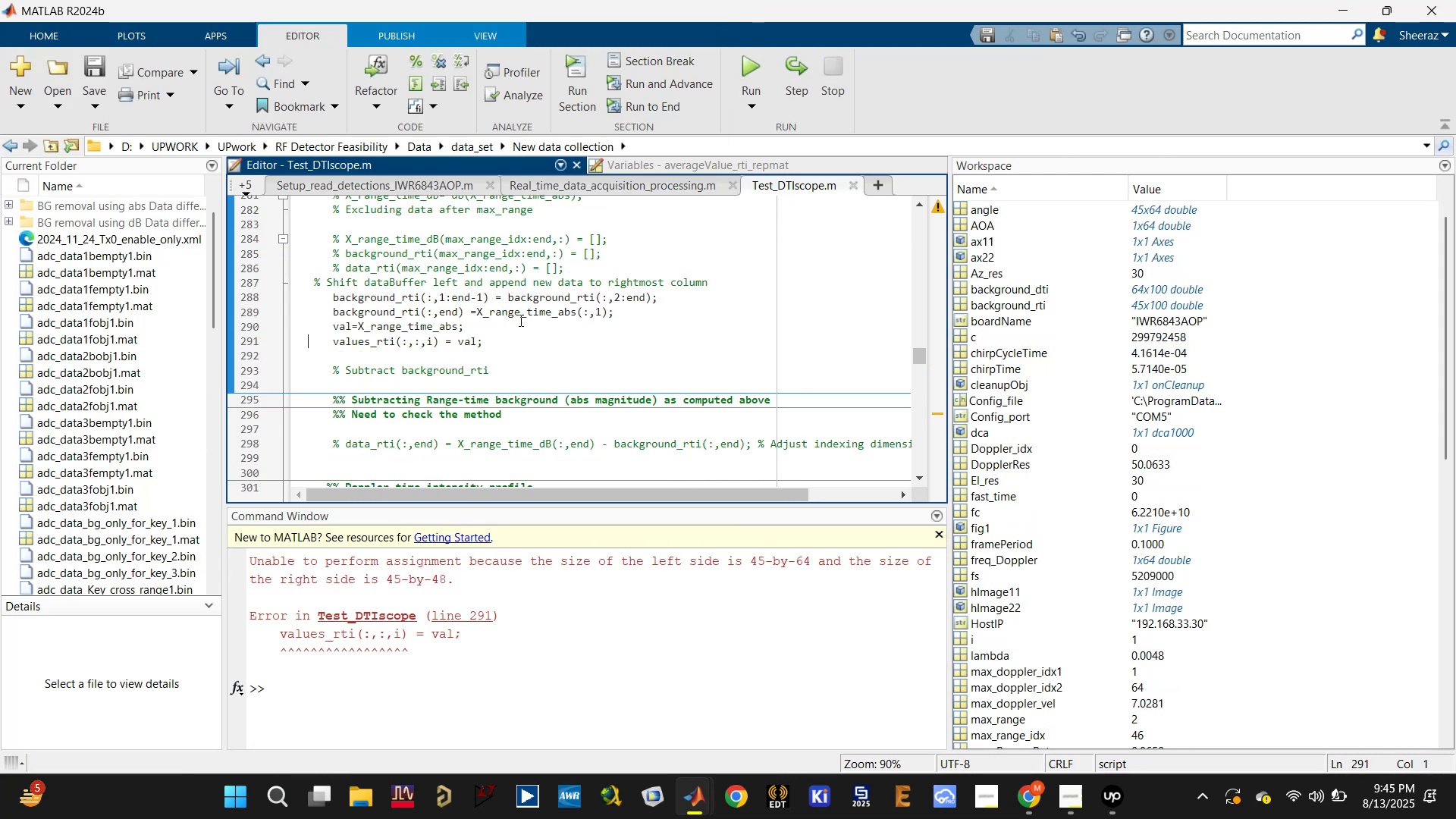 
left_click([422, 325])
 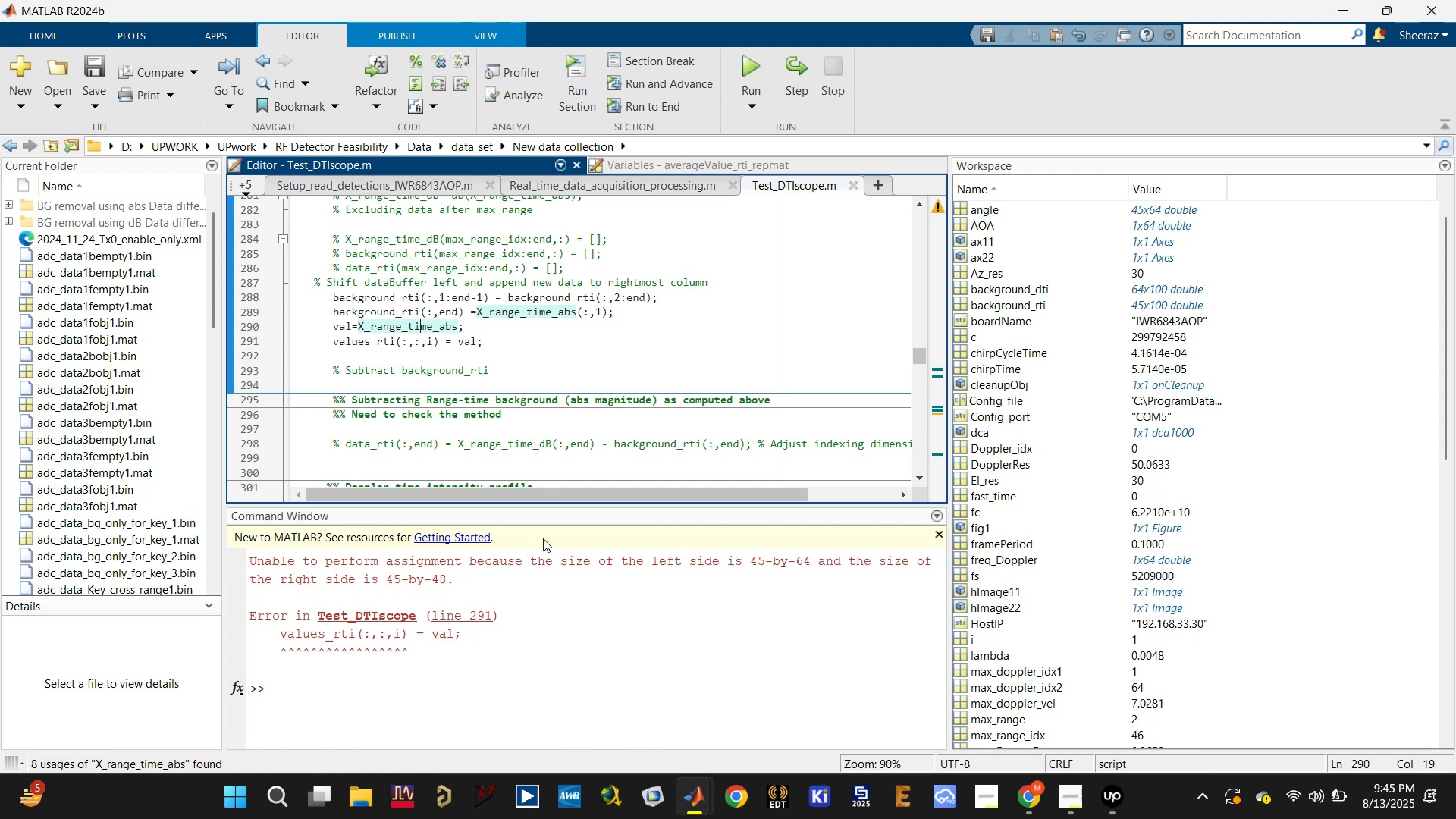 
wait(6.75)
 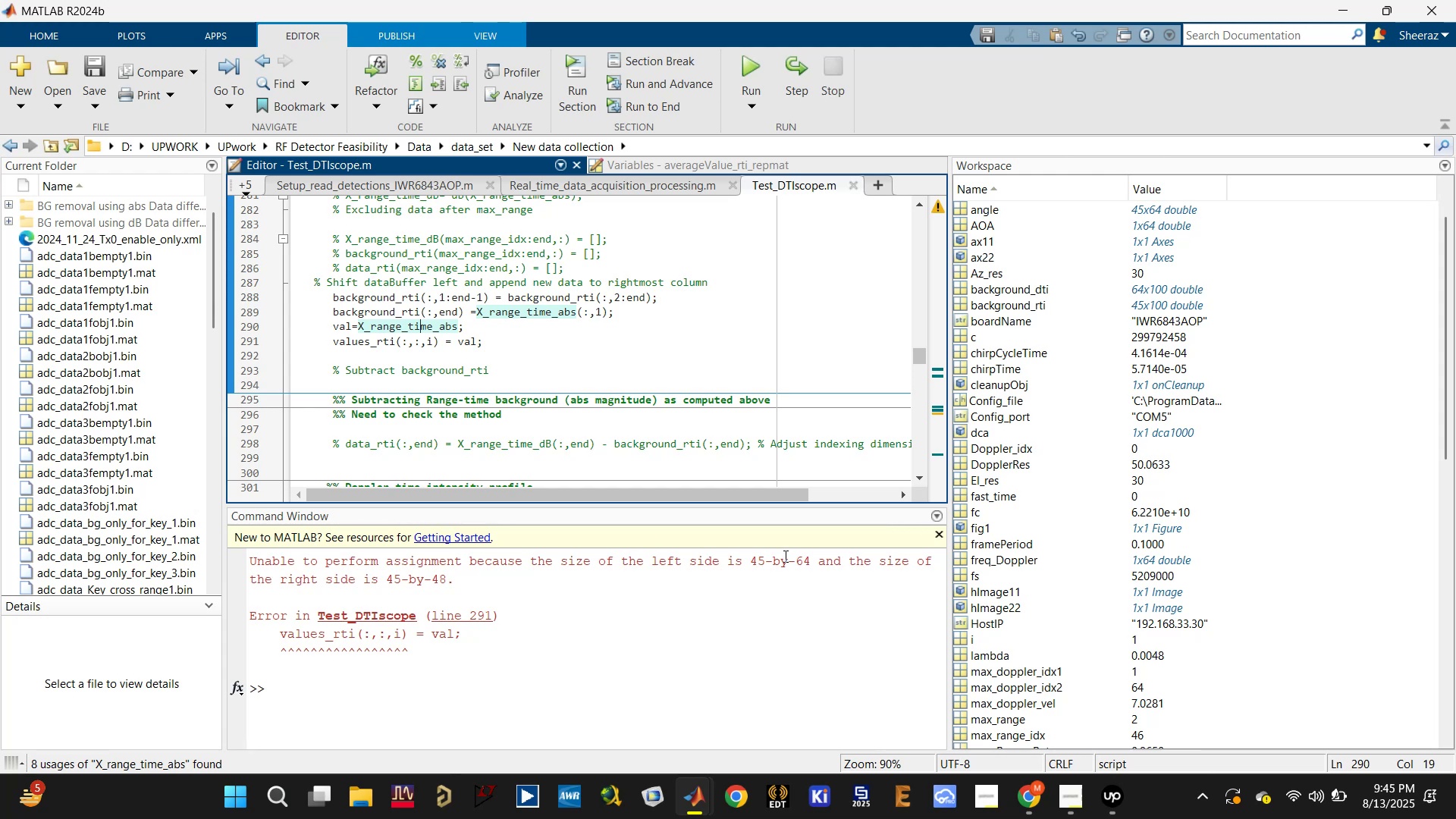 
scroll: coordinate [516, 356], scroll_direction: up, amount: 12.0
 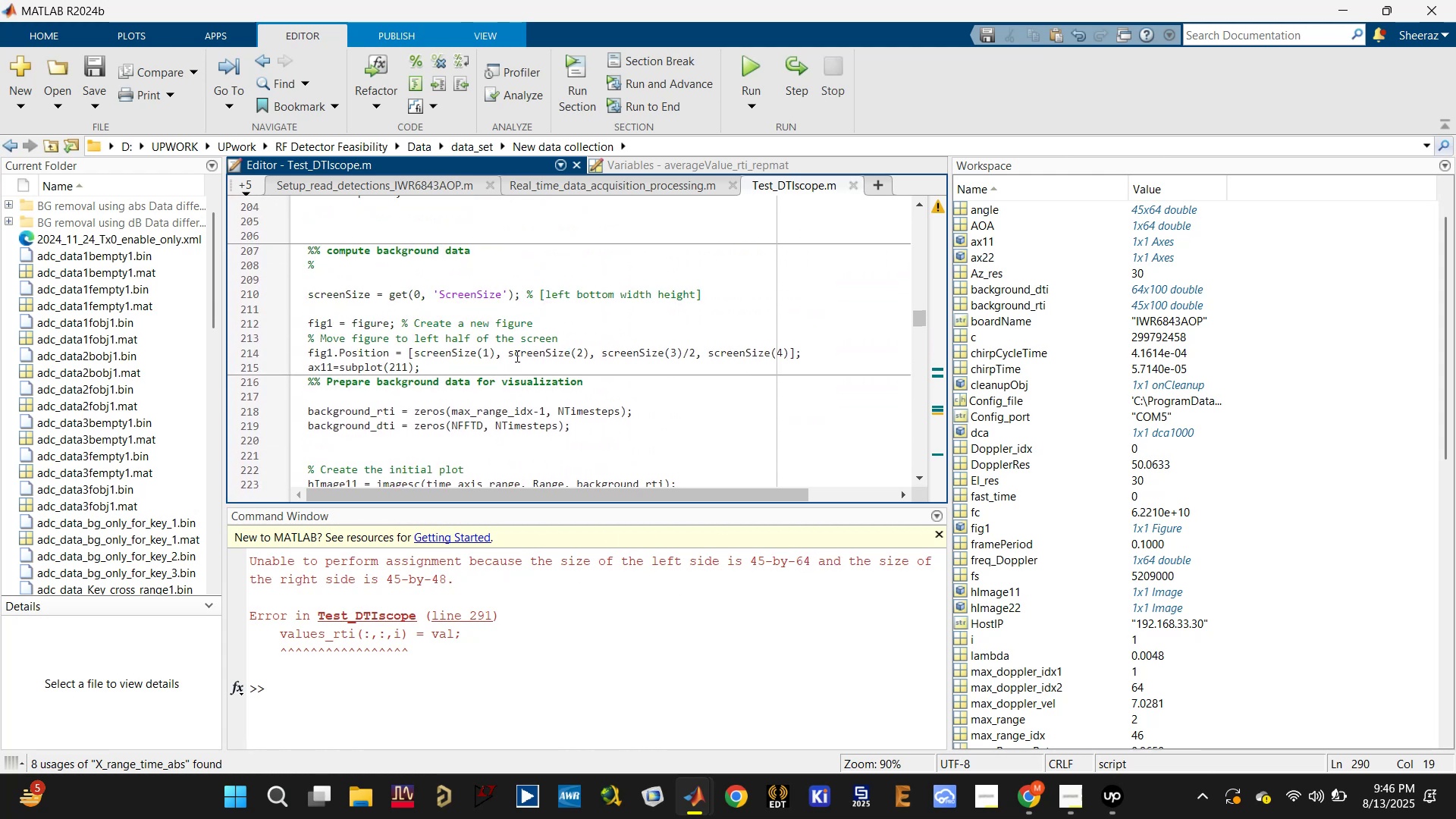 
scroll: coordinate [504, 380], scroll_direction: down, amount: 7.0
 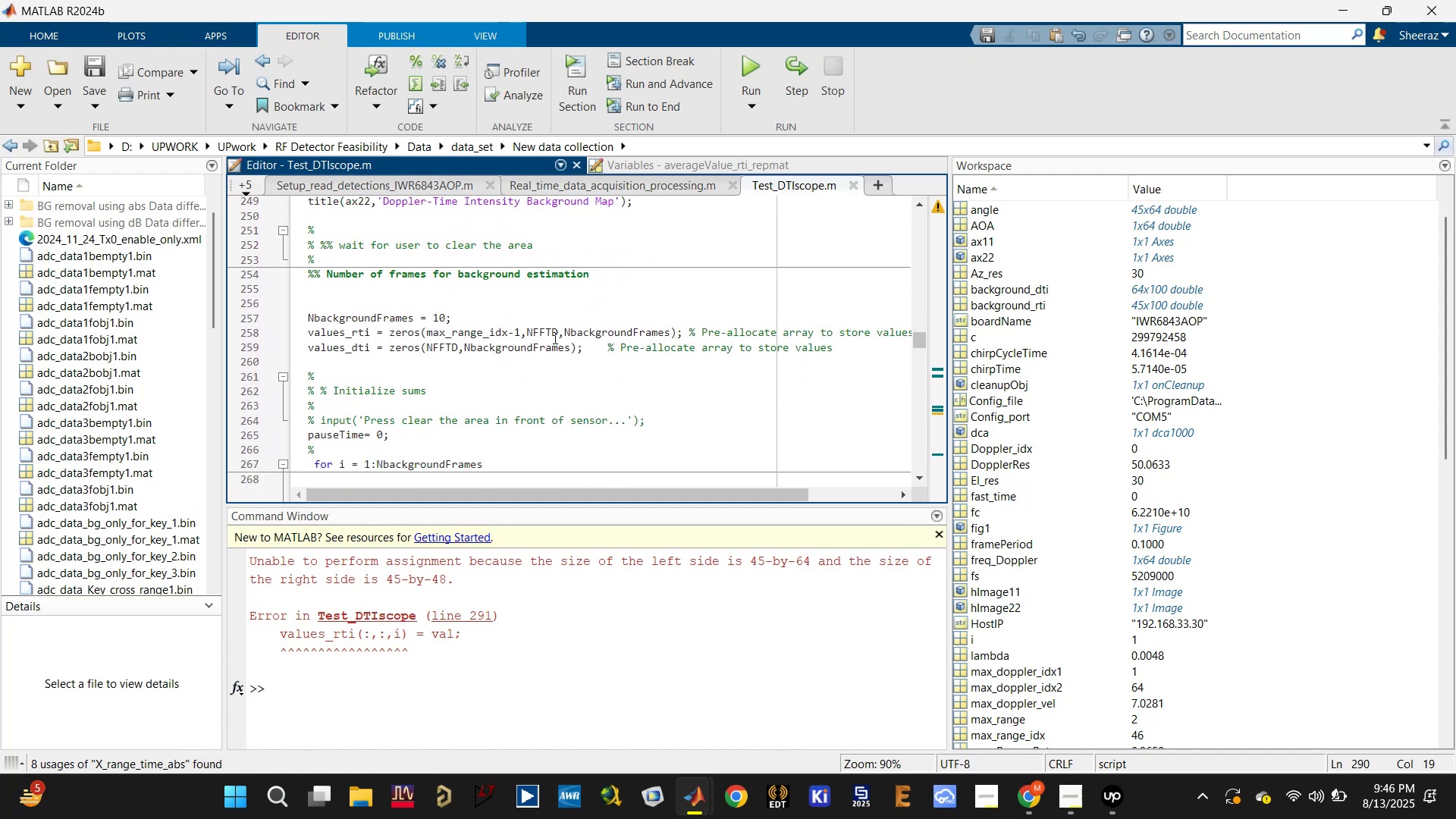 
double_click([548, 331])
 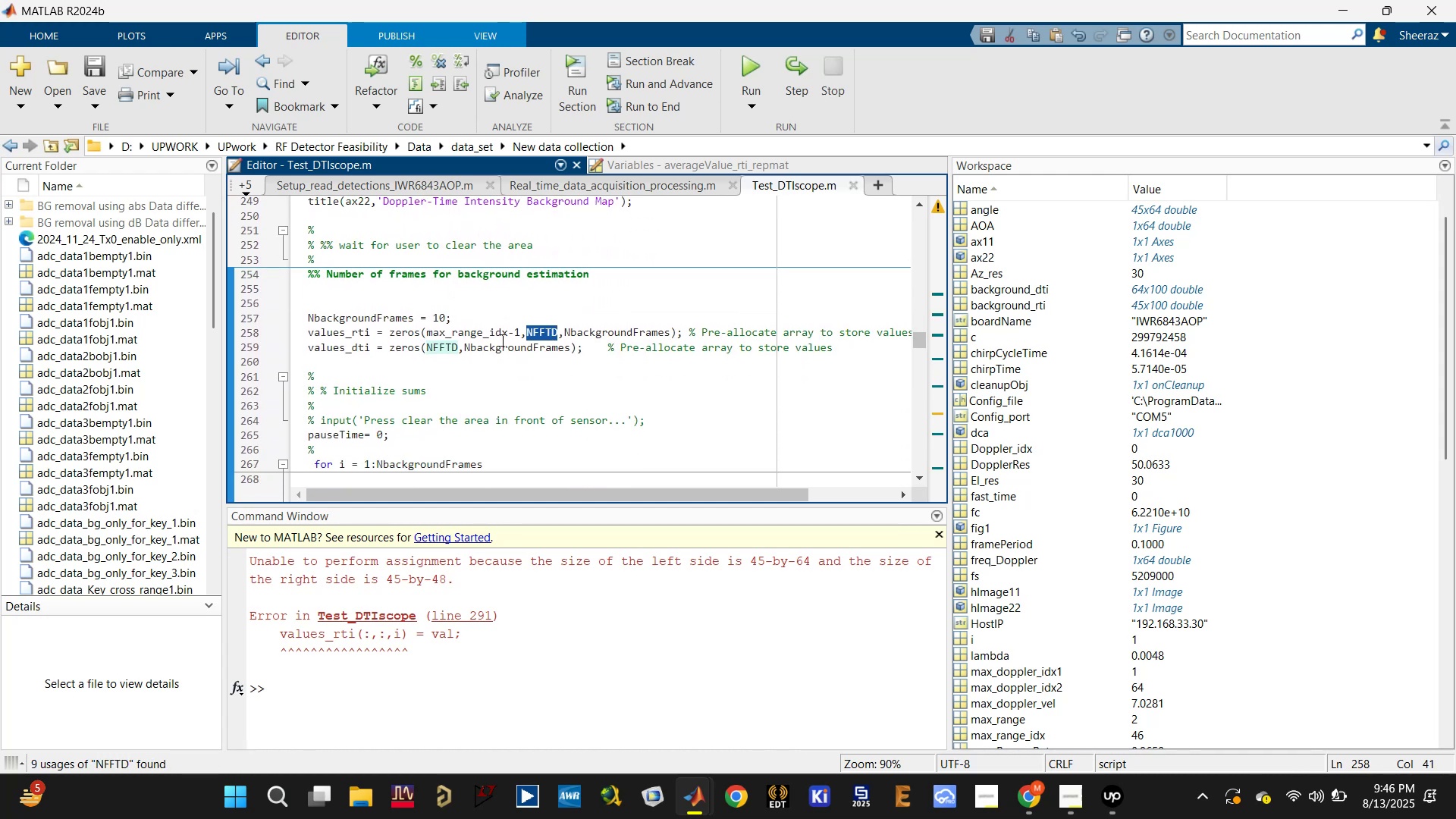 
left_click([497, 334])
 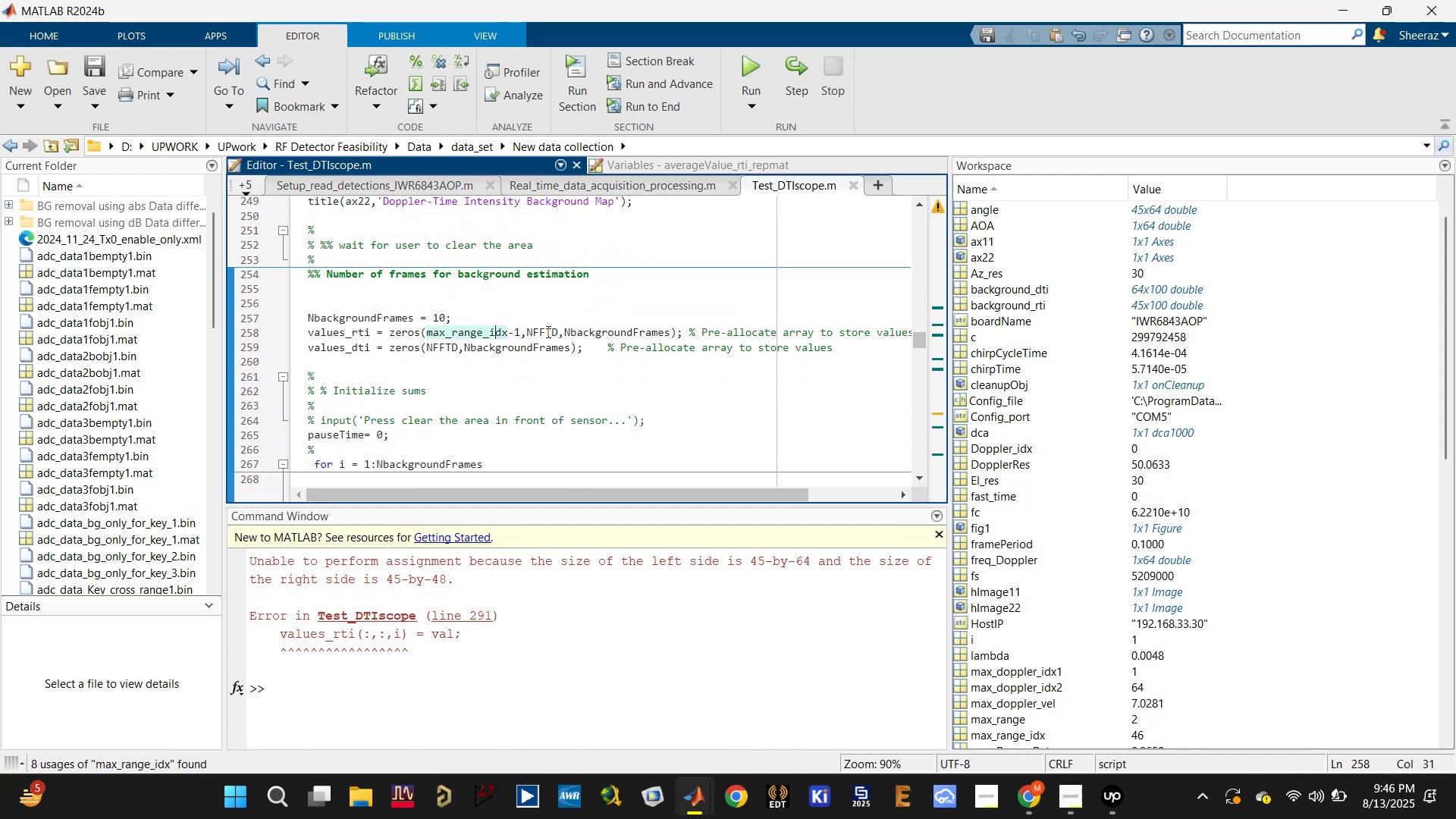 
double_click([547, 331])
 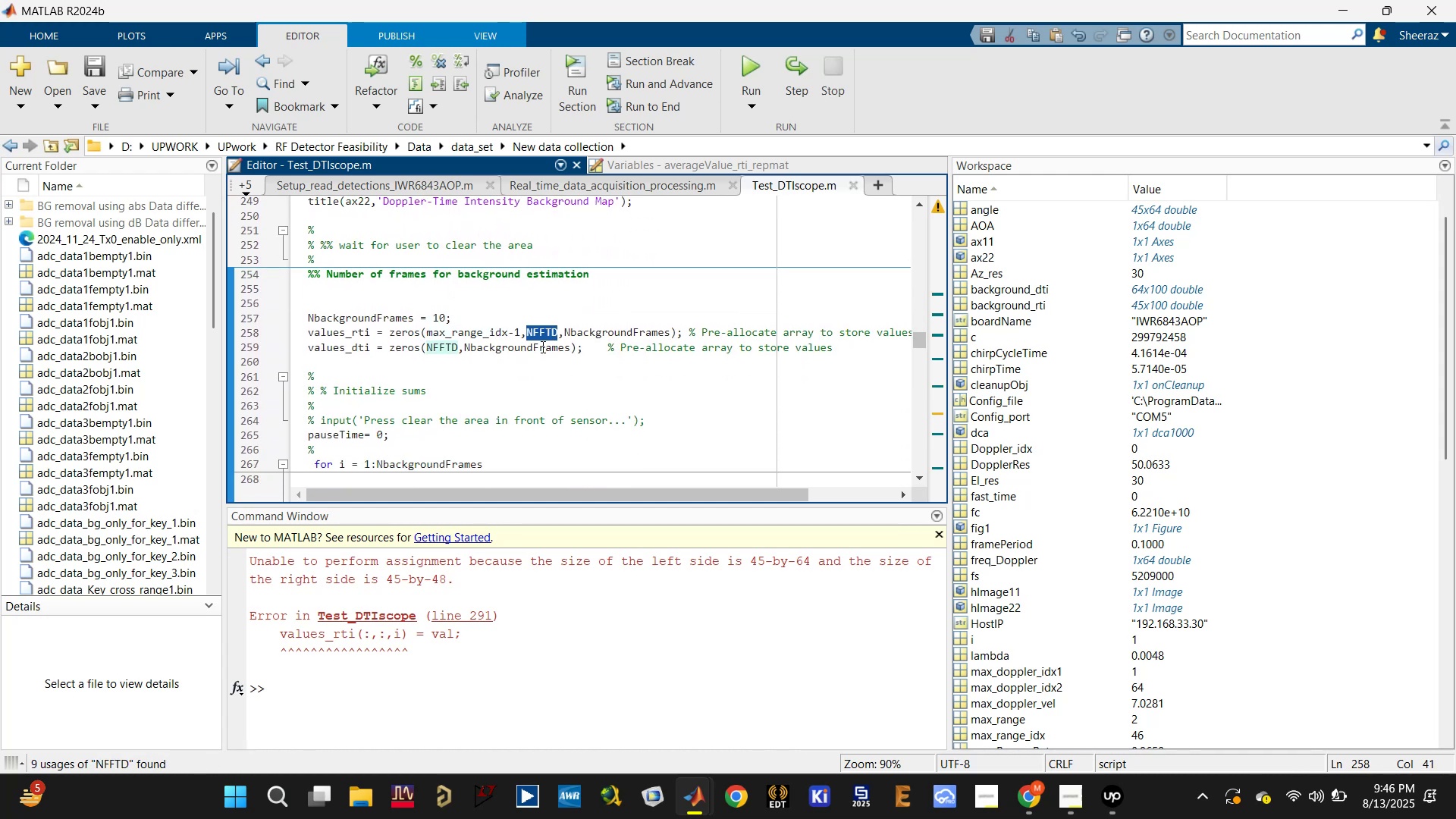 
type(NCH)
key(Backspace)
type(h)
 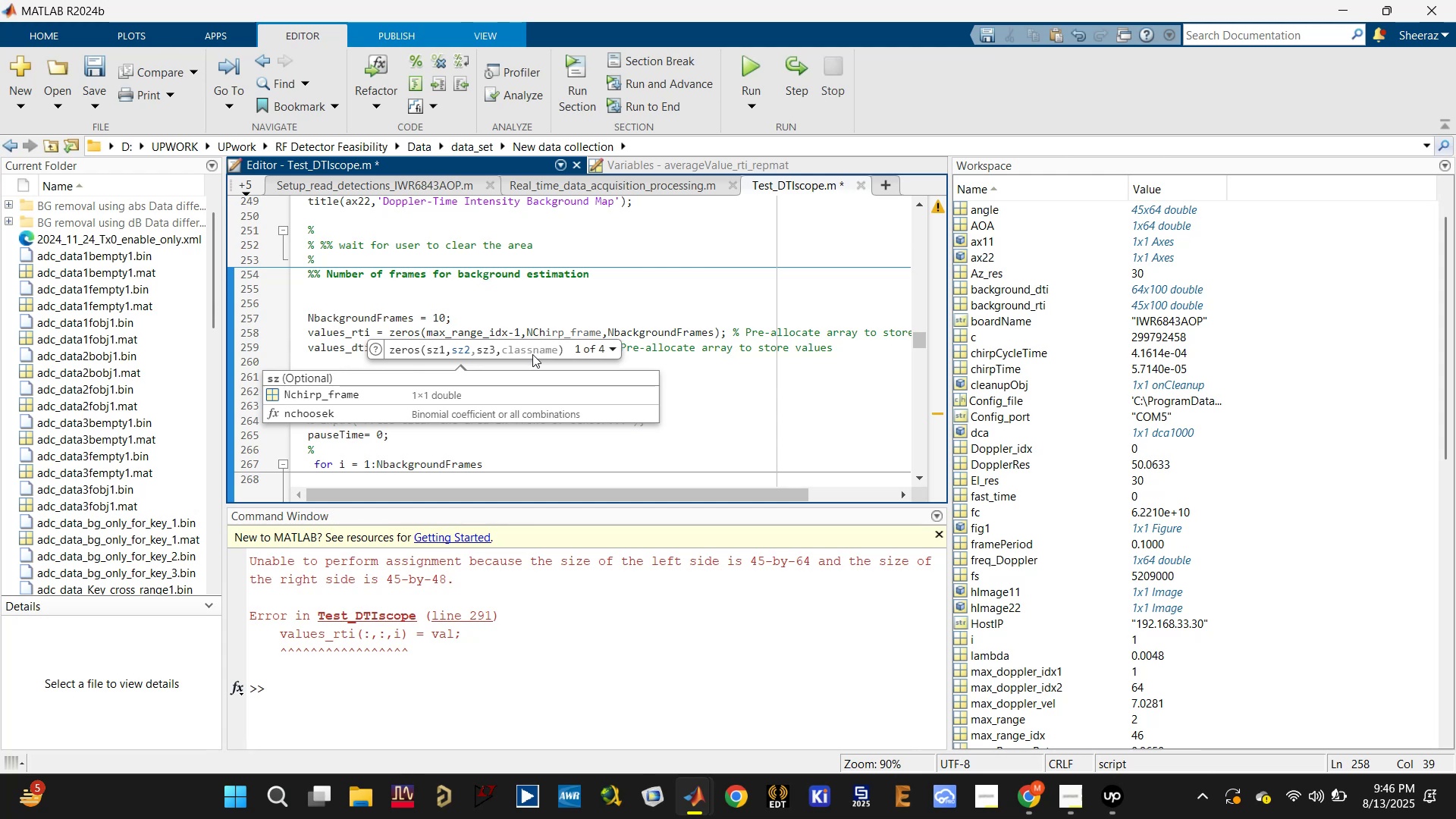 
left_click([503, 392])
 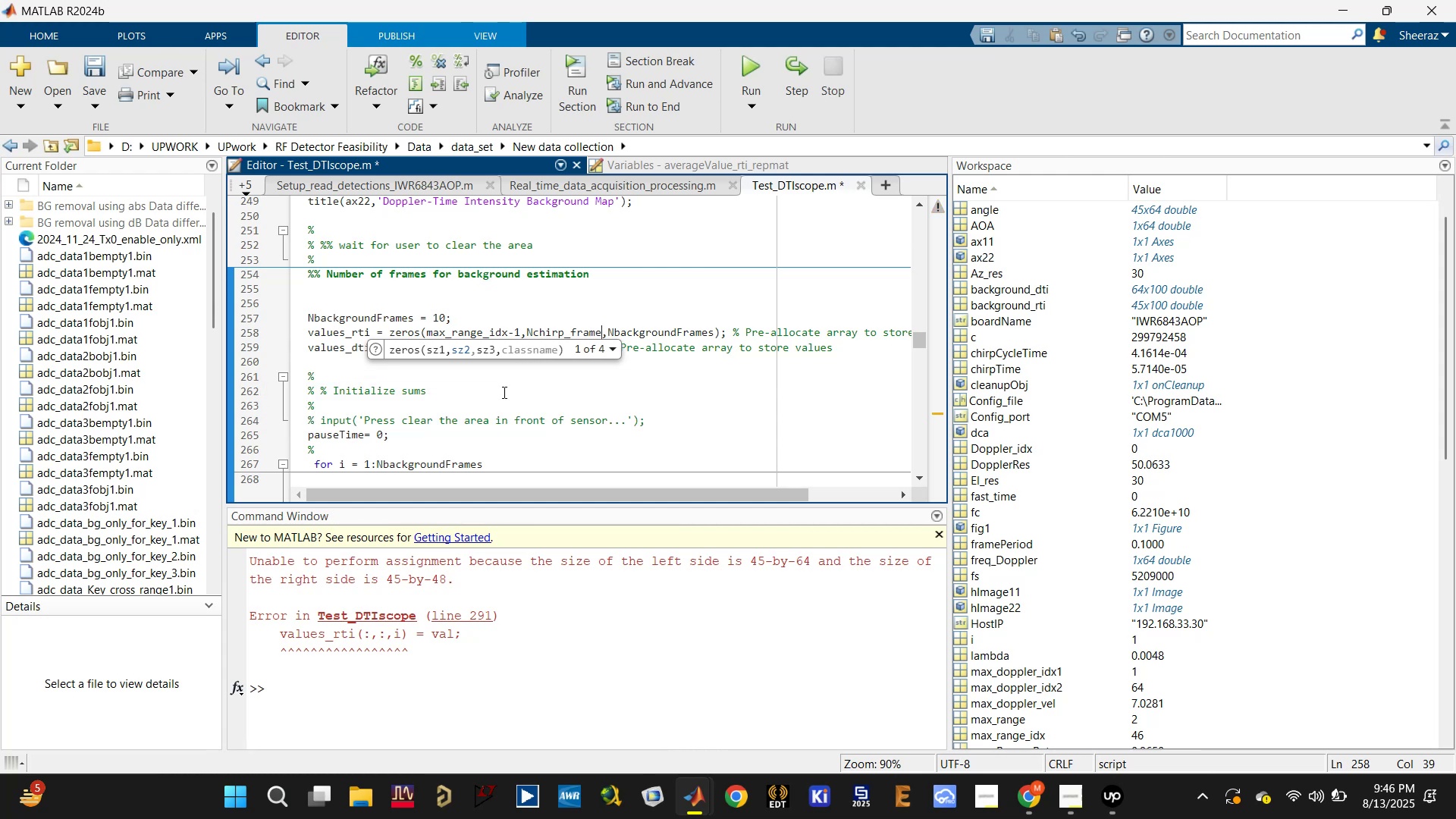 
key(Control+S)
 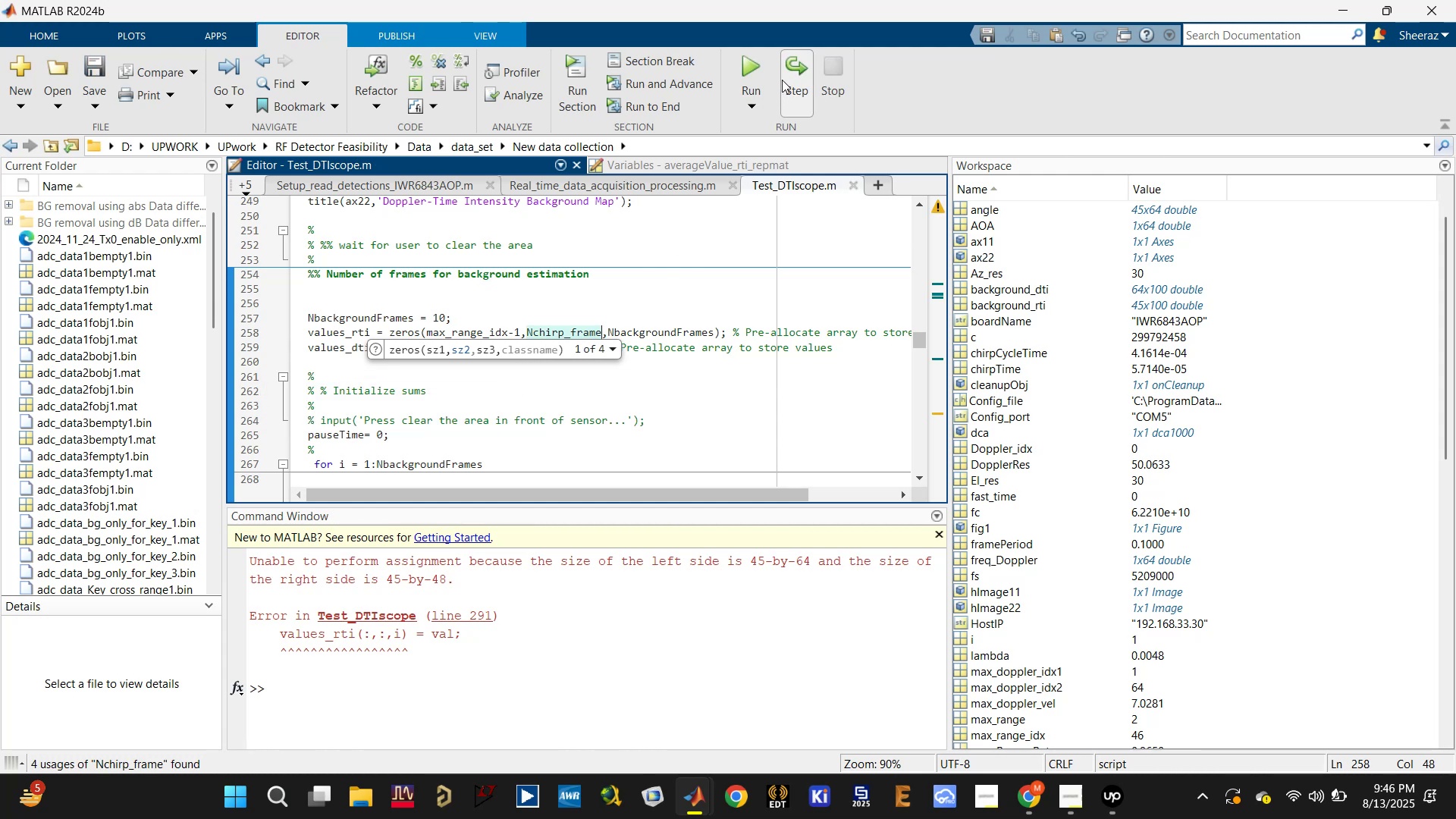 
left_click([762, 71])
 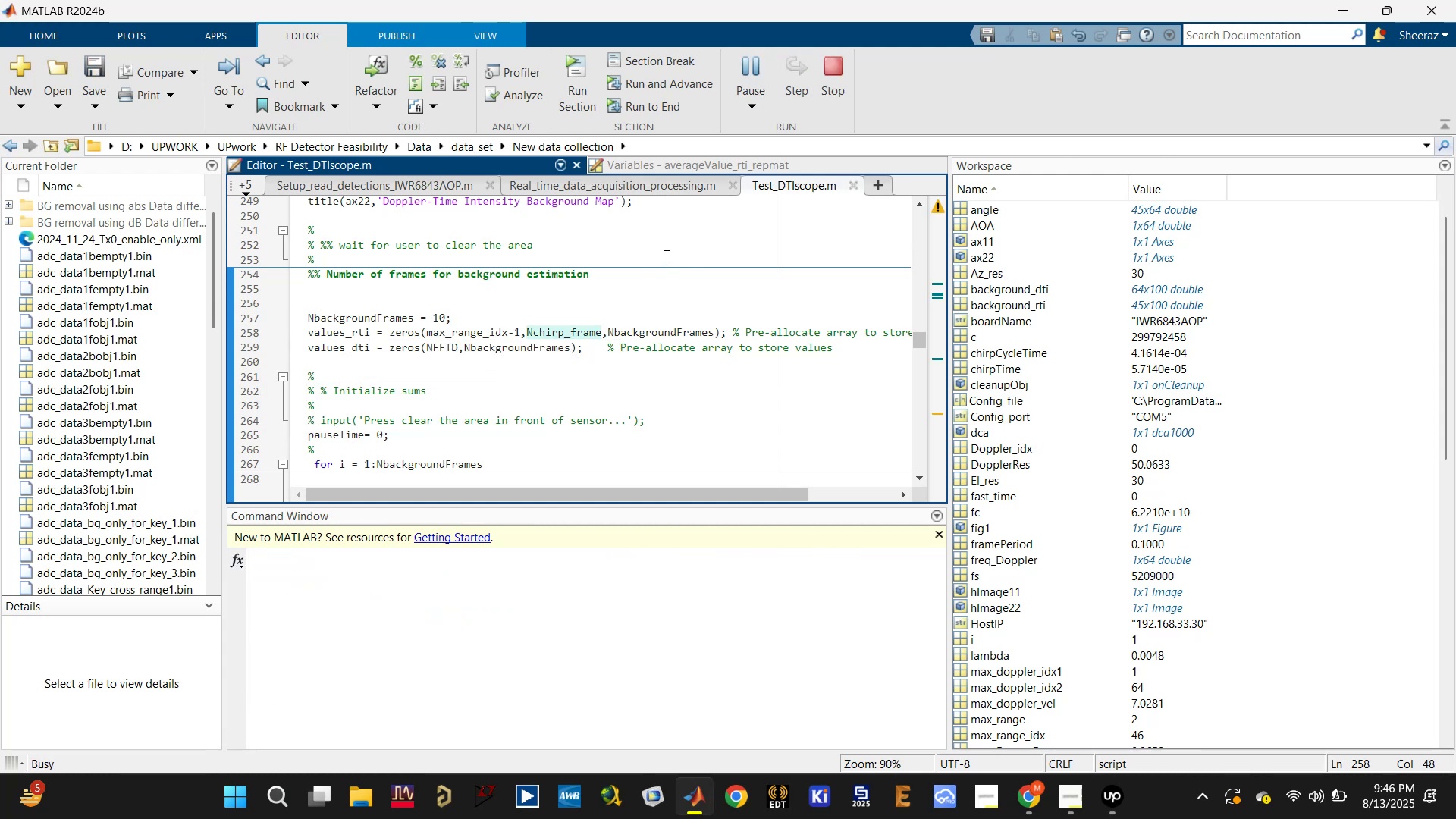 
scroll: coordinate [540, 331], scroll_direction: down, amount: 13.0
 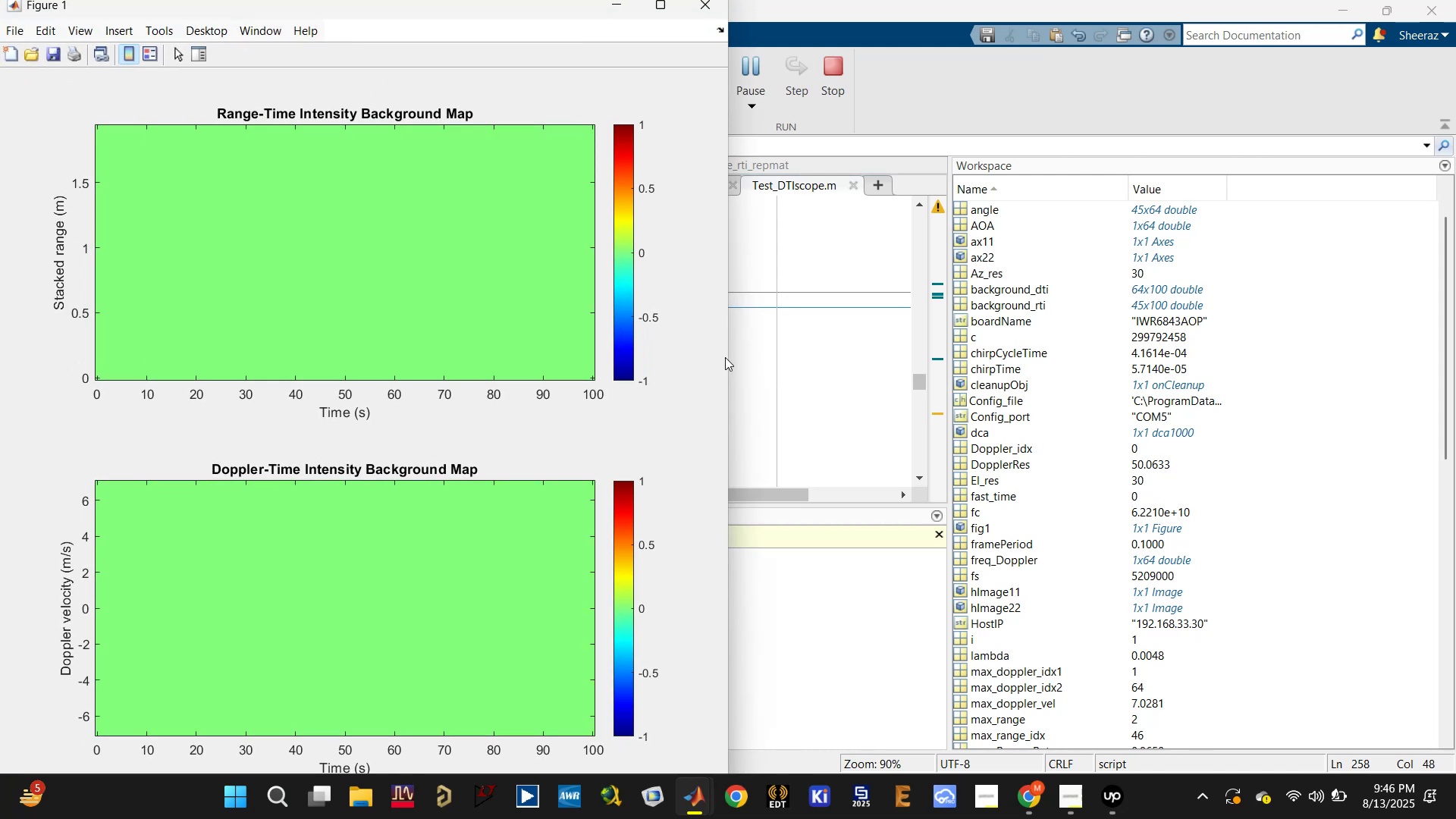 
wait(12.14)
 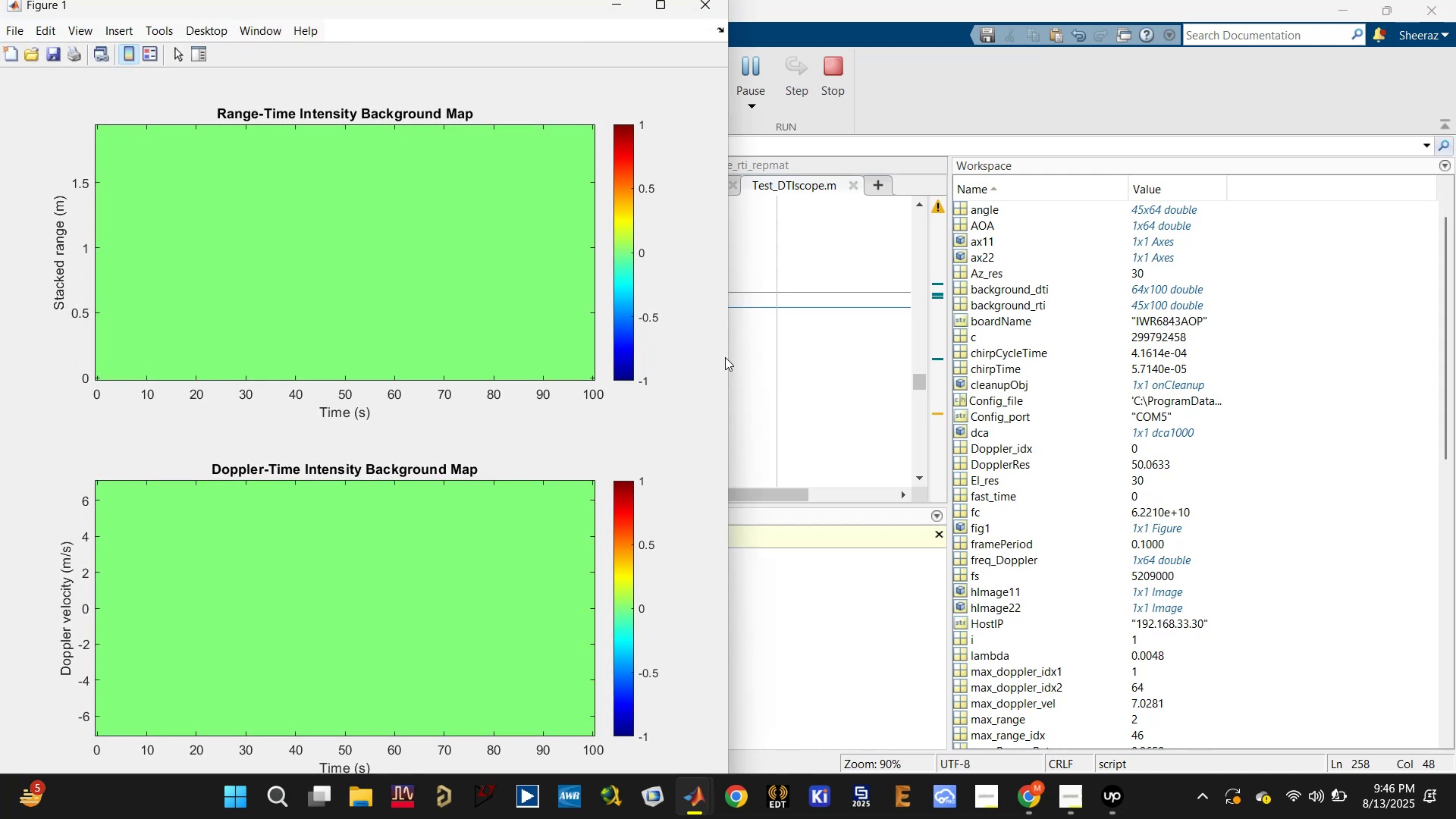 
scroll: coordinate [1018, 507], scroll_direction: up, amount: 4.0
 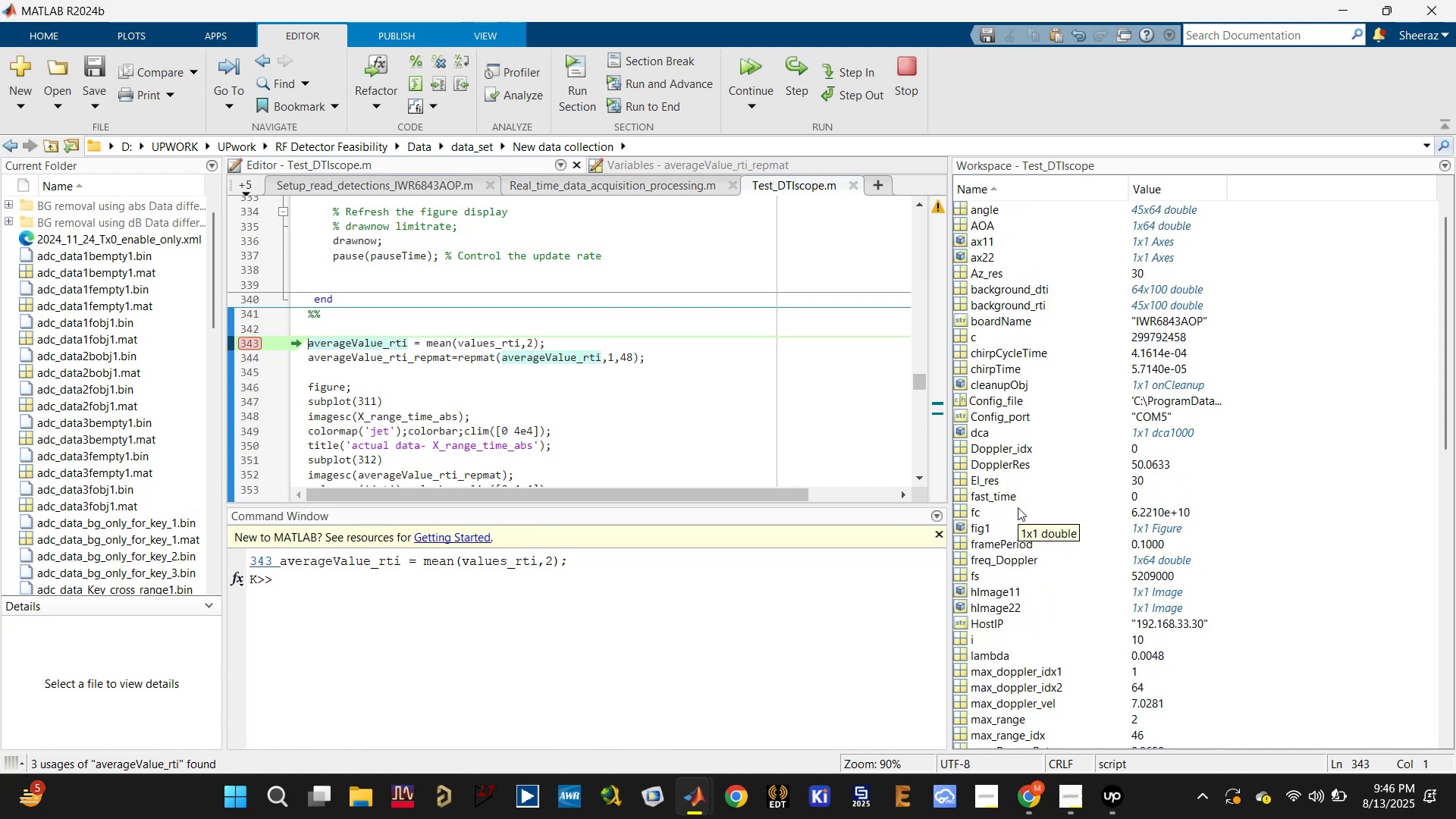 
scroll: coordinate [1008, 571], scroll_direction: down, amount: 23.0
 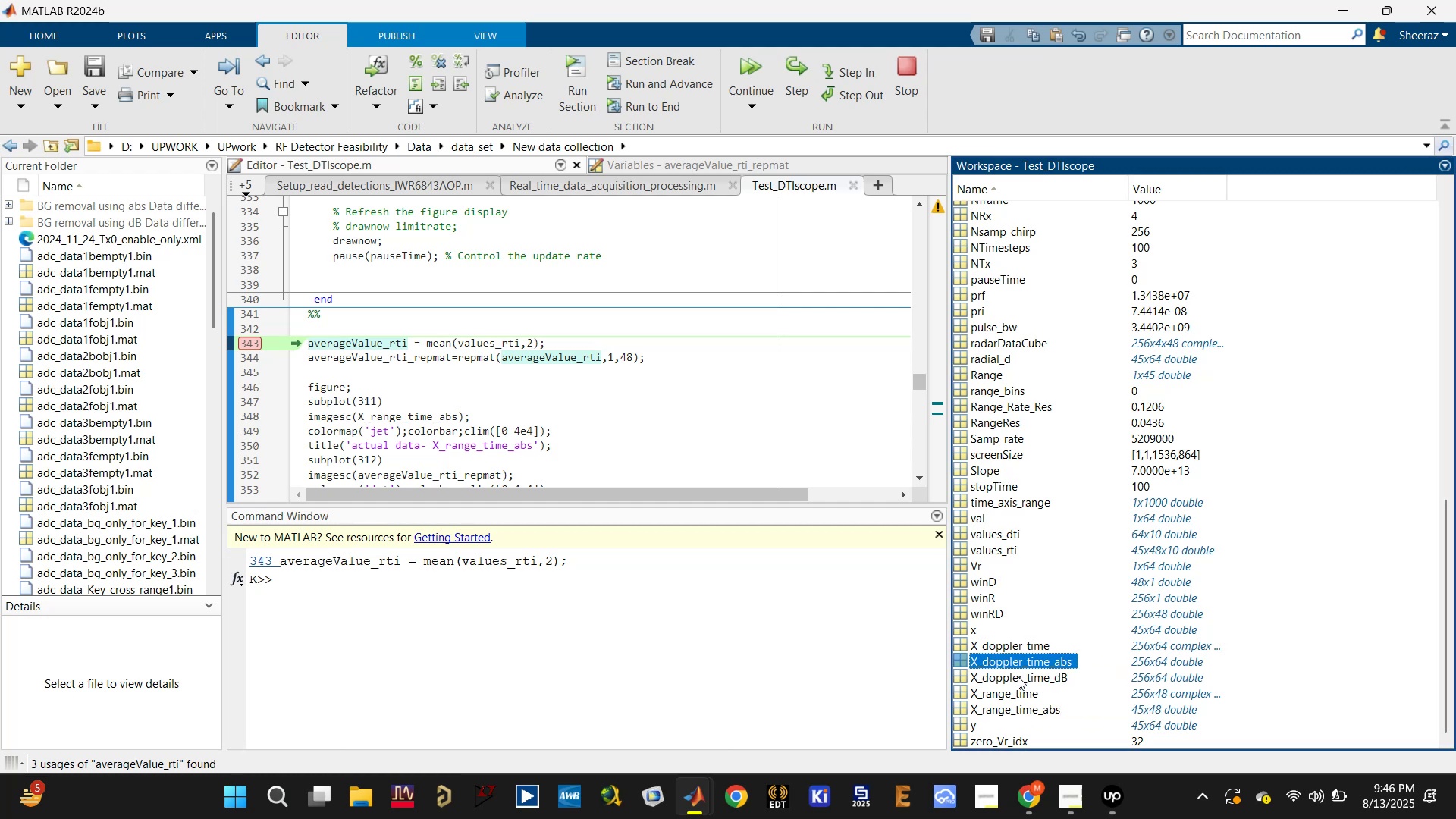 
wait(6.92)
 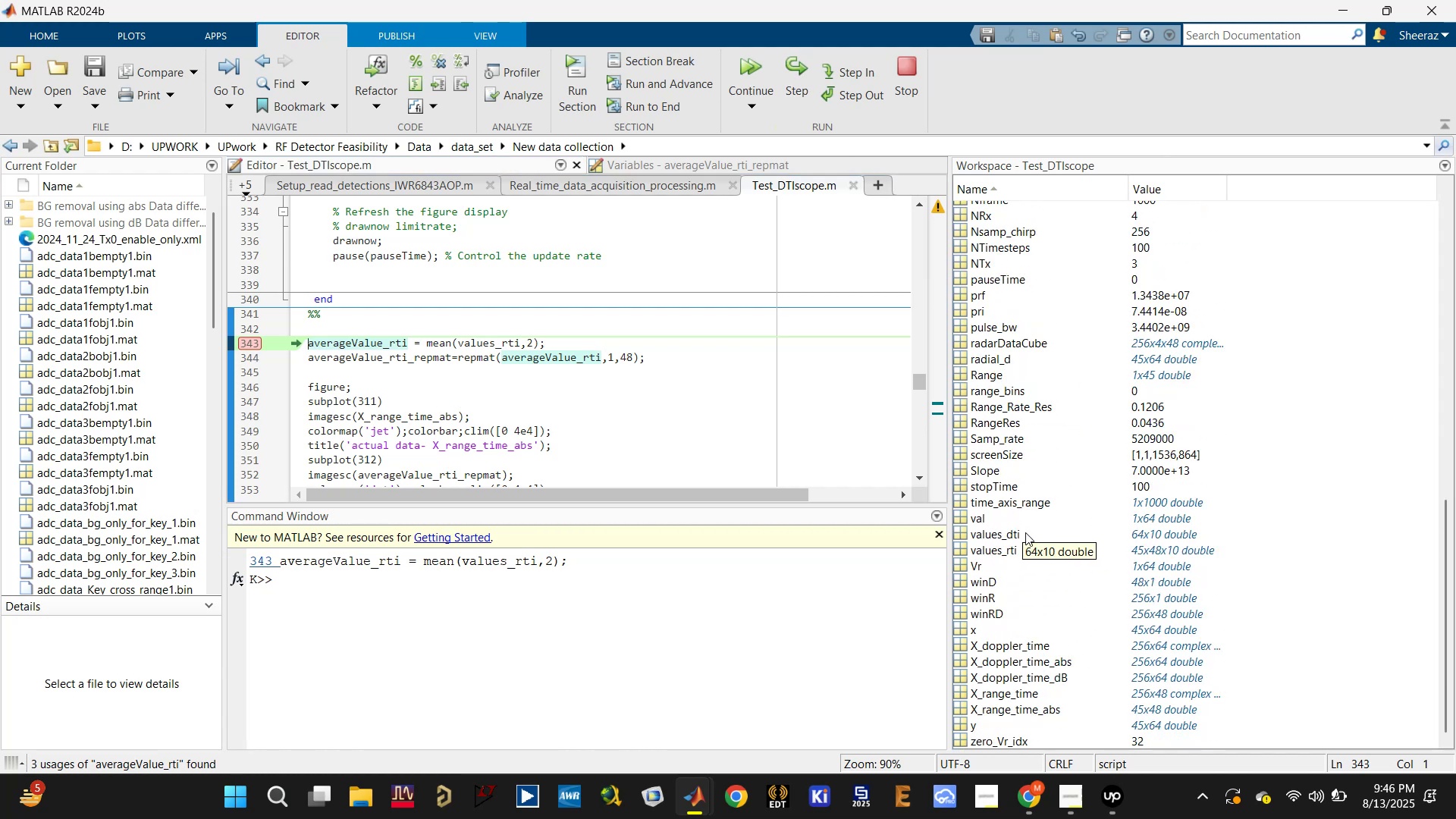 
double_click([1019, 658])
 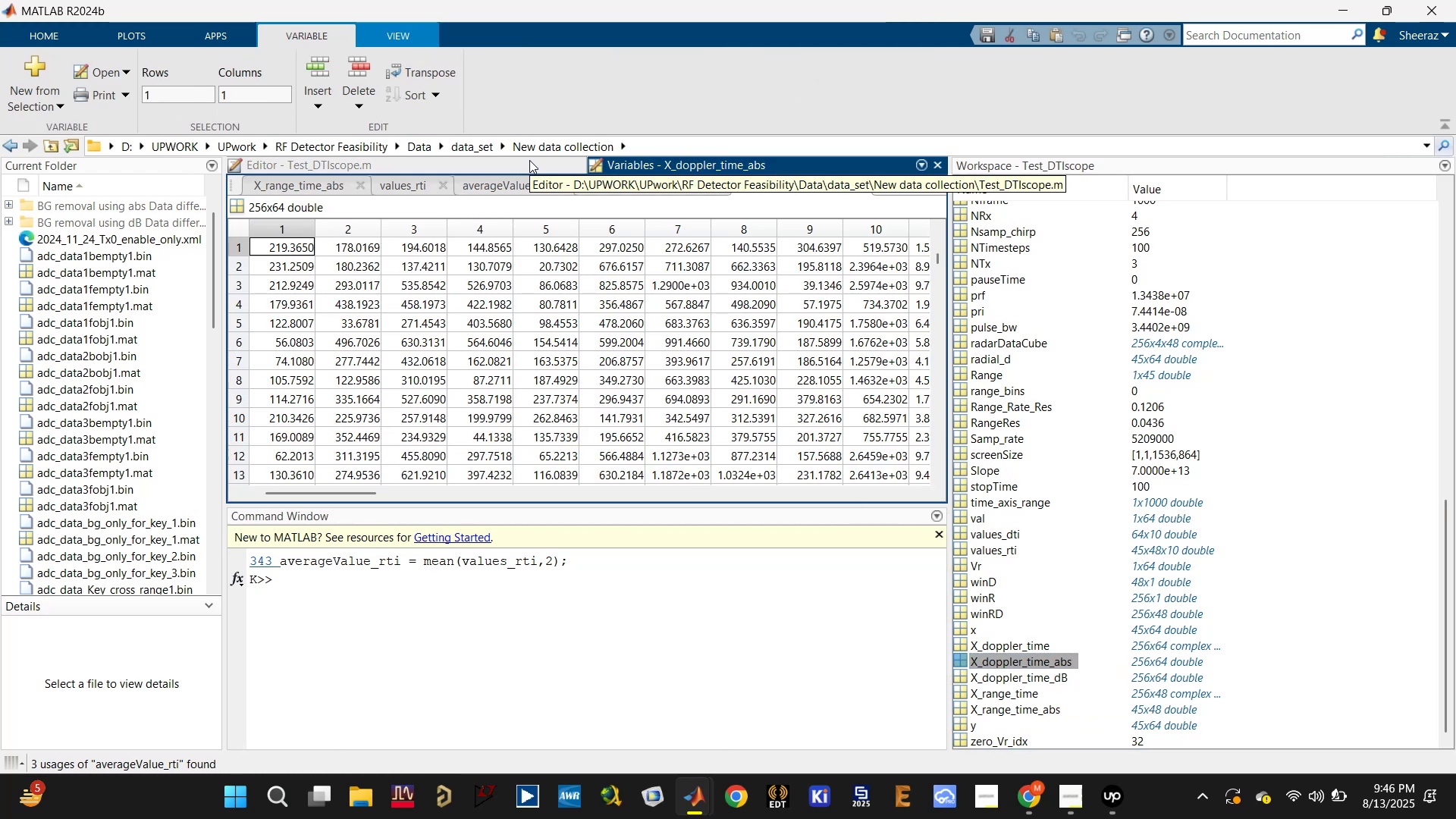 
left_click([529, 160])
 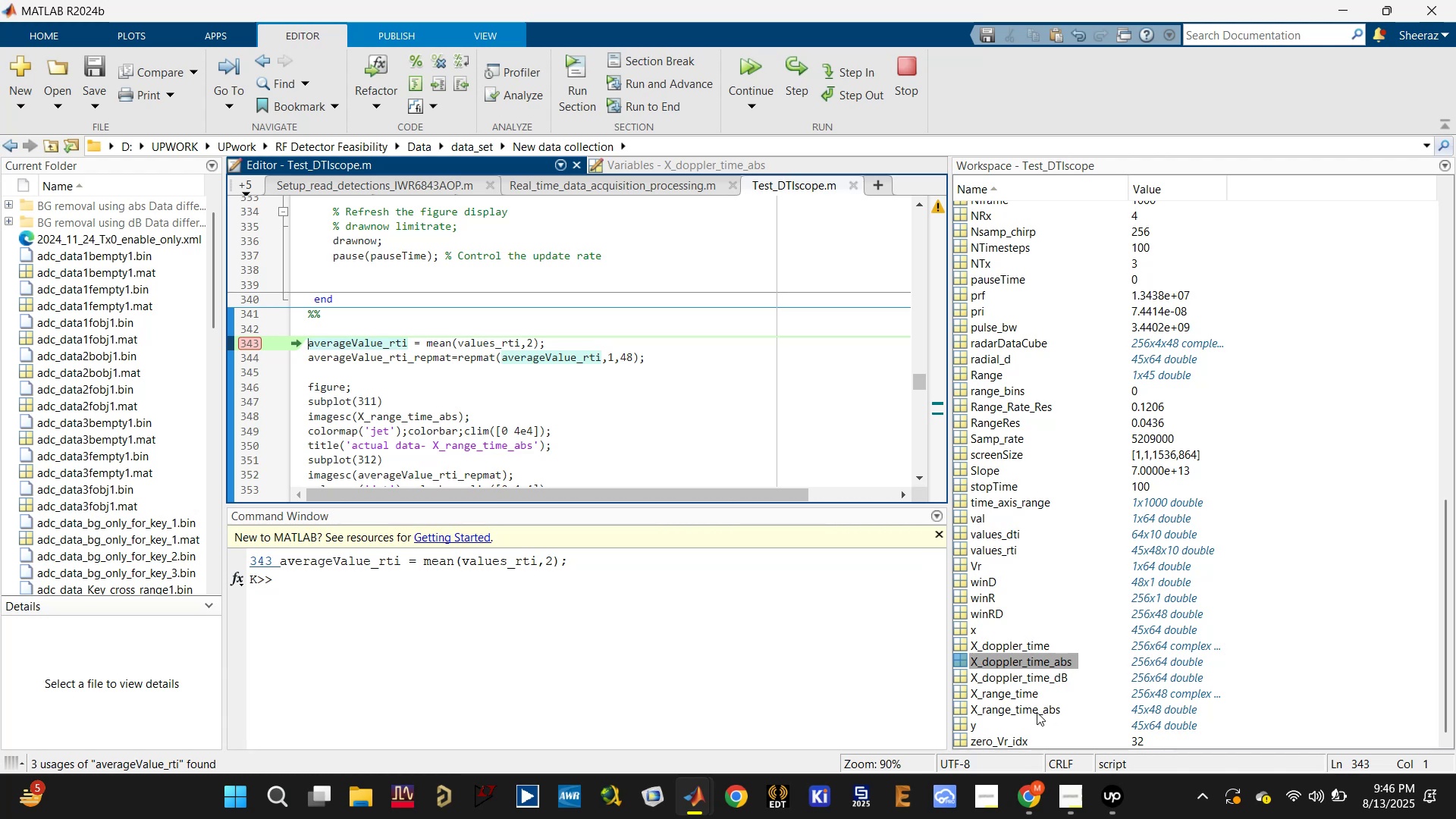 
scroll: coordinate [1031, 505], scroll_direction: up, amount: 17.0
 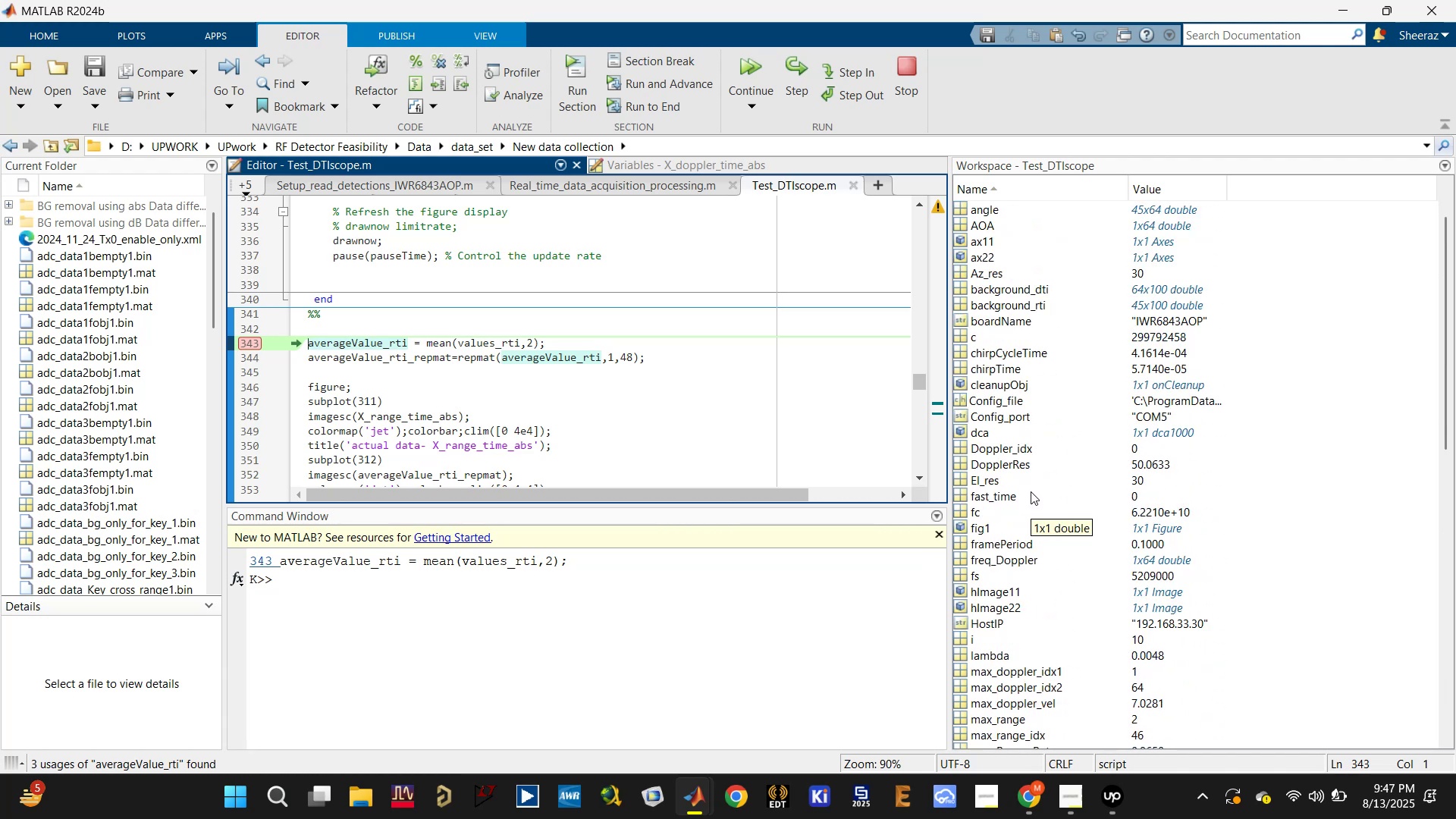 
scroll: coordinate [1027, 423], scroll_direction: down, amount: 3.0
 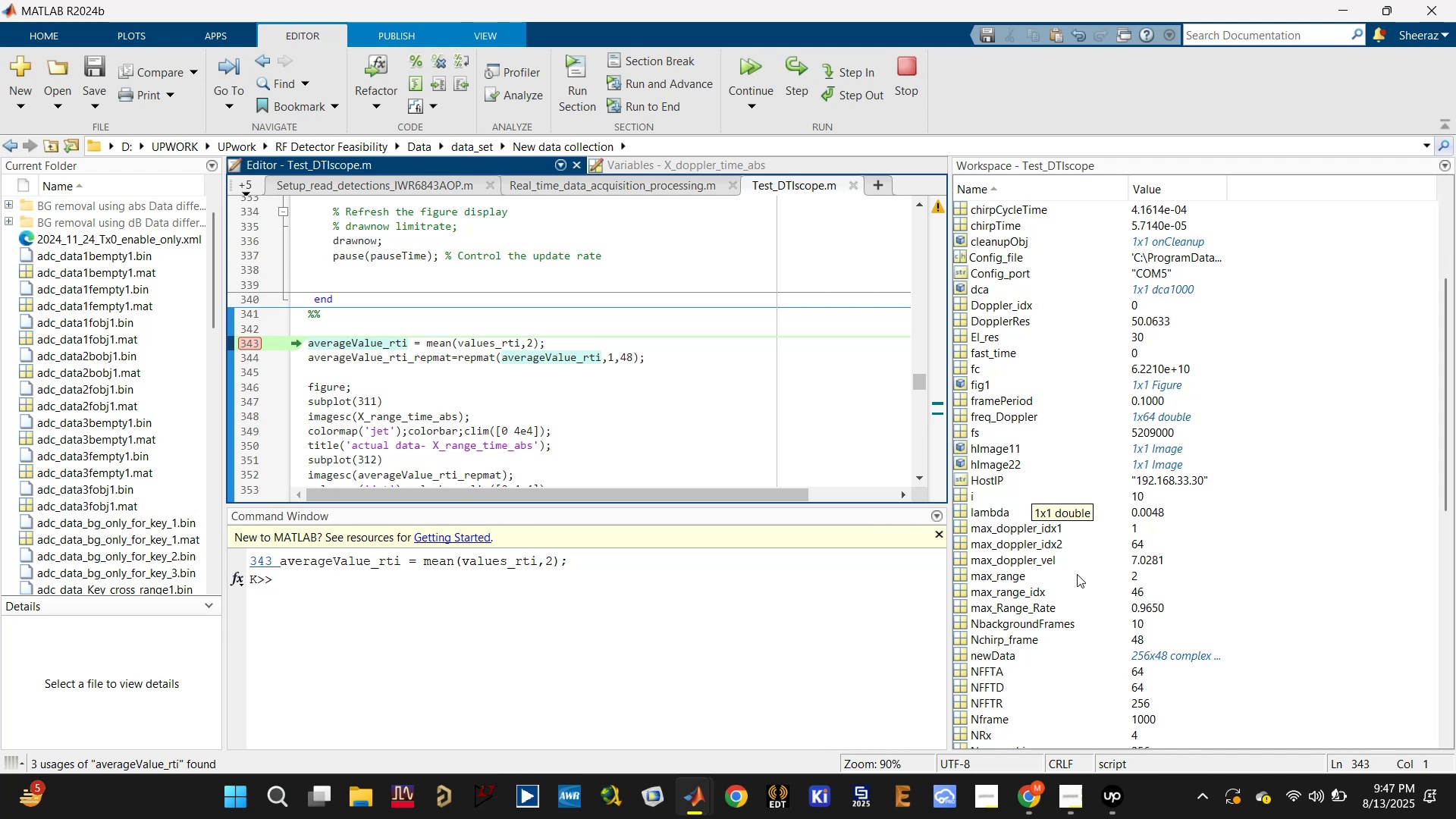 
wait(6.16)
 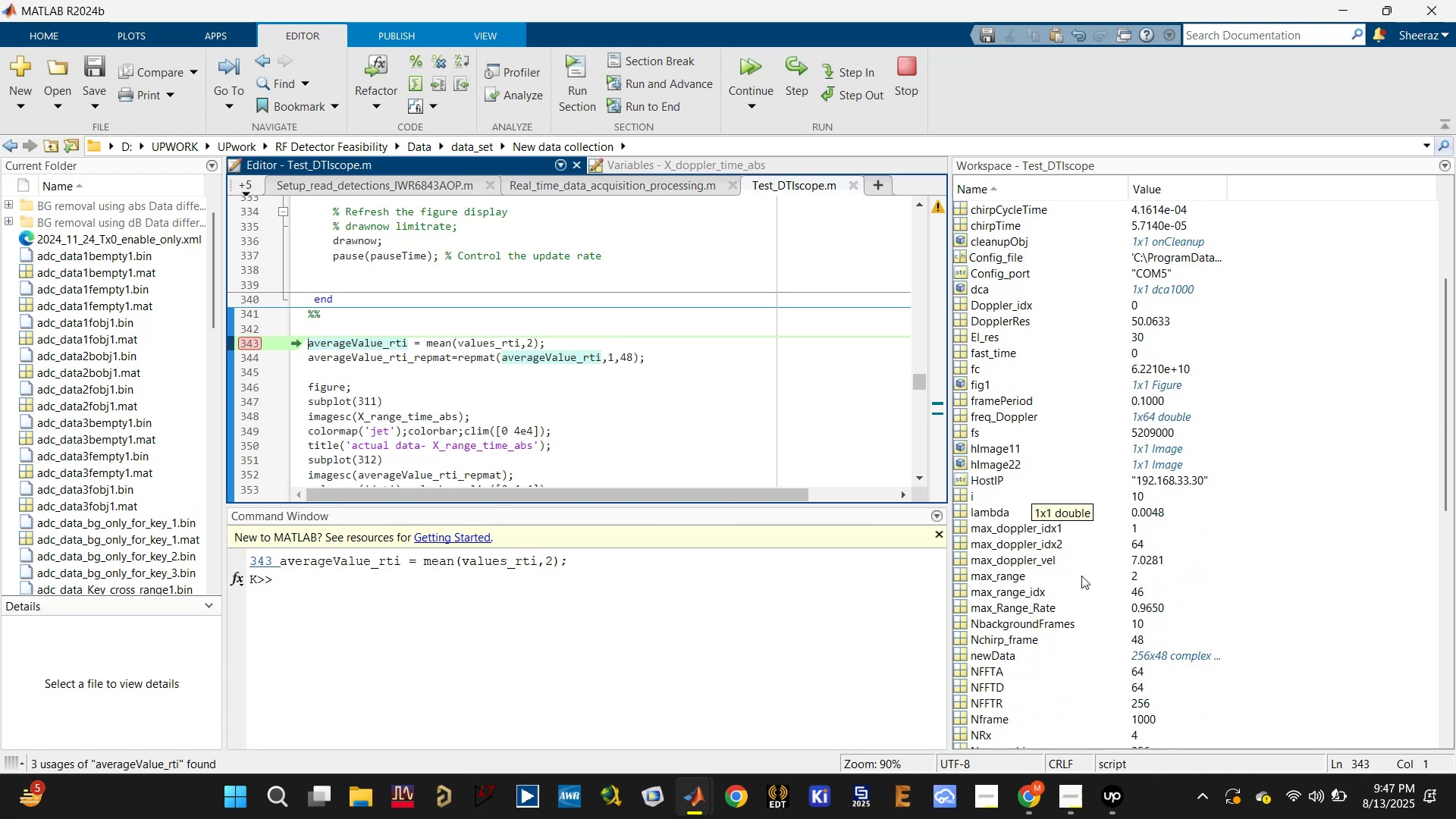 
scroll: coordinate [1035, 595], scroll_direction: down, amount: 9.0
 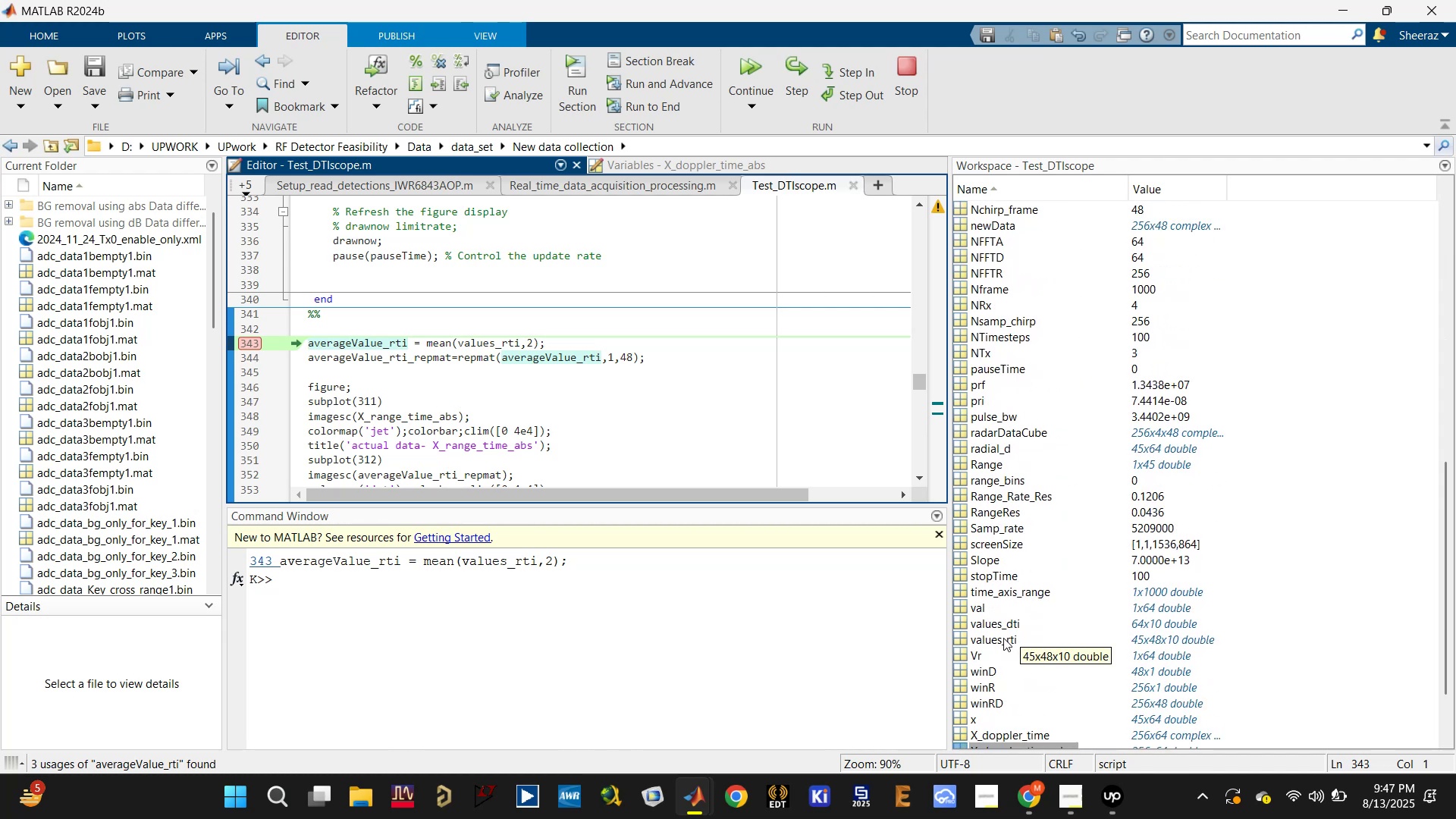 
wait(5.03)
 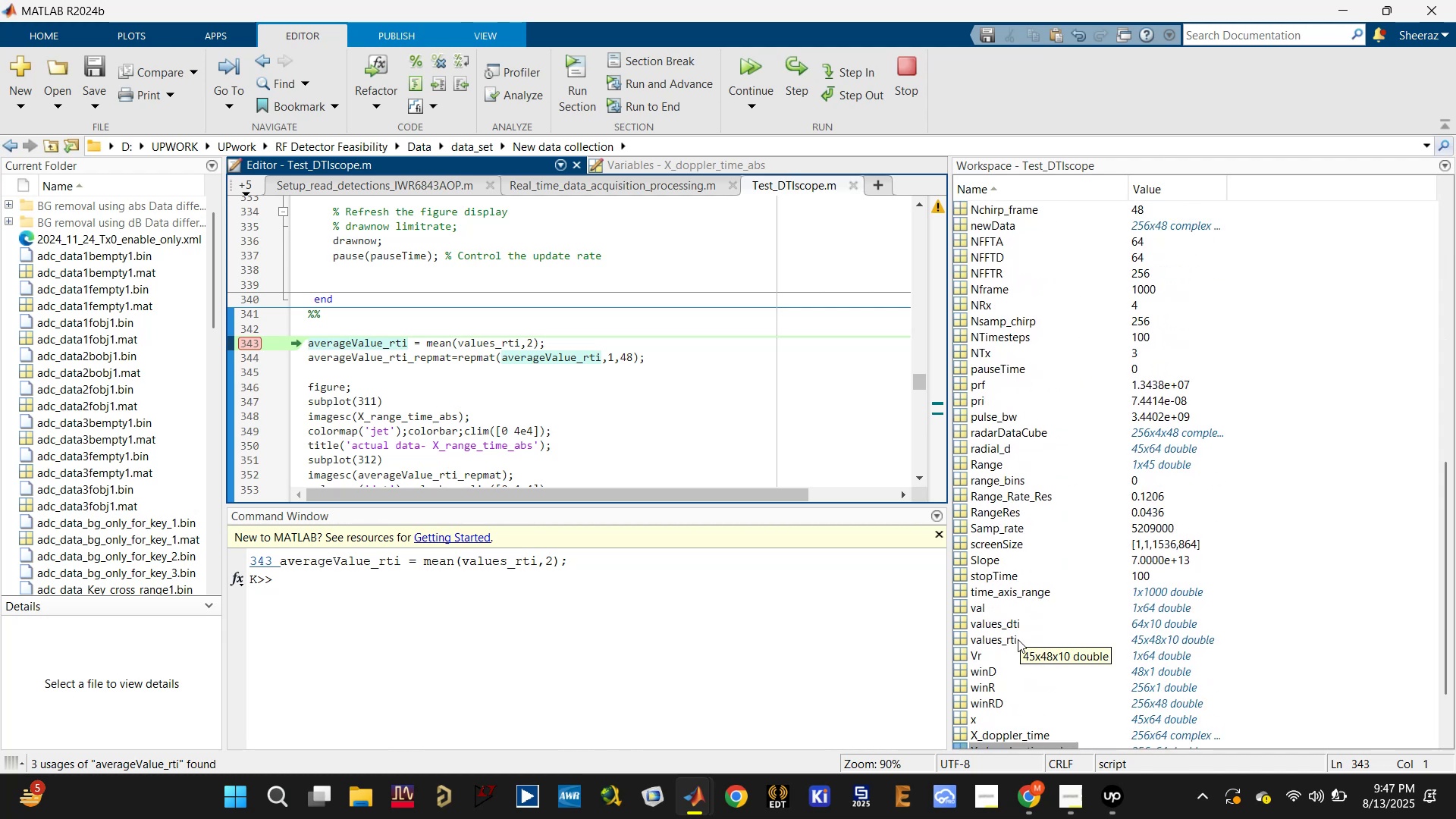 
double_click([1003, 638])
 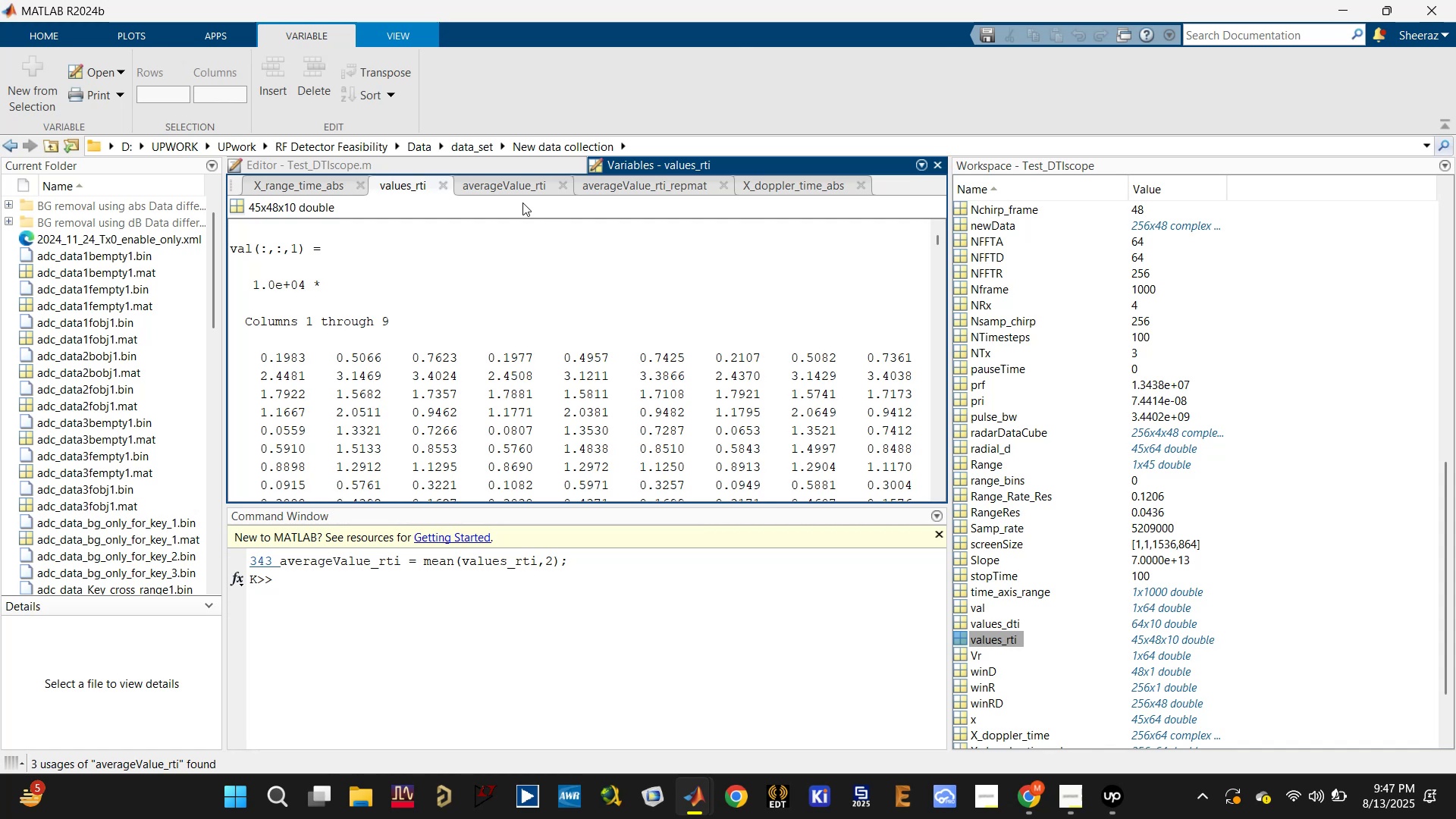 
left_click([524, 164])
 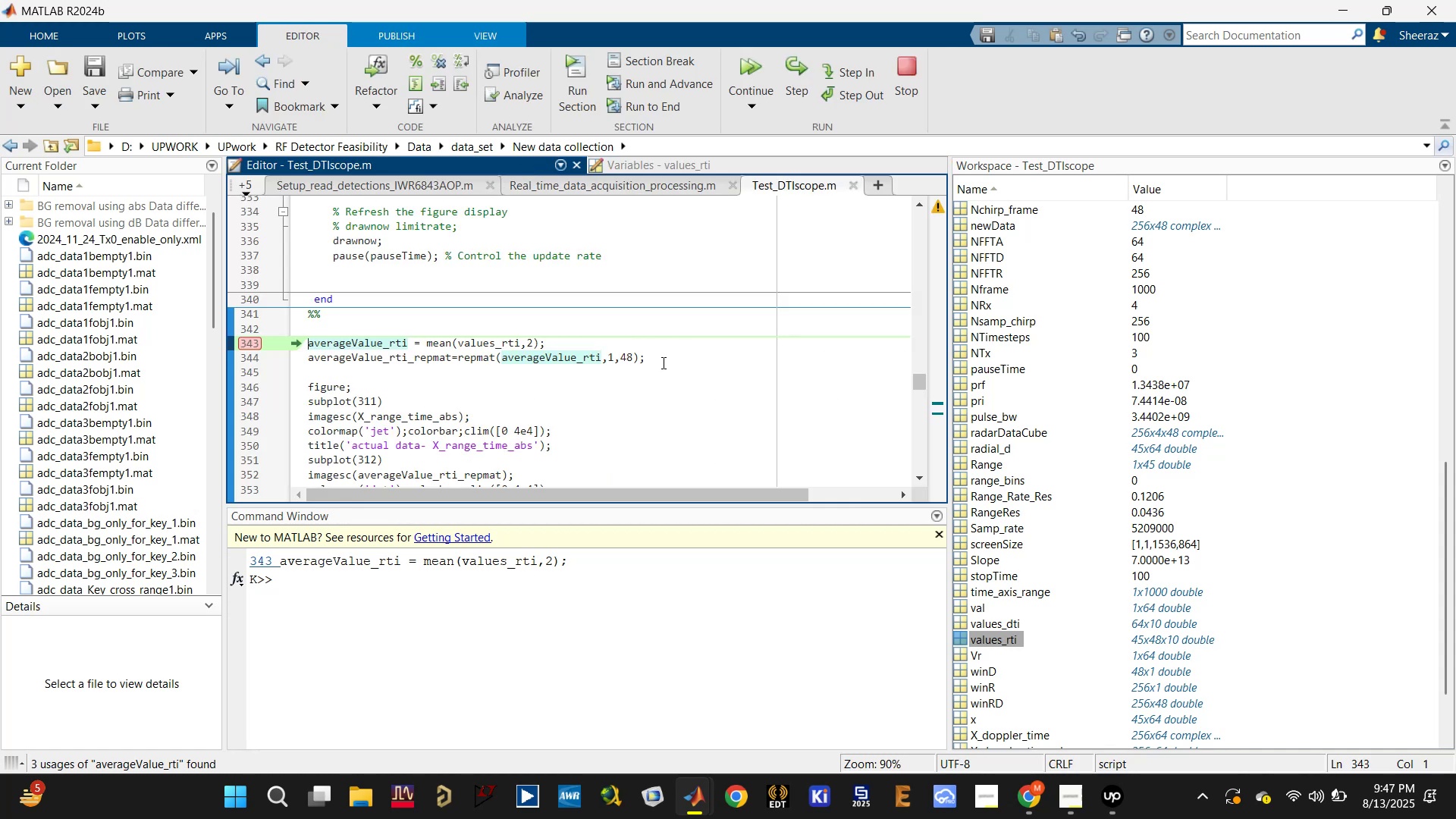 
scroll: coordinate [588, 361], scroll_direction: up, amount: 2.0
 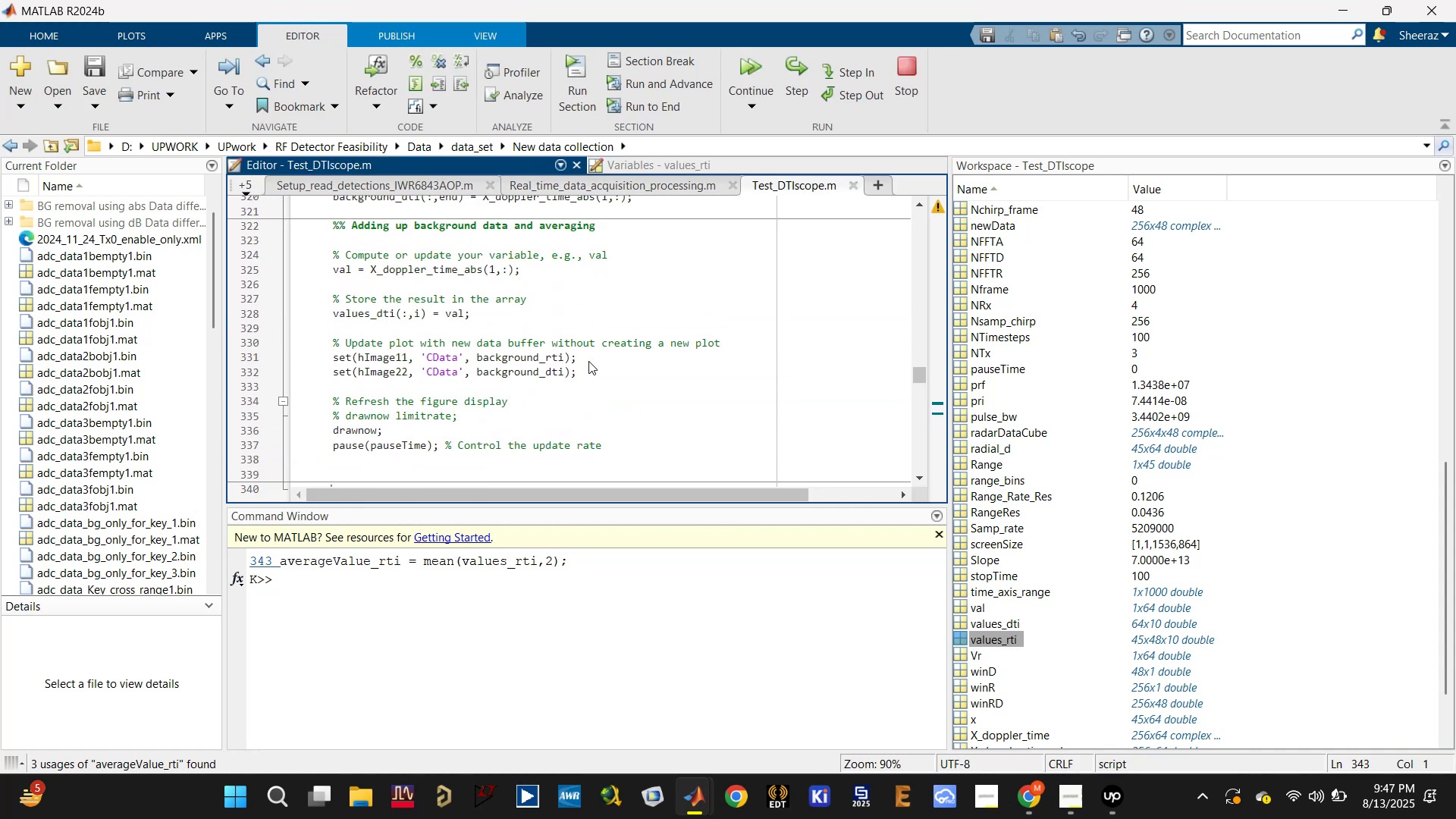 
scroll: coordinate [588, 362], scroll_direction: down, amount: 2.0
 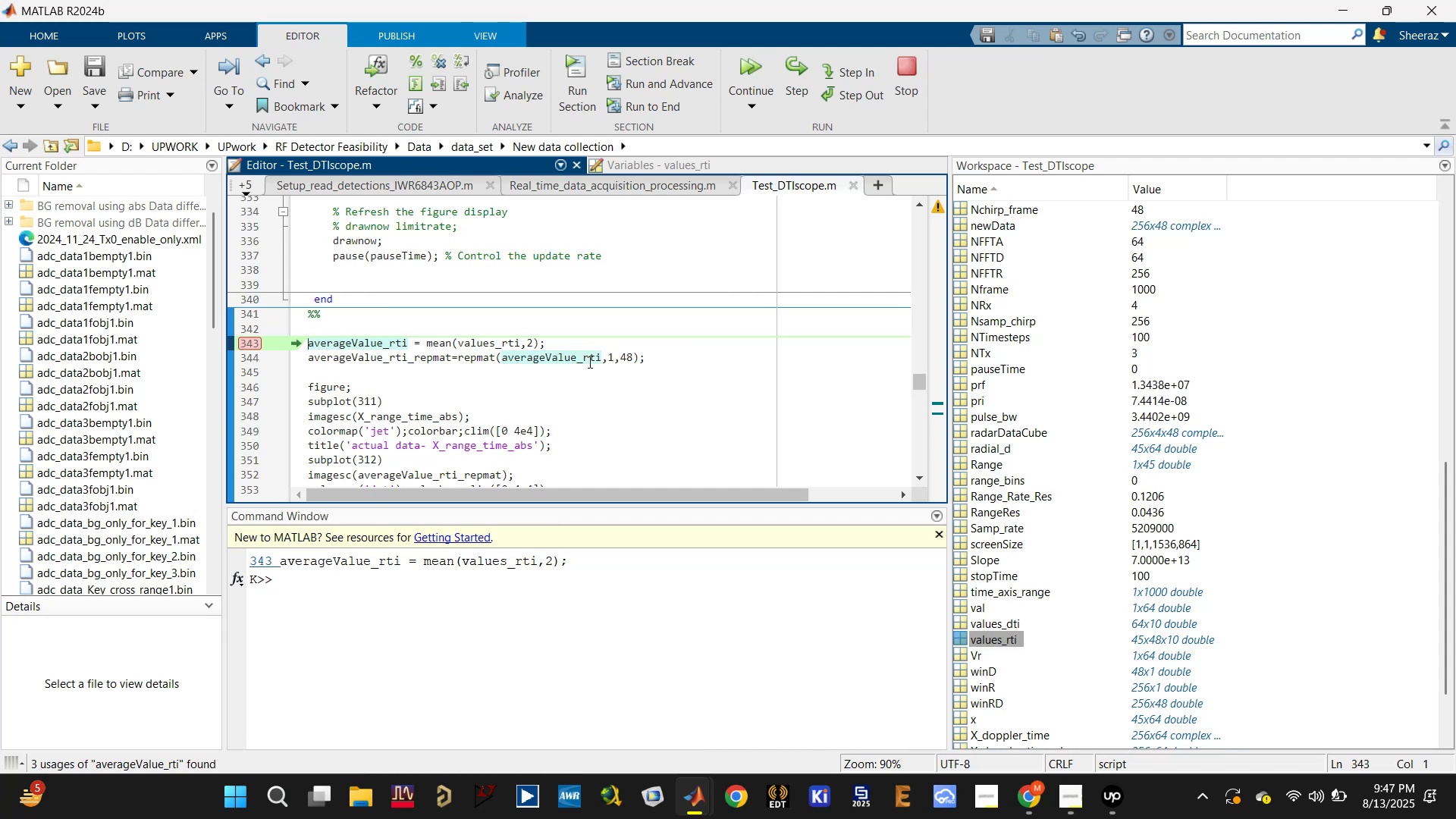 
wait(6.92)
 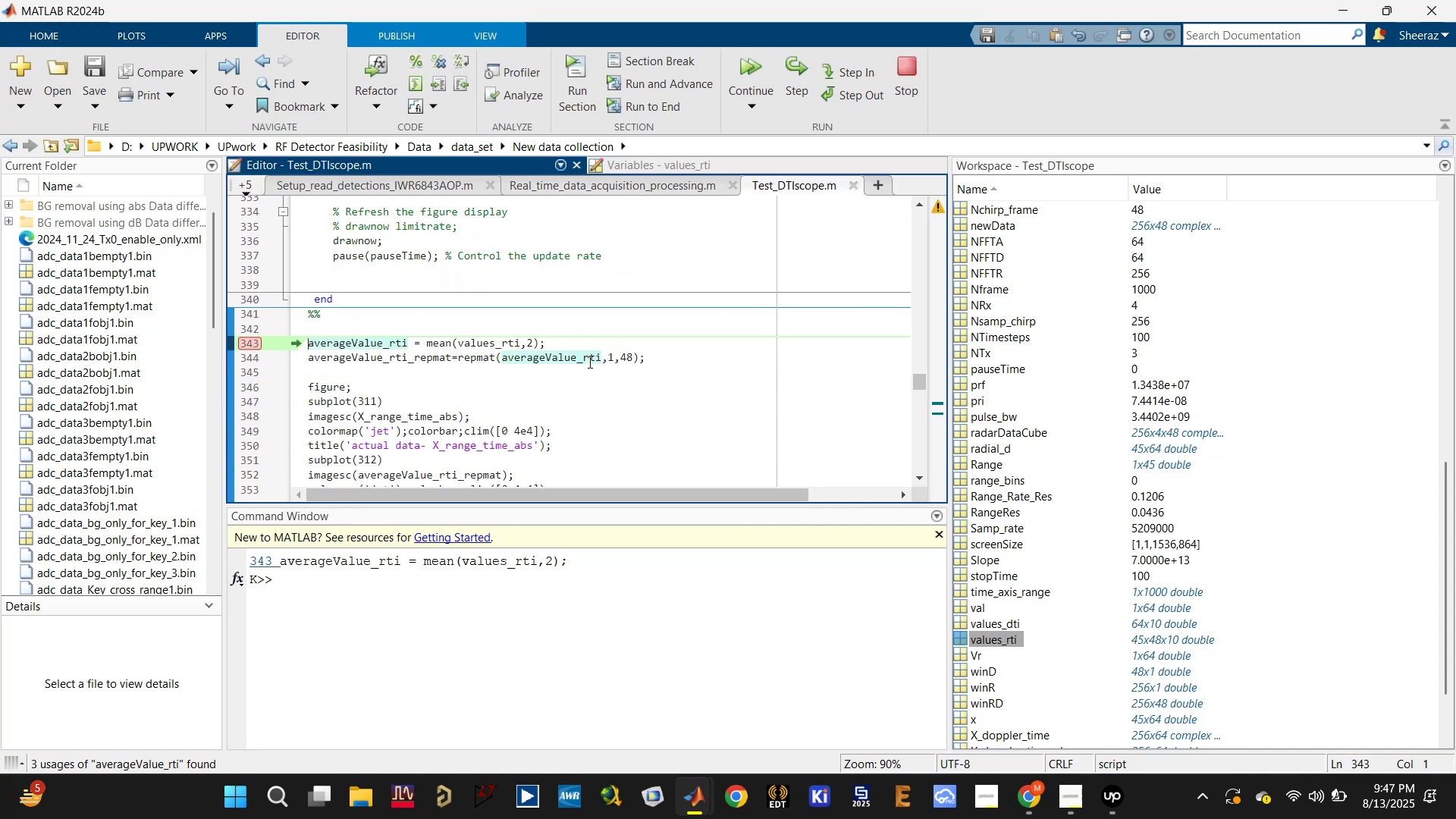 
mouse_move([504, 347])
 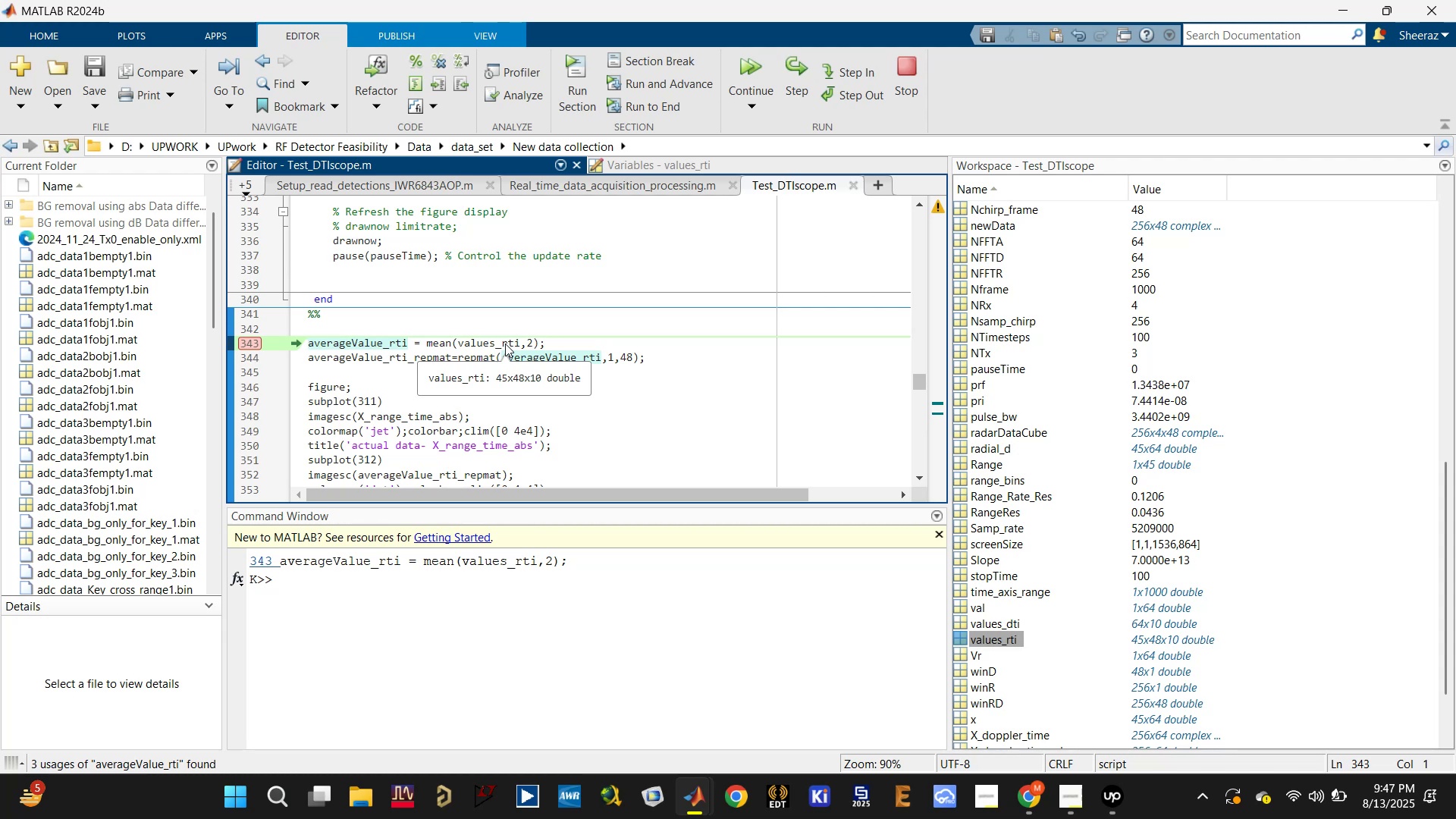 
wait(12.28)
 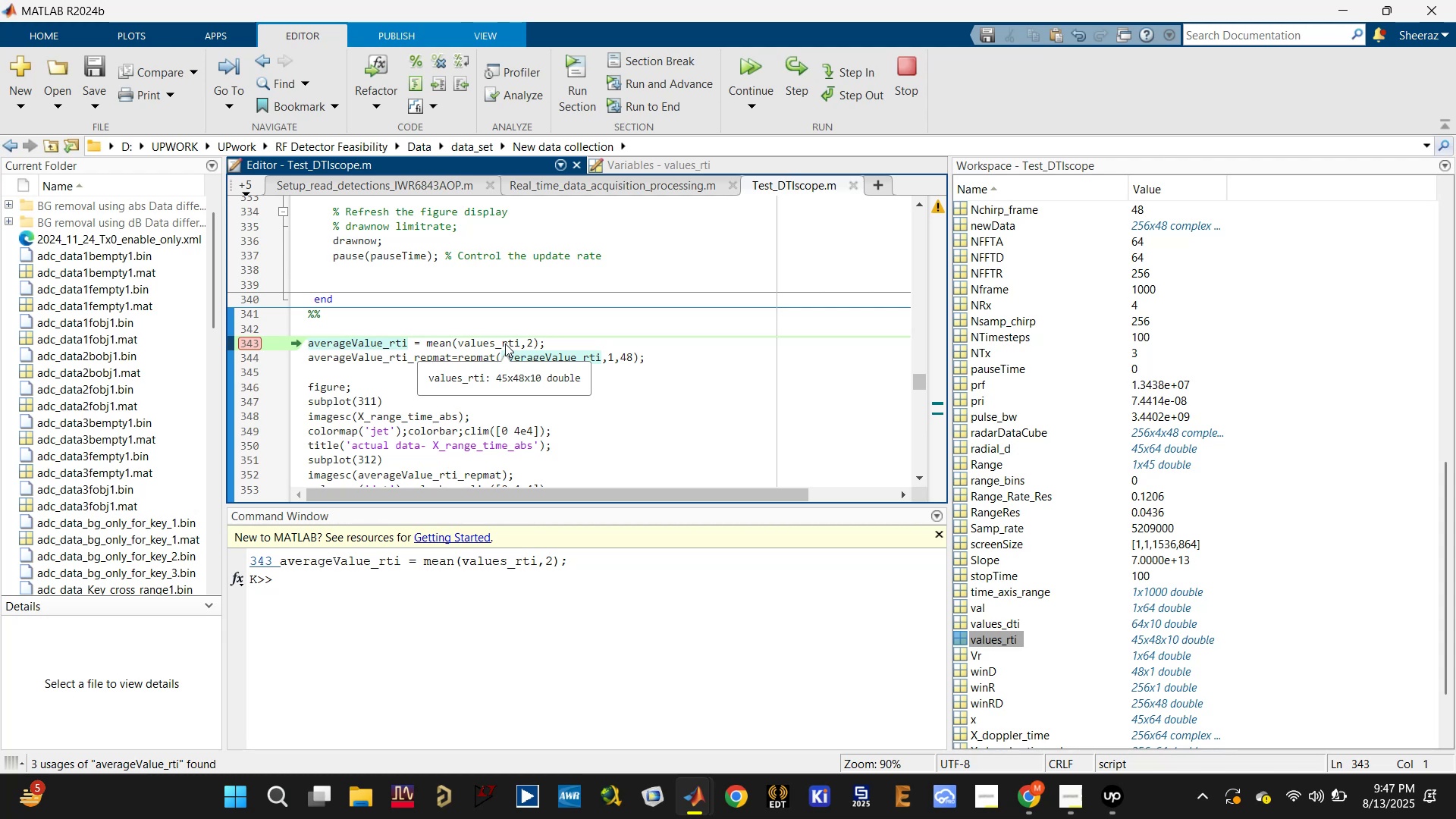 
left_click([799, 71])
 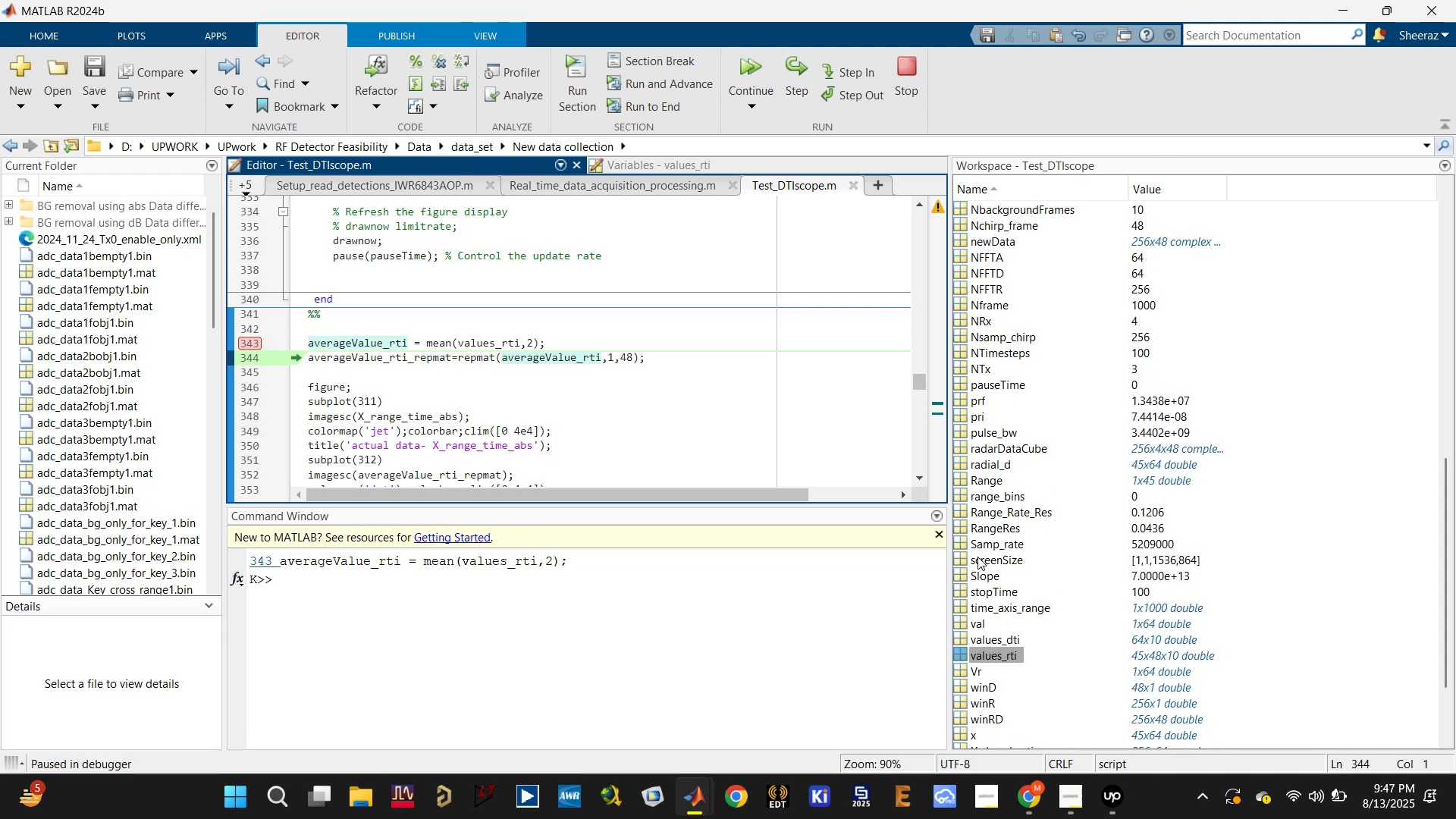 
scroll: coordinate [1028, 590], scroll_direction: up, amount: 17.0
 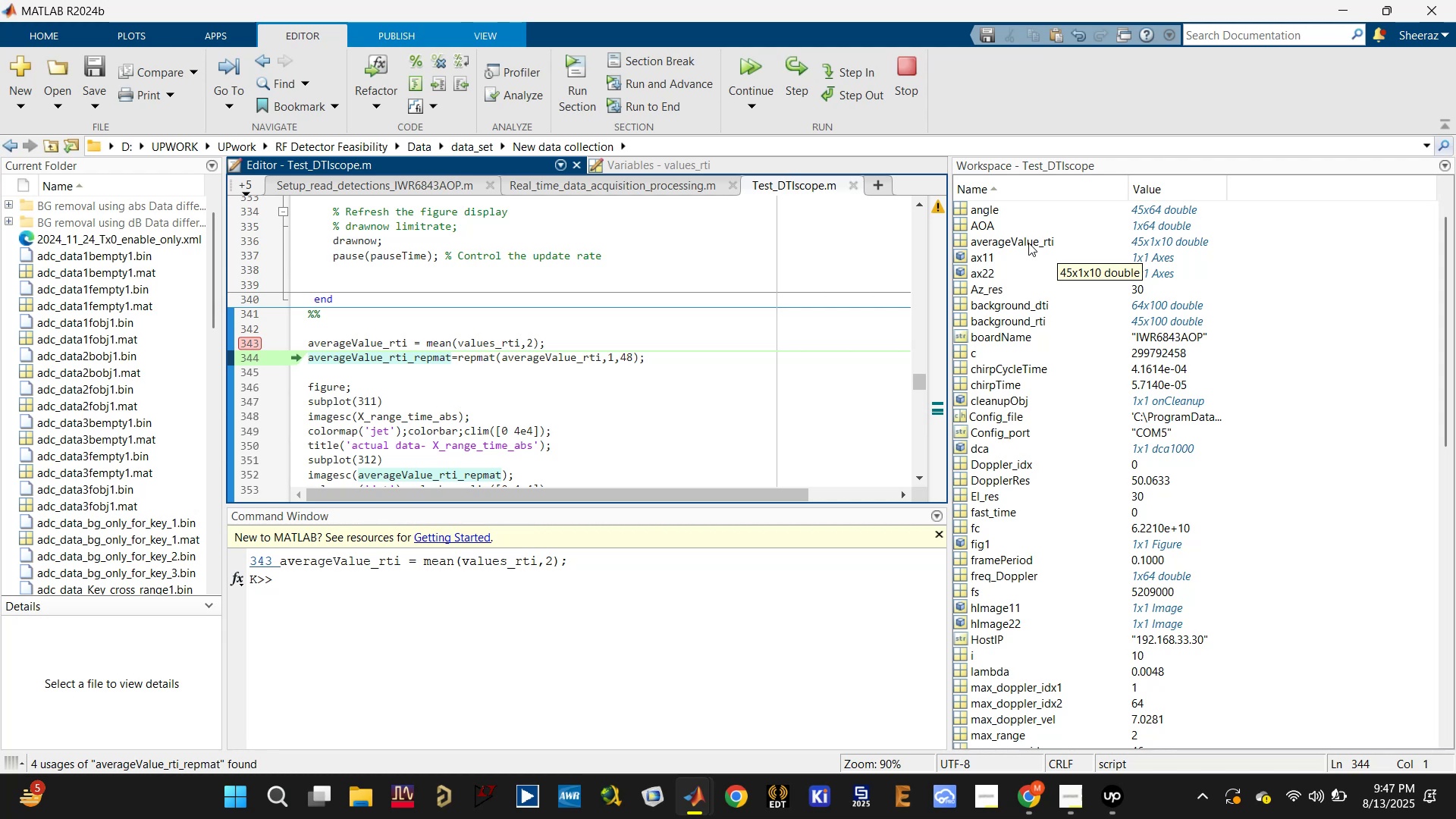 
wait(18.99)
 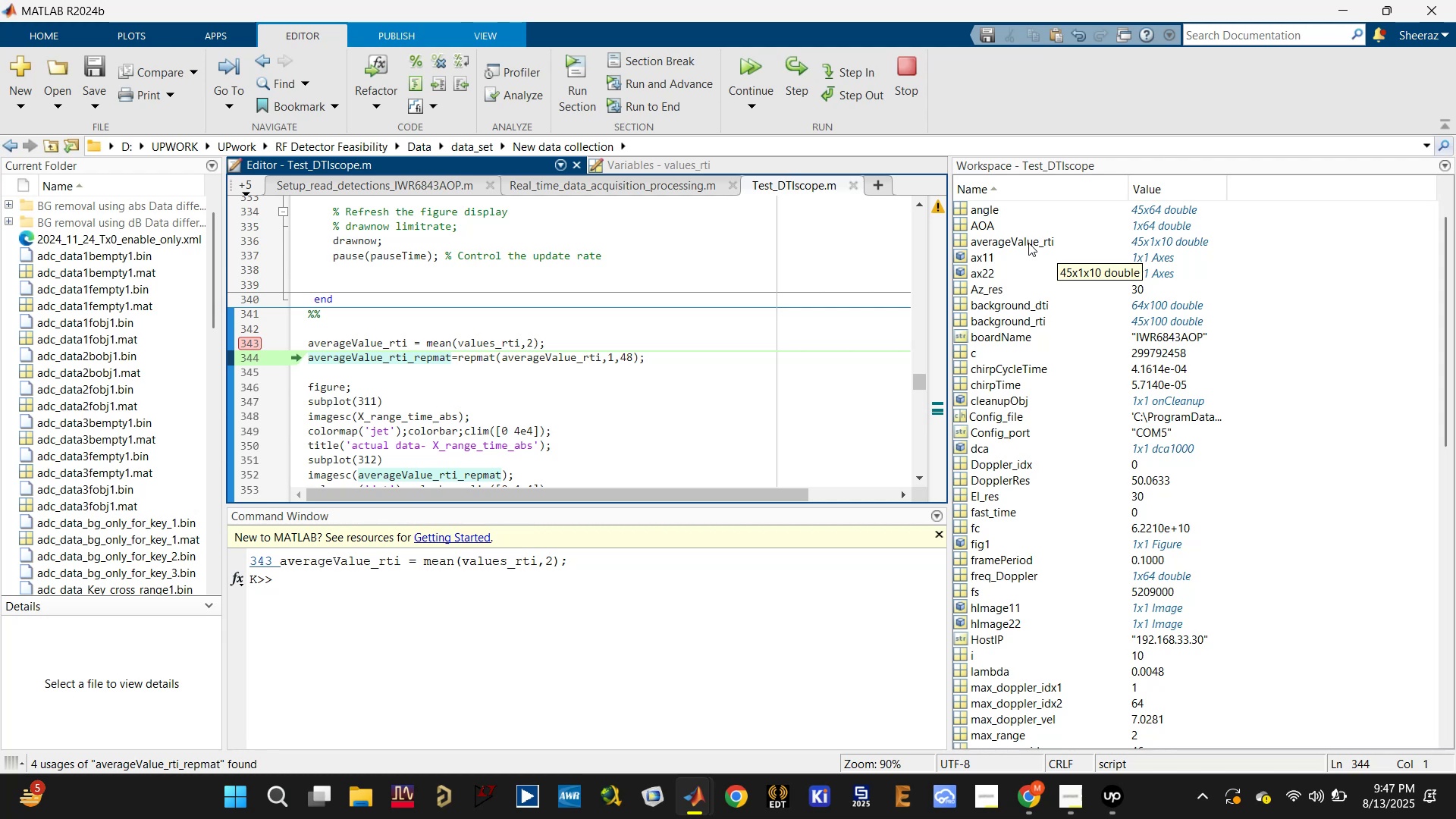 
left_click([538, 365])
 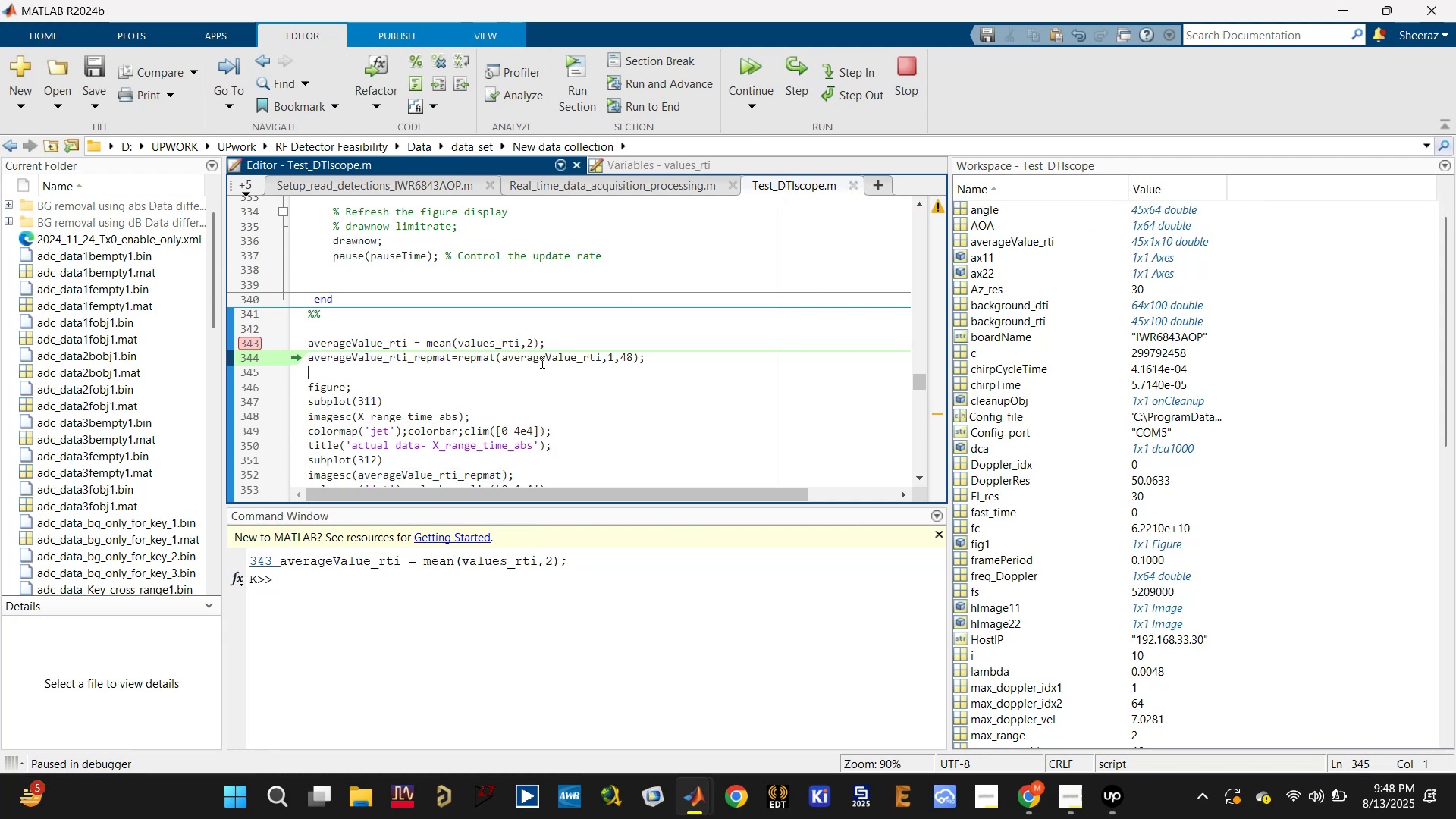 
left_click([548, 353])
 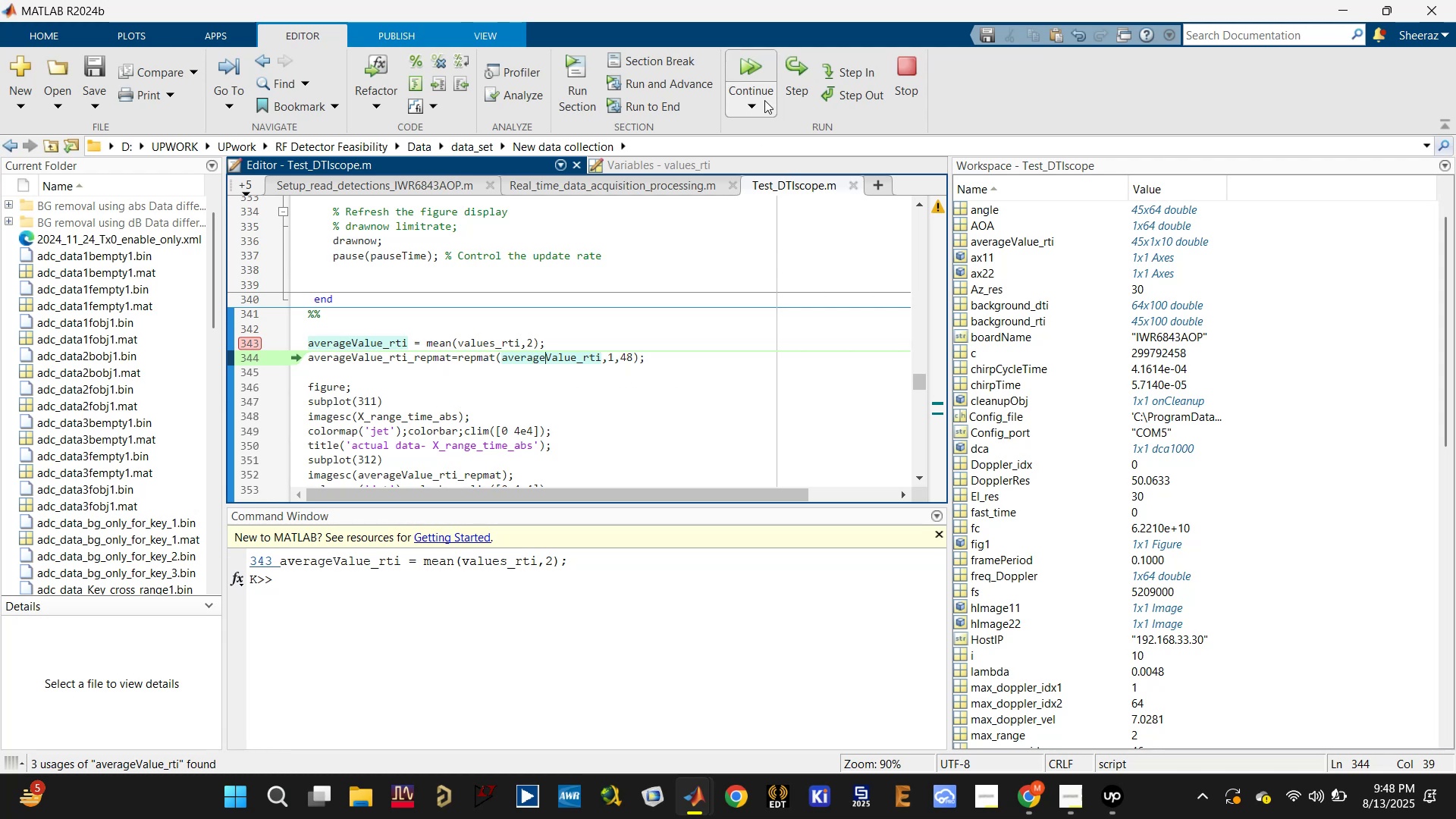 
left_click([789, 65])
 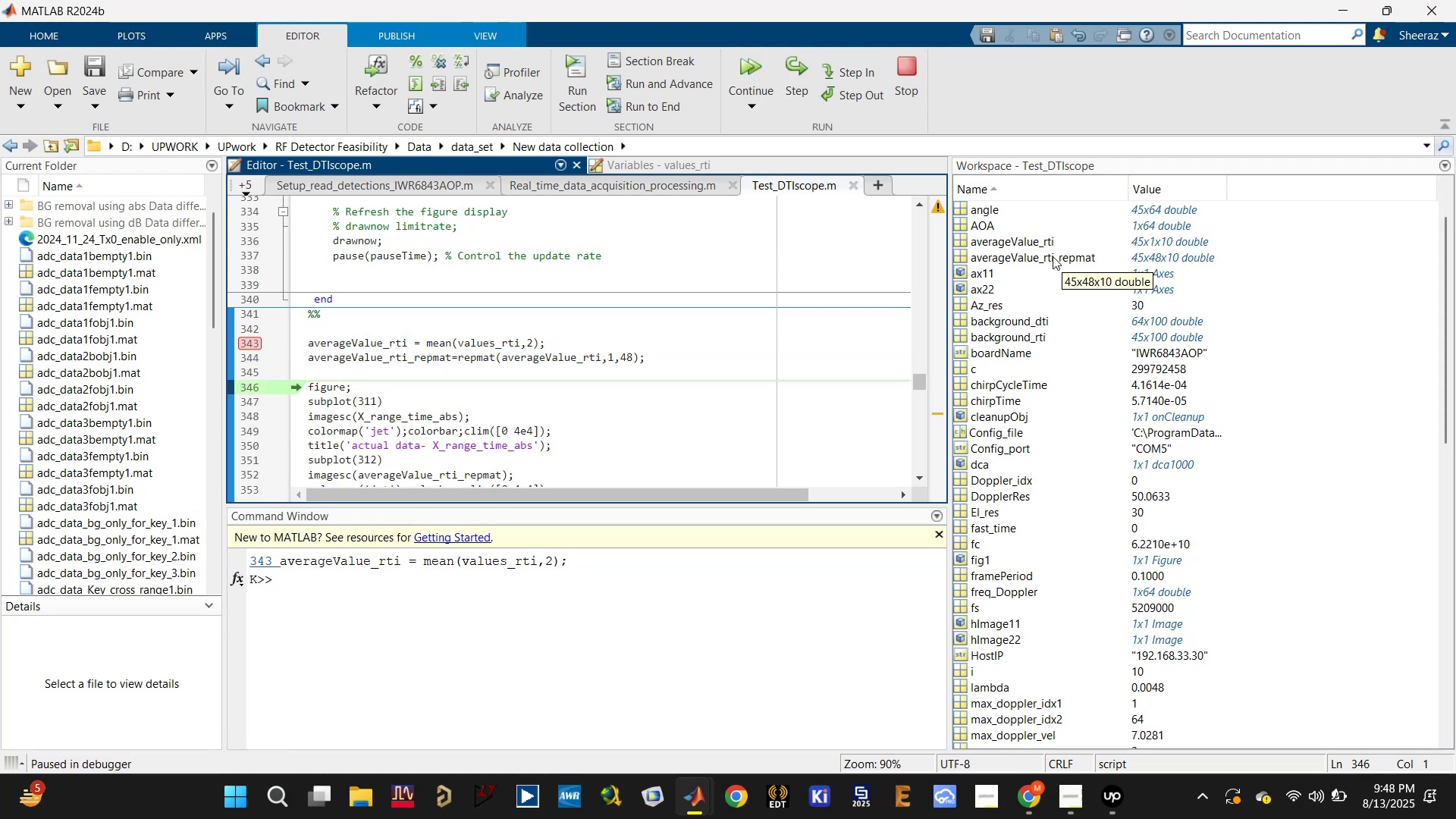 
wait(11.85)
 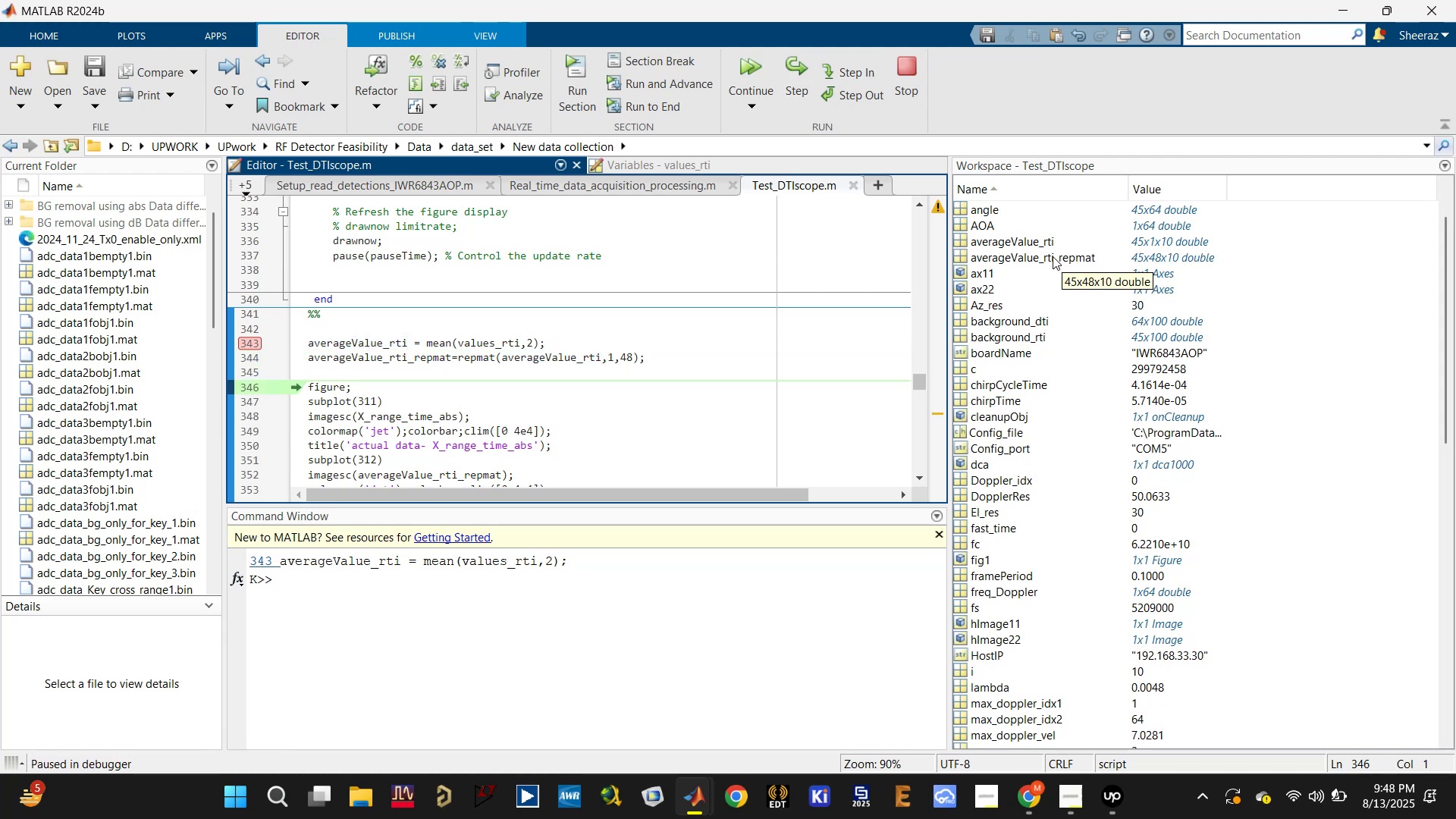 
scroll: coordinate [486, 381], scroll_direction: down, amount: 1.0
 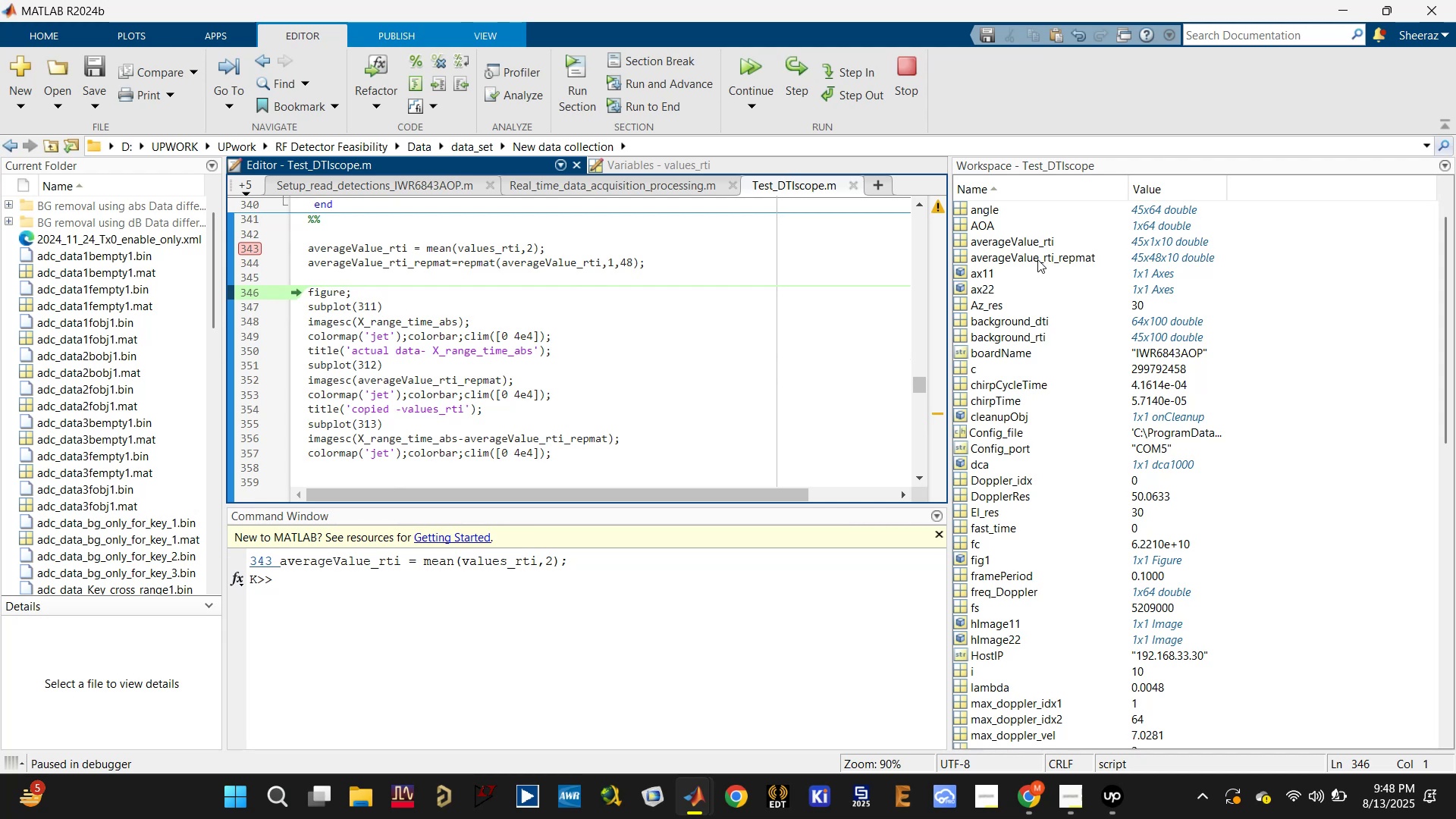 
wait(11.15)
 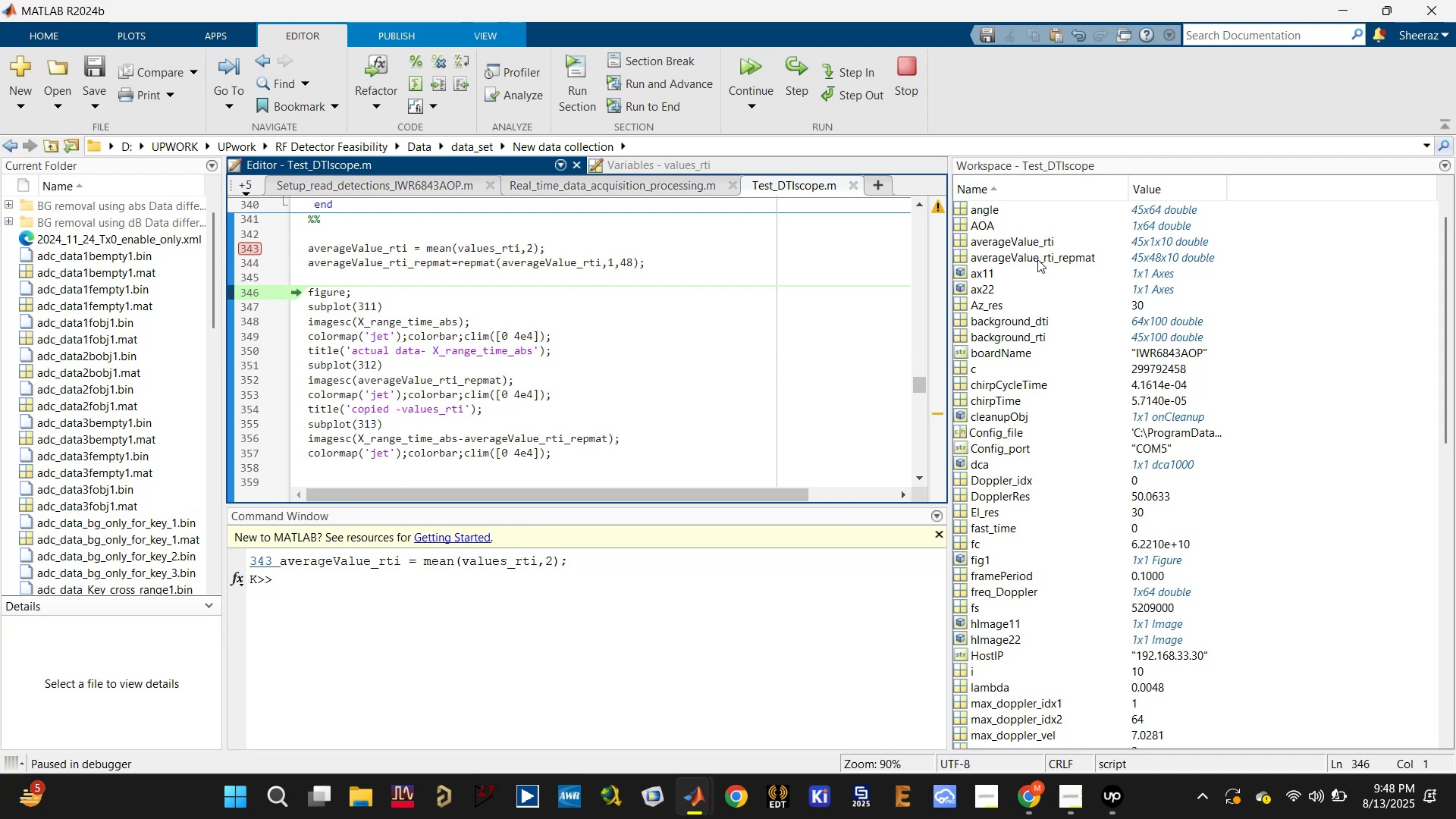 
left_click([792, 74])
 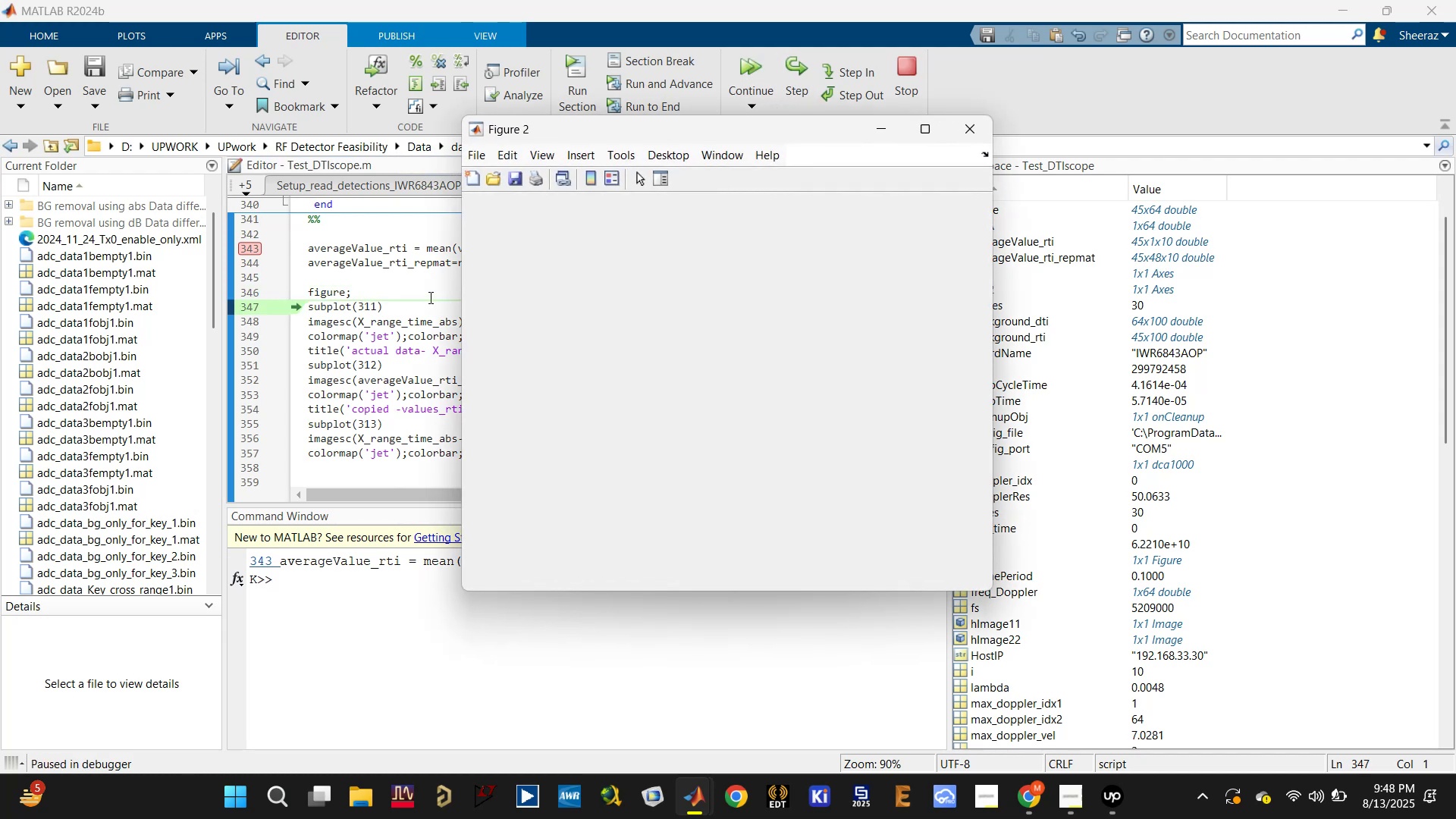 
left_click([752, 67])
 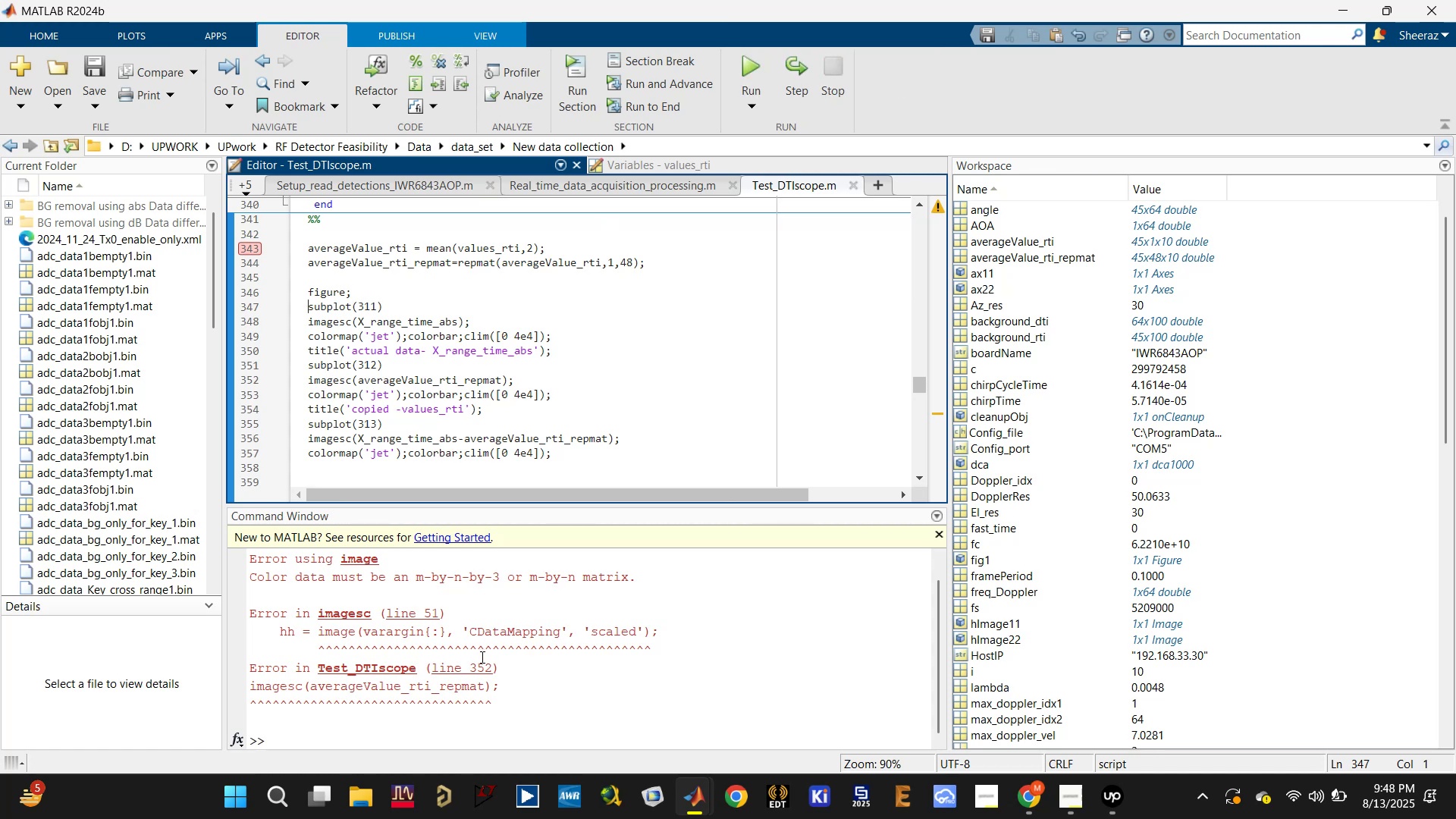 
left_click([463, 667])
 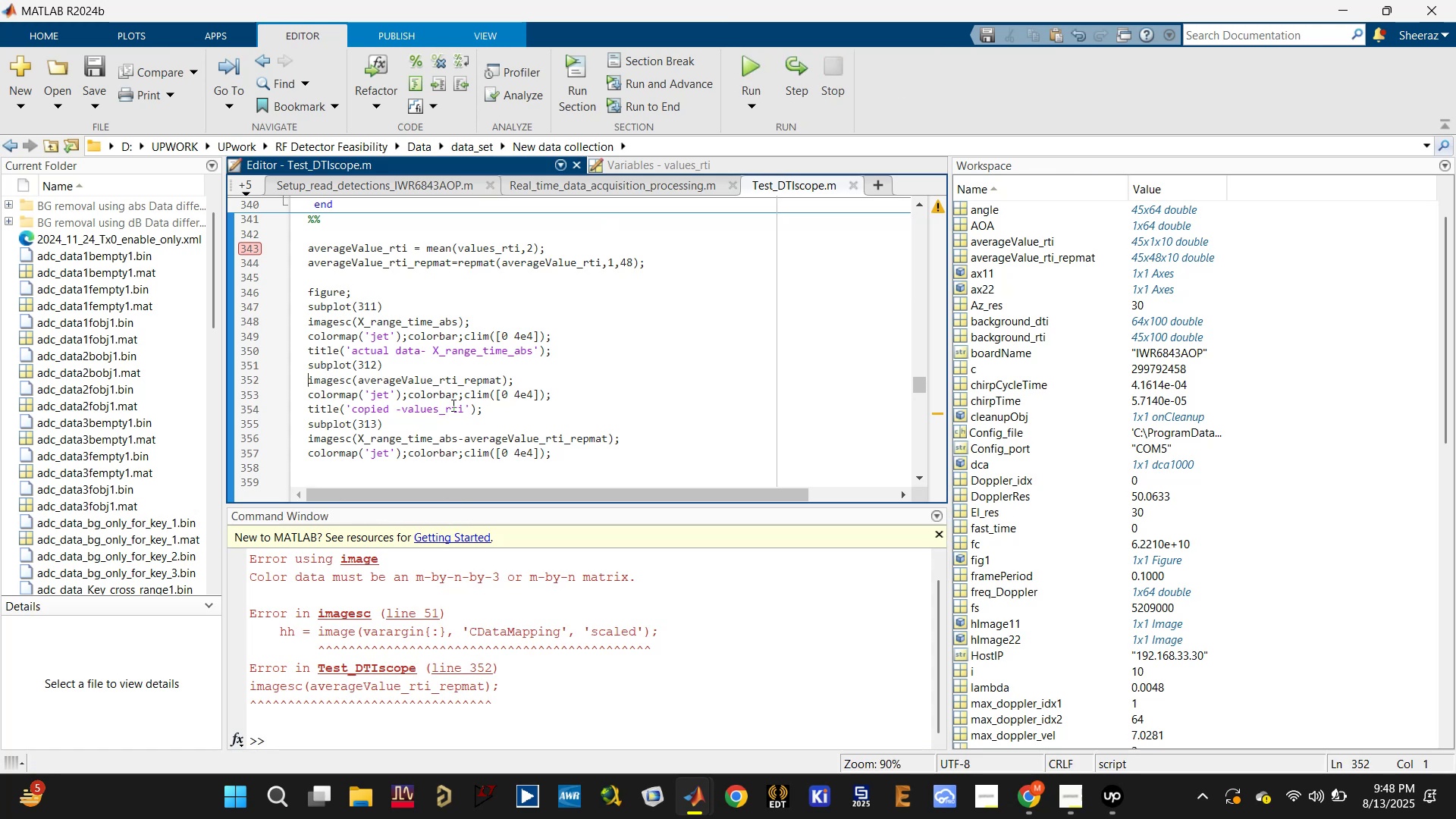 
left_click([458, 377])
 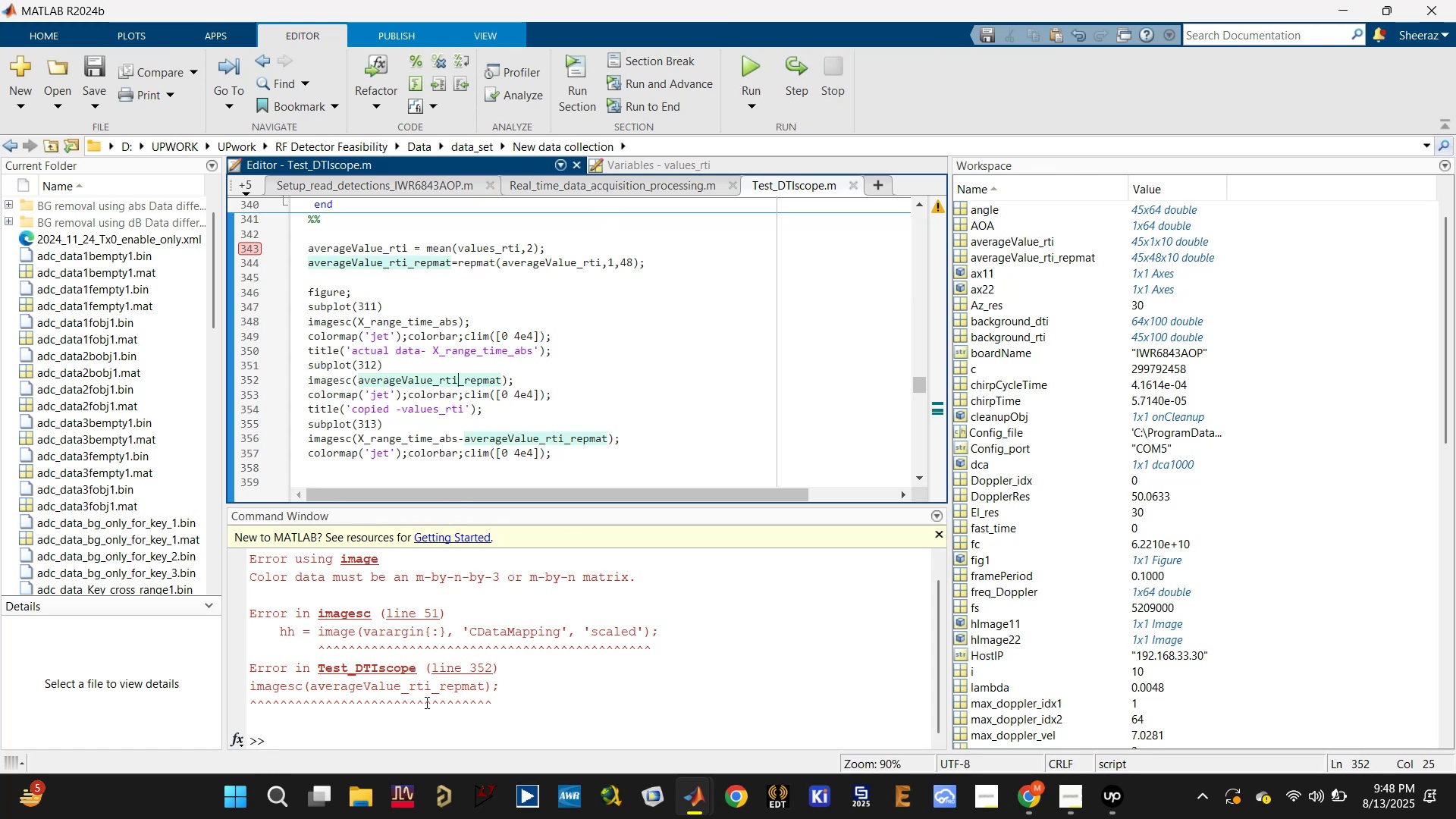 
type(clc)
 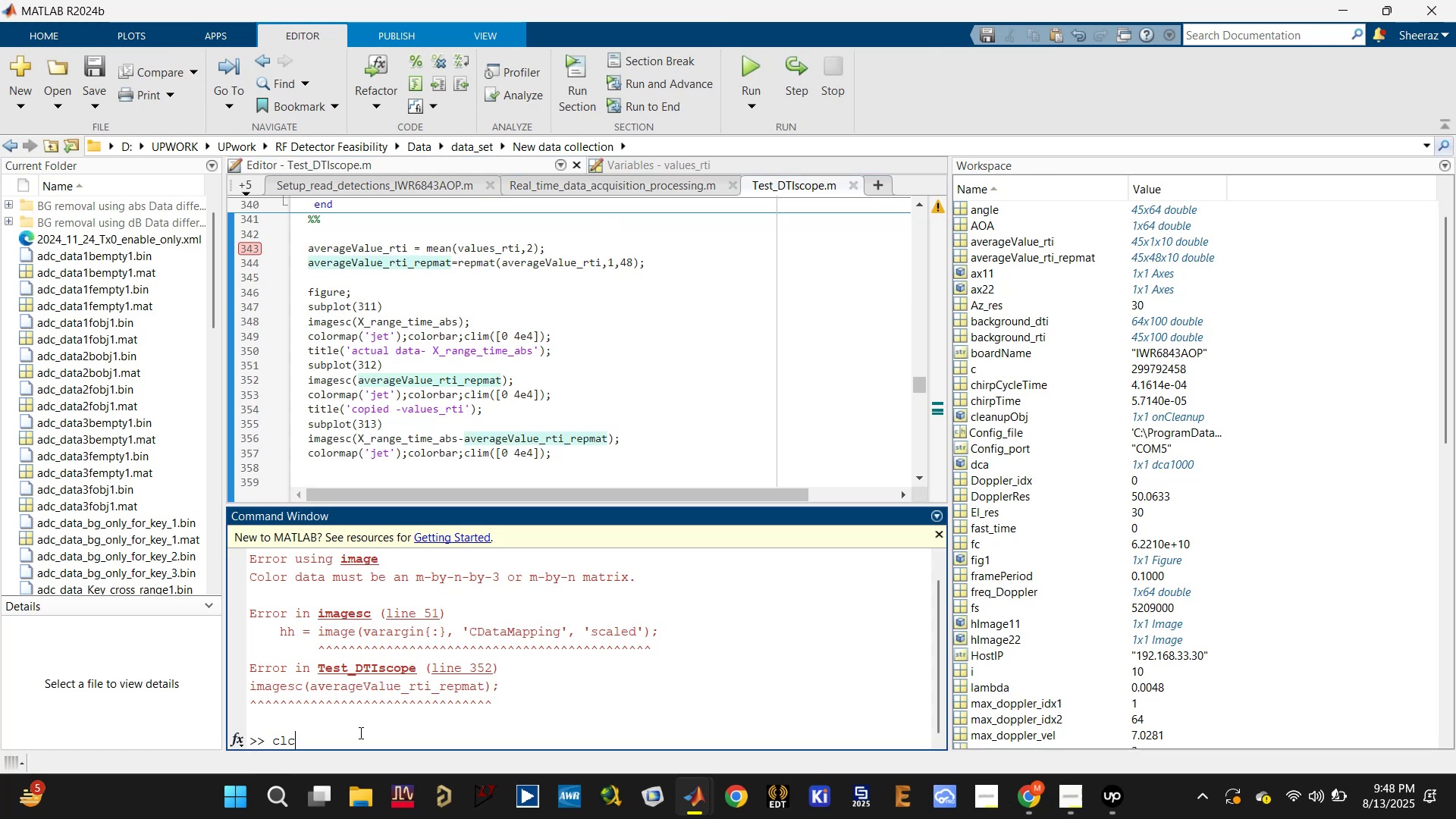 
key(Enter)
 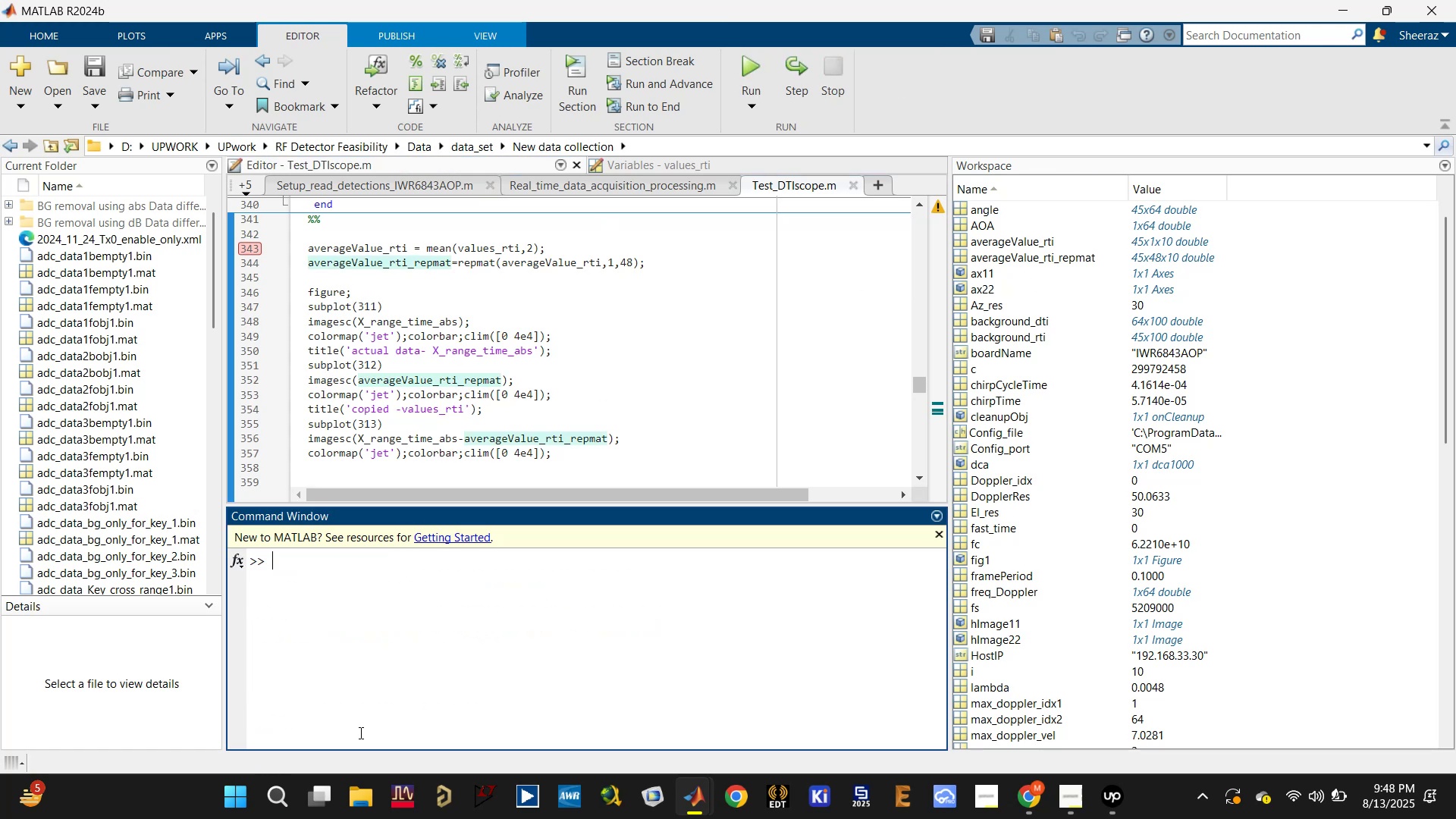 
type(dca.release;)
 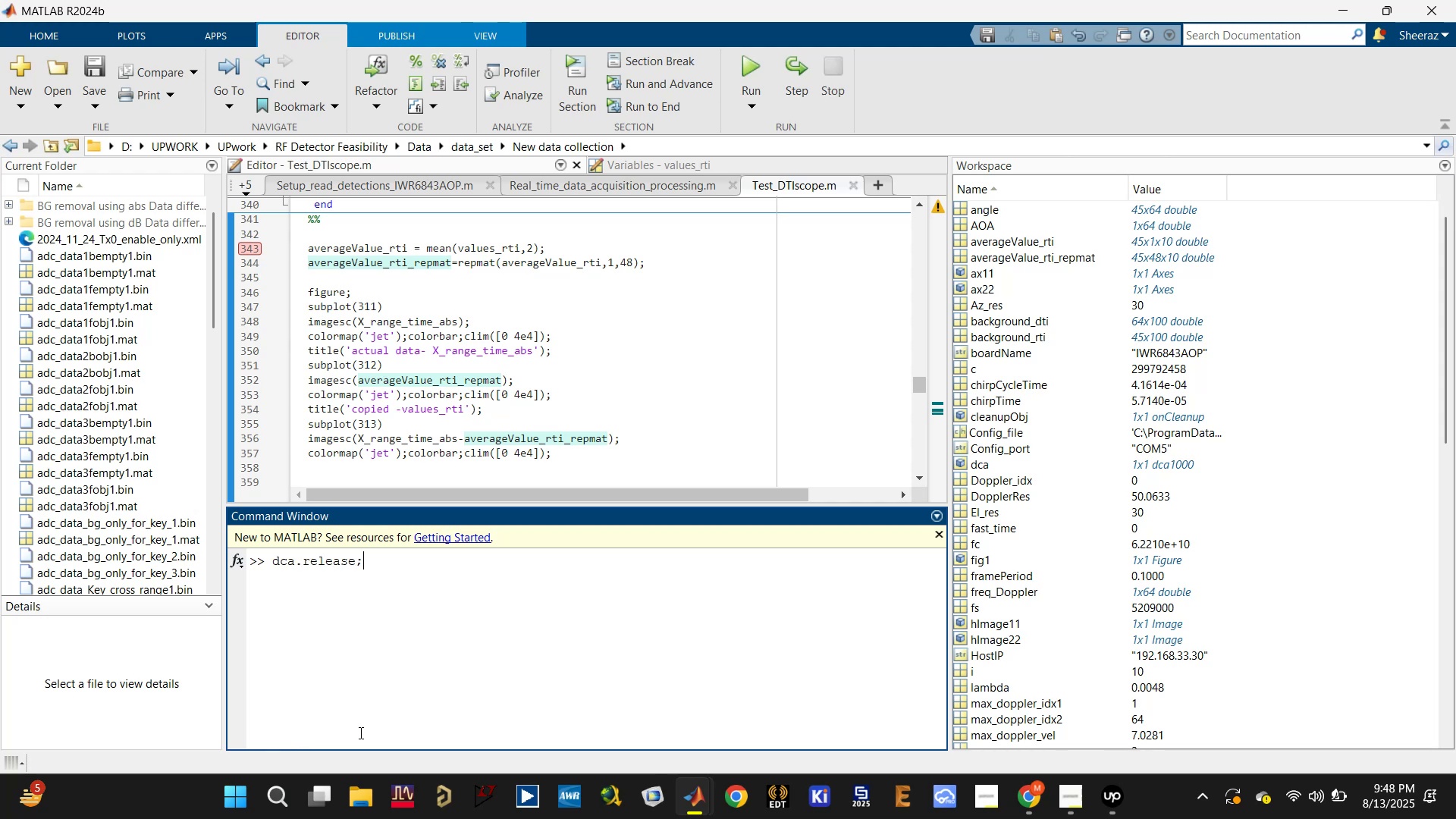 
key(Enter)
 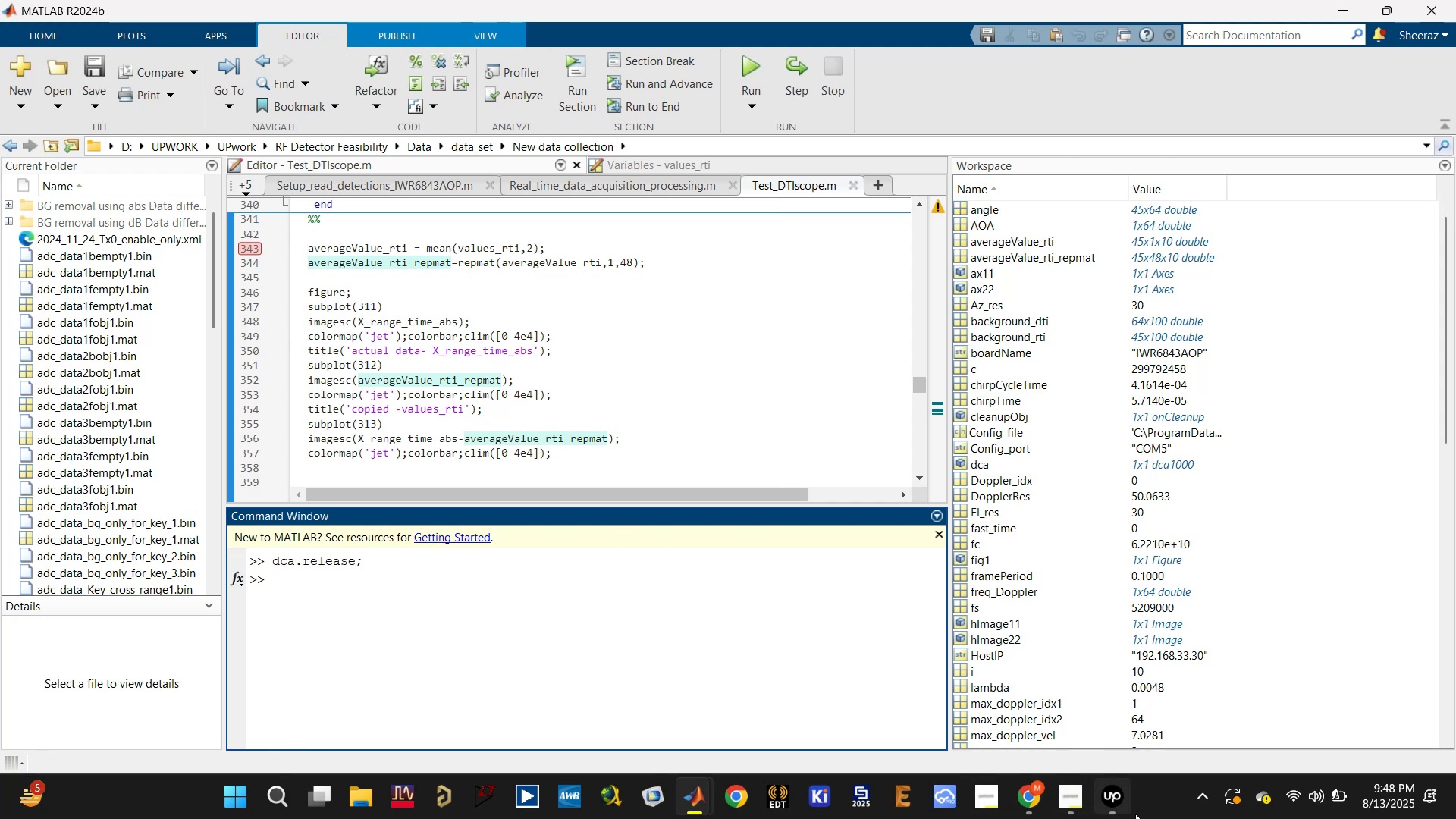 
double_click([1119, 805])
 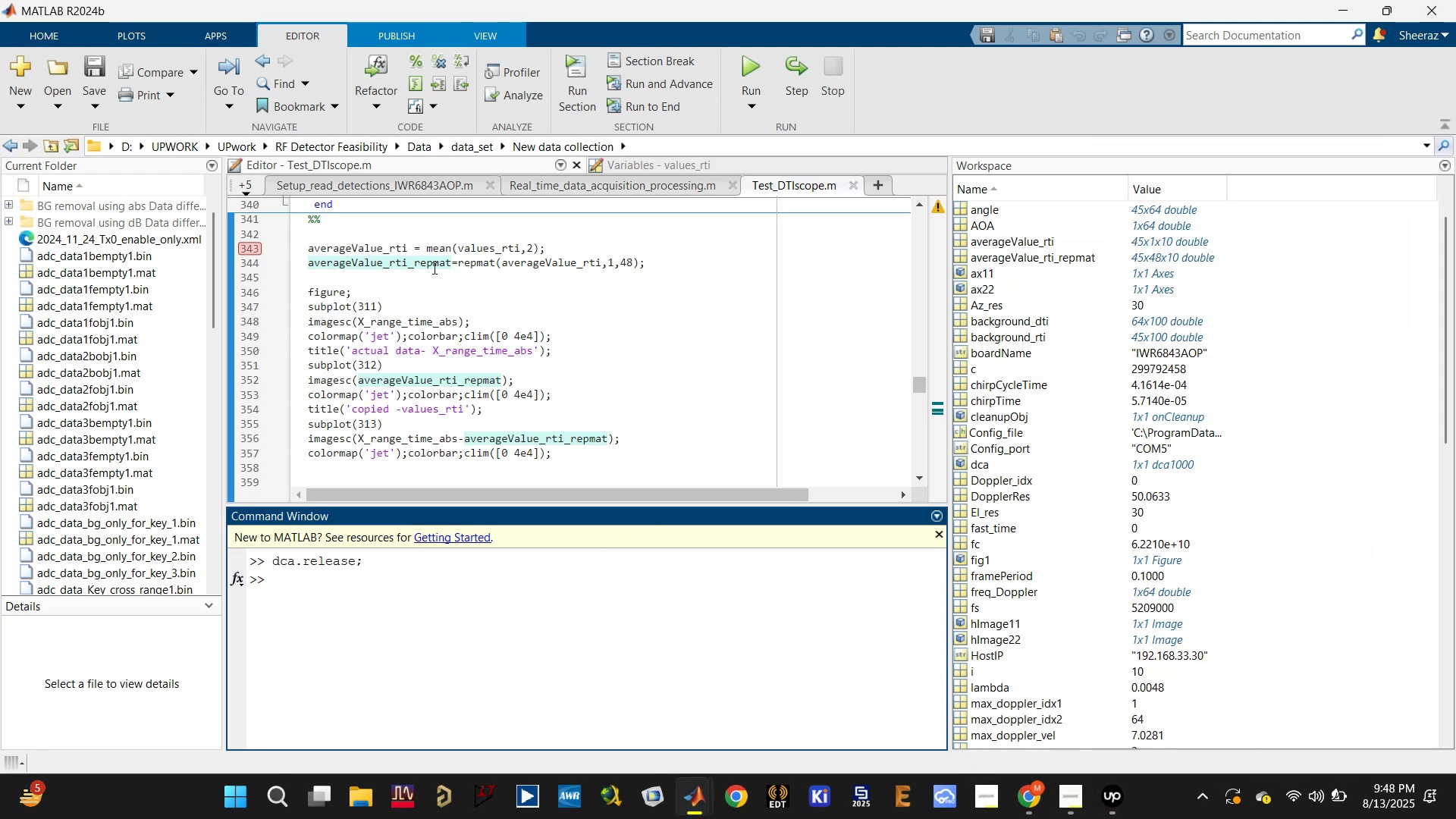 
left_click([585, 259])
 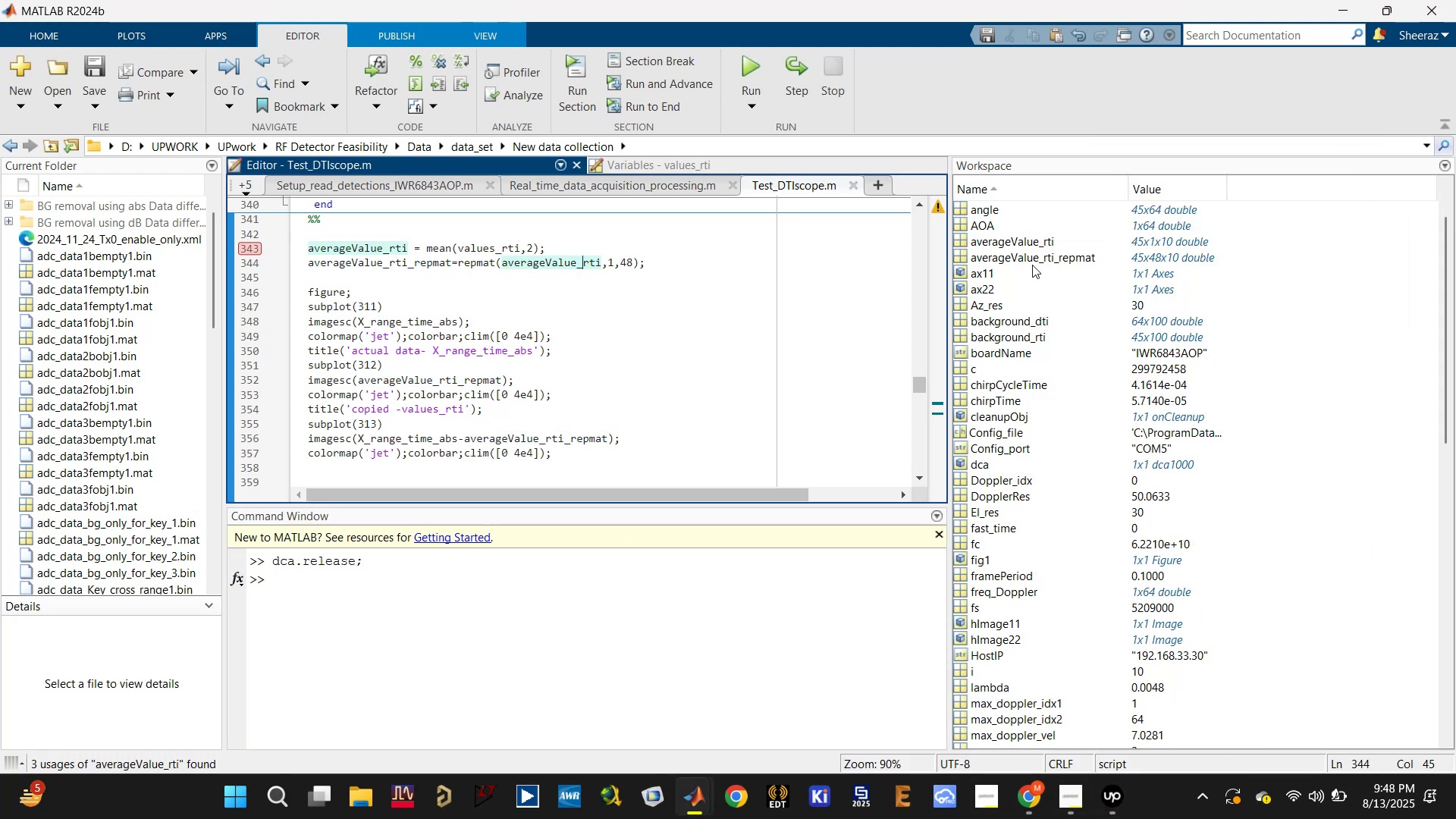 
left_click([1033, 262])
 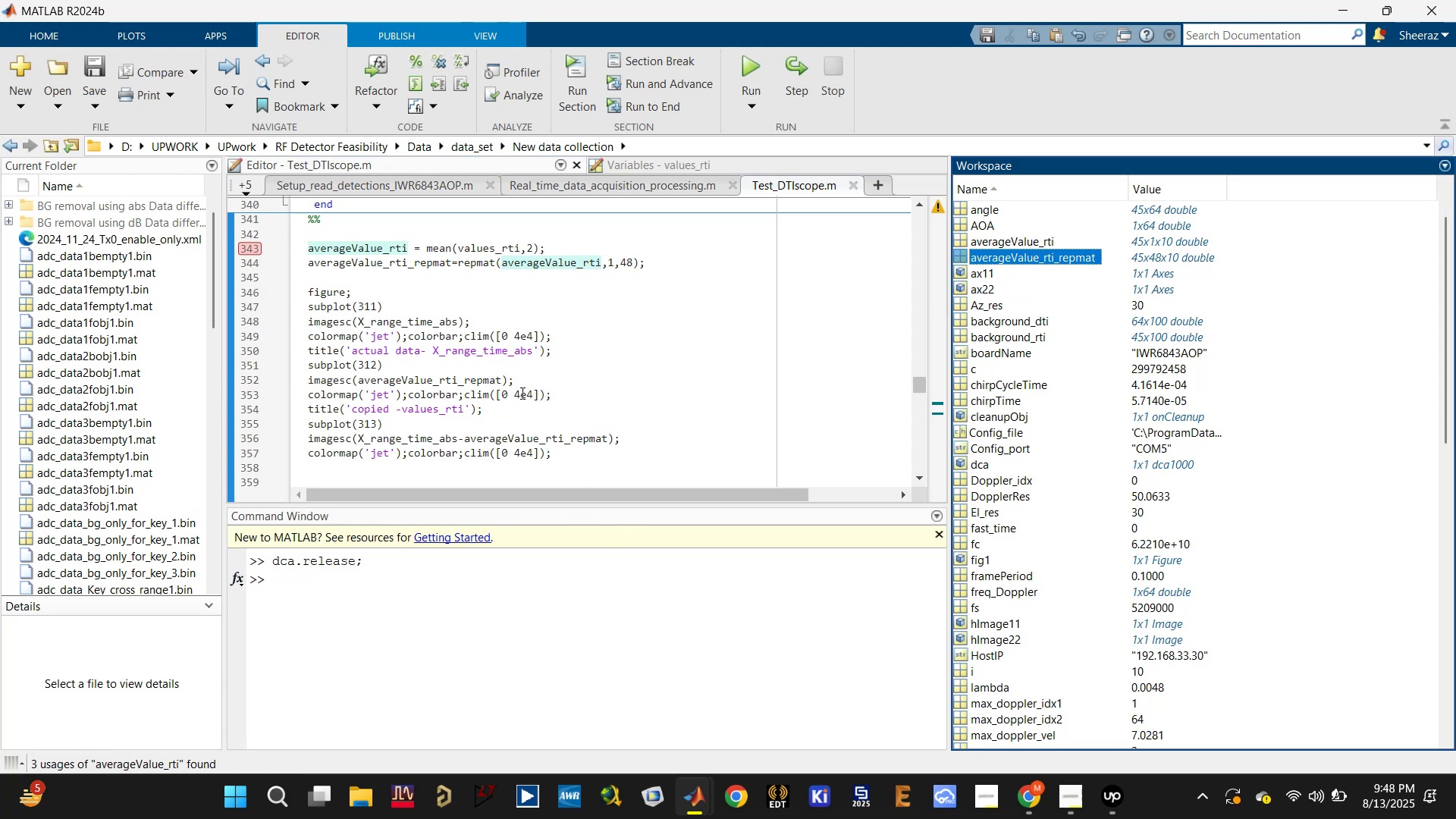 
left_click([409, 259])
 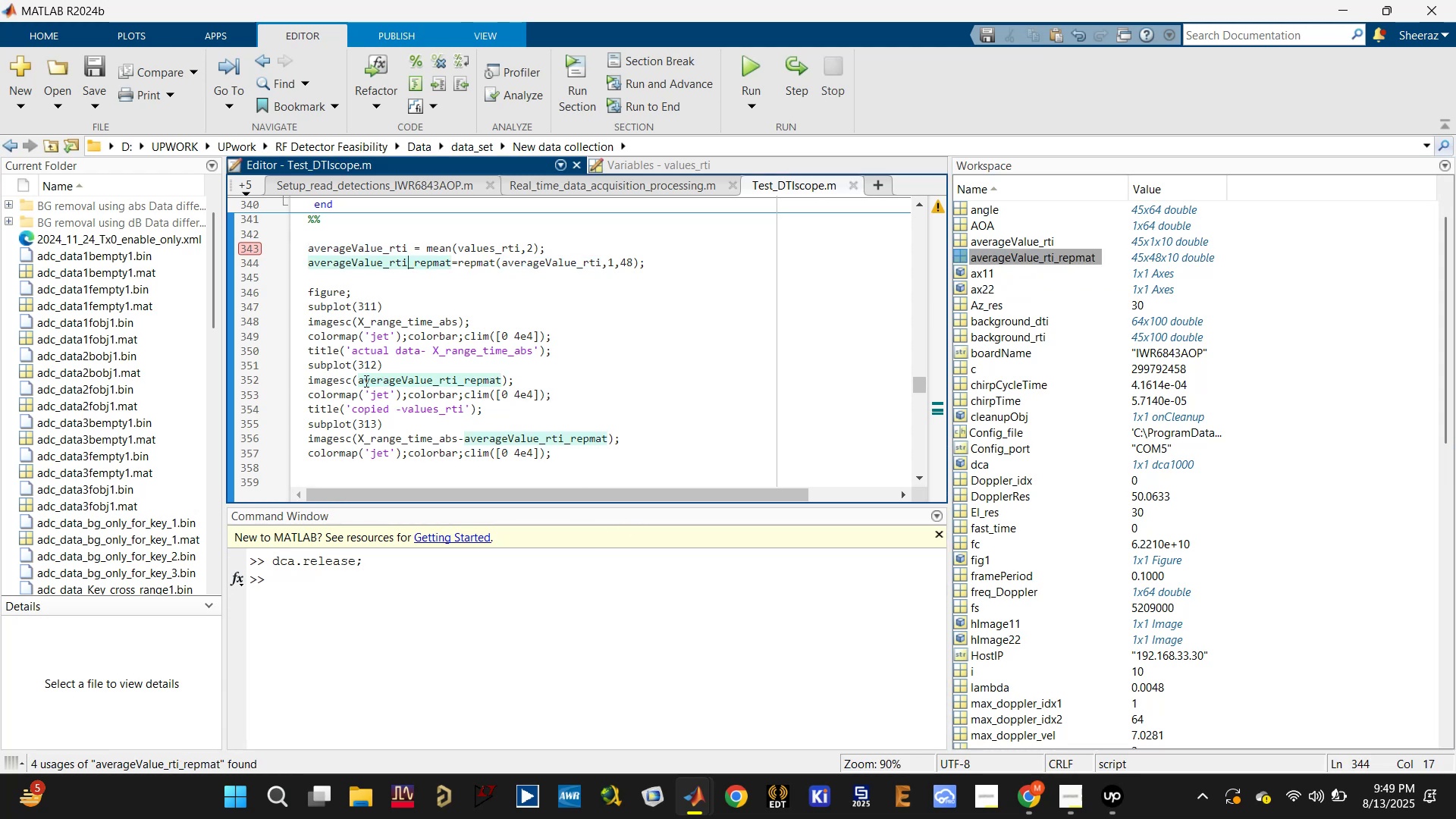 
left_click([366, 378])
 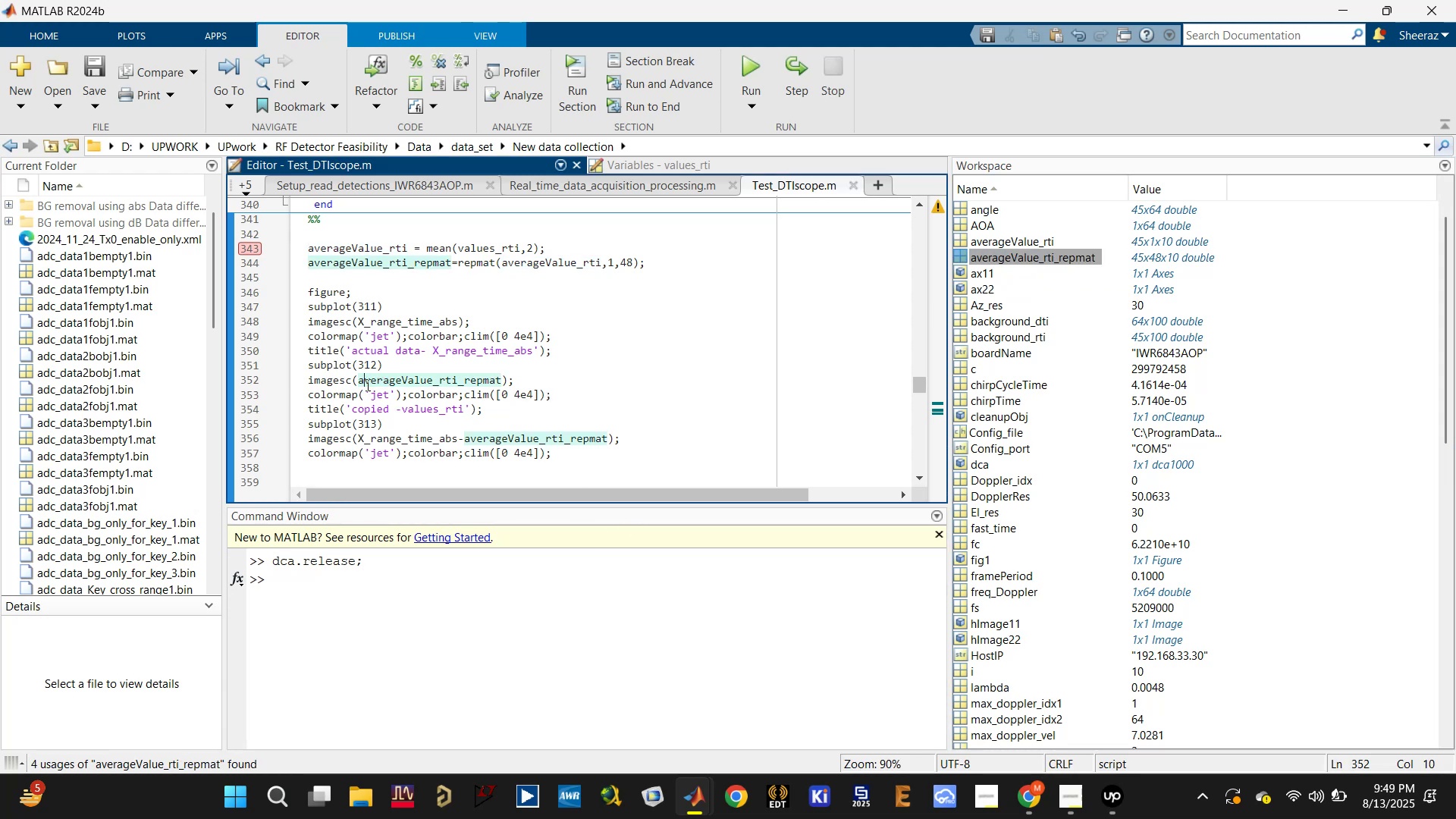 
left_click([360, 377])
 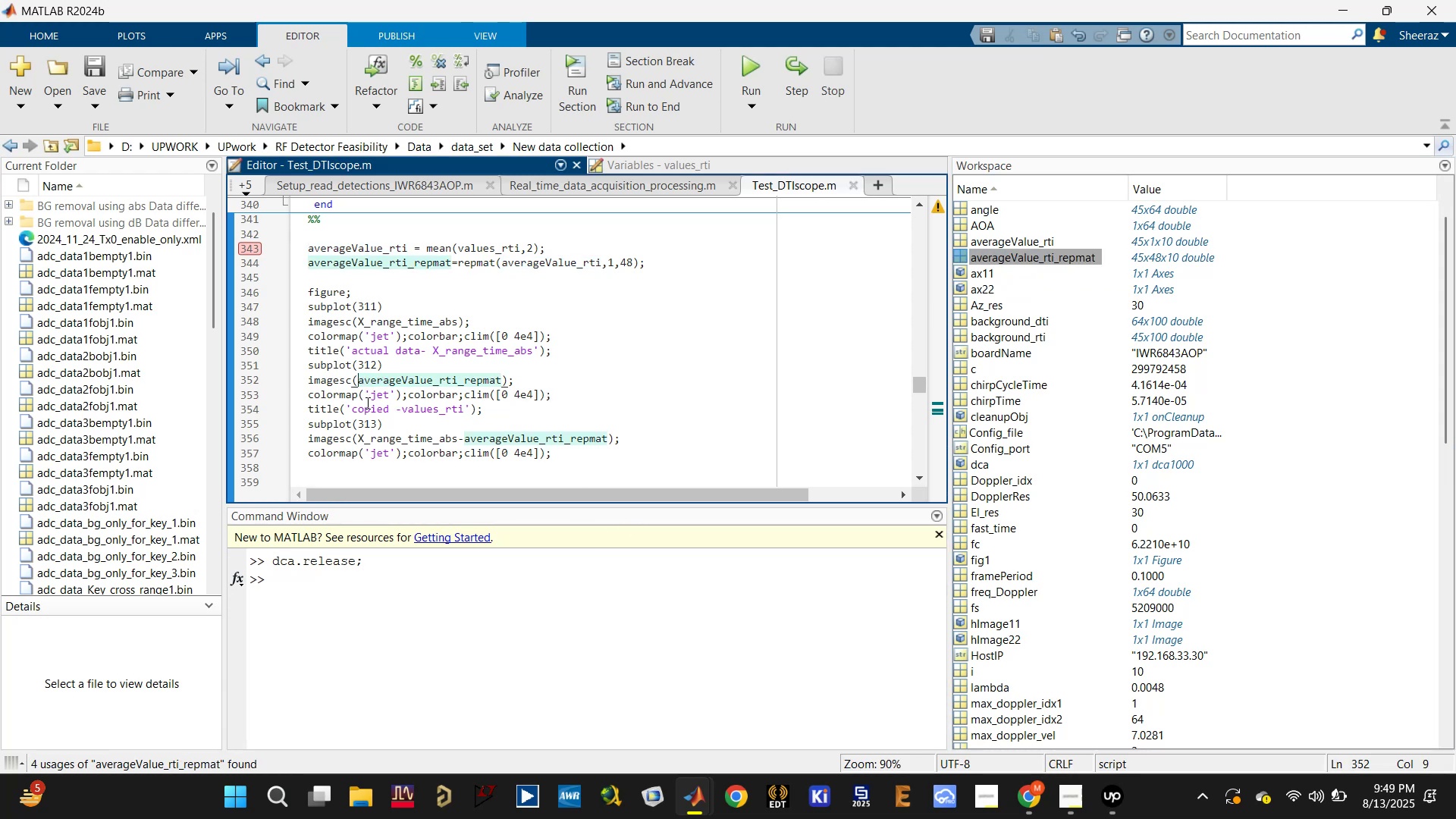 
type(squeeze()
 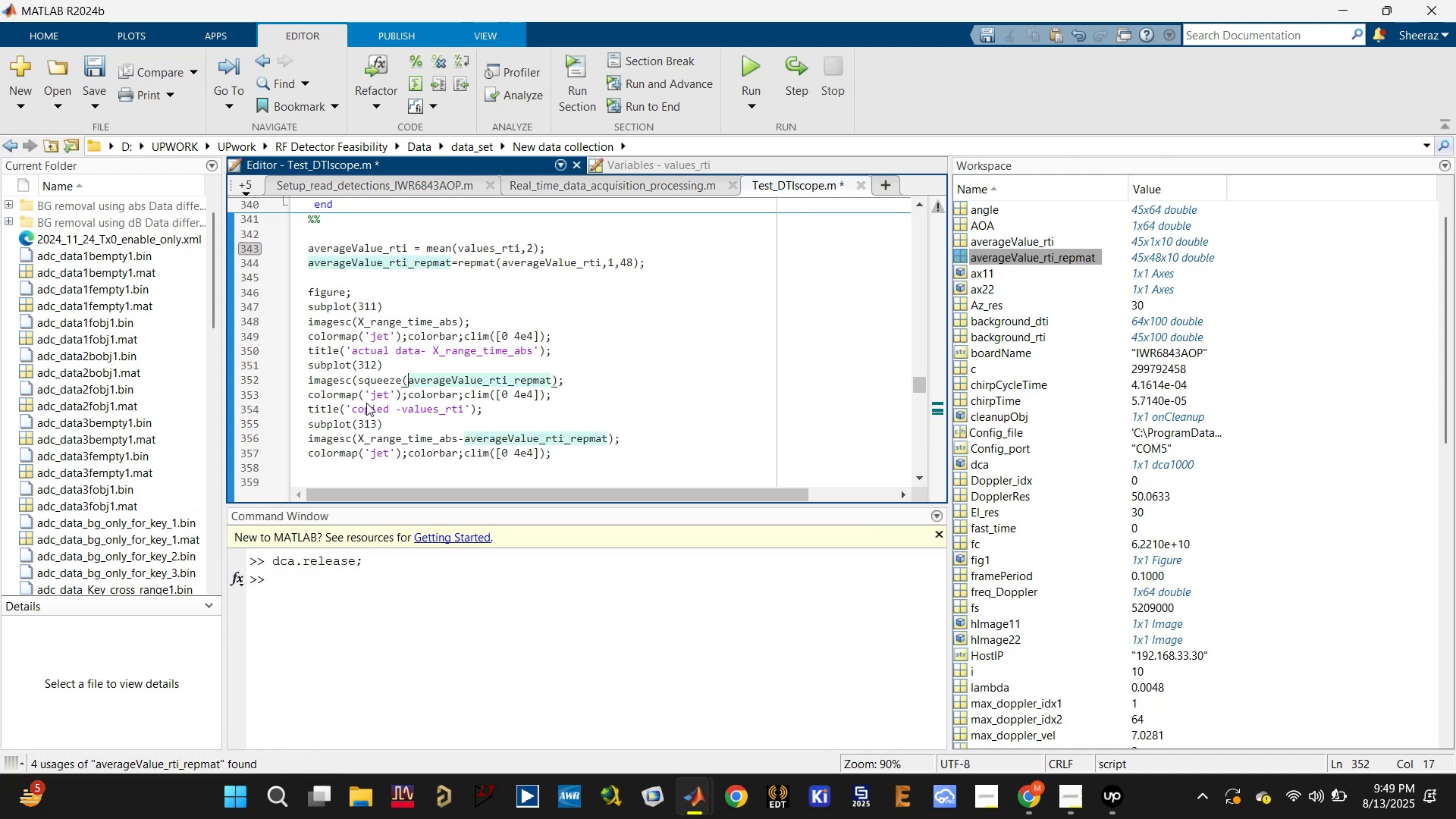 
left_click([551, 381])
 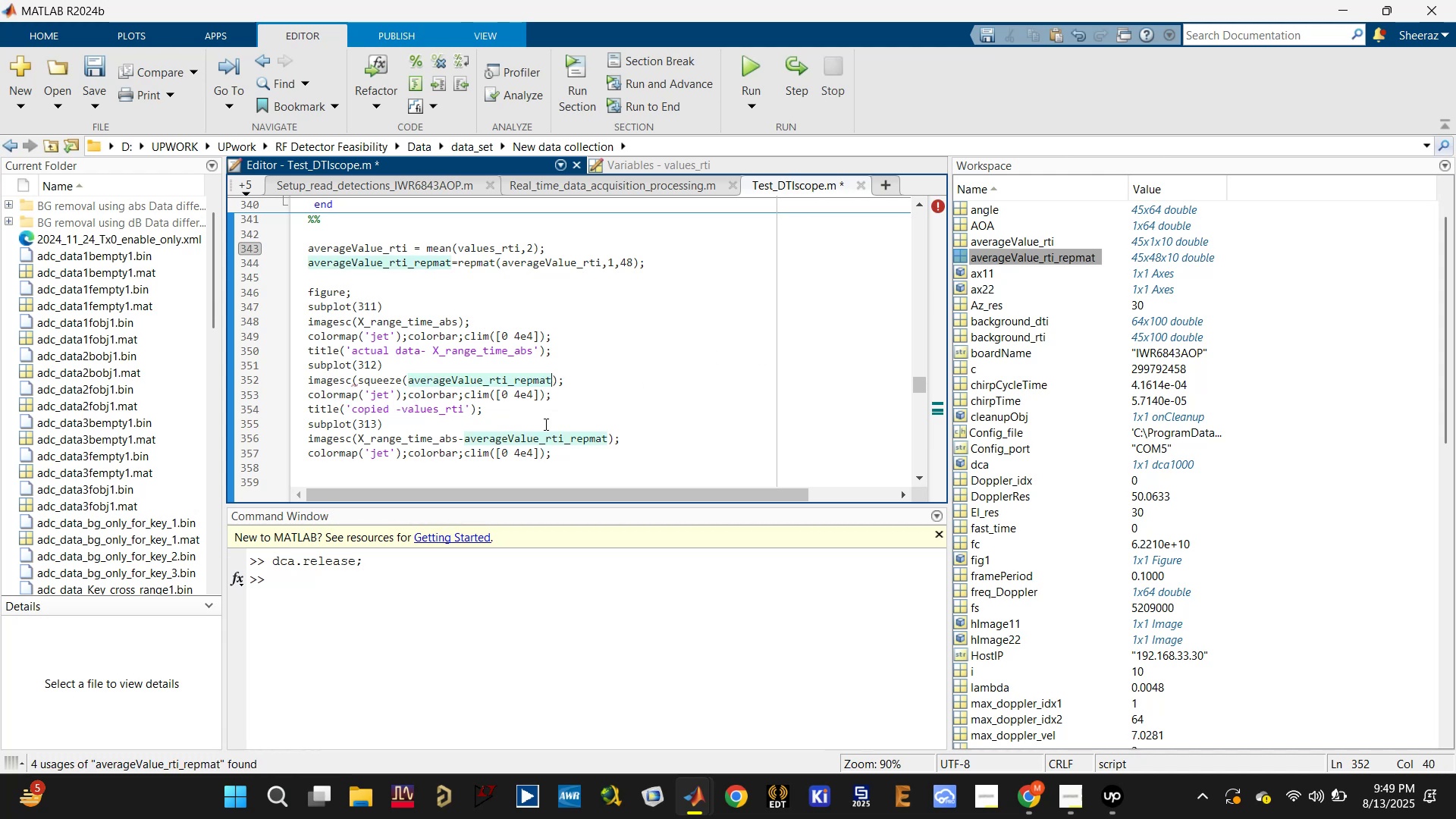 
type(())
 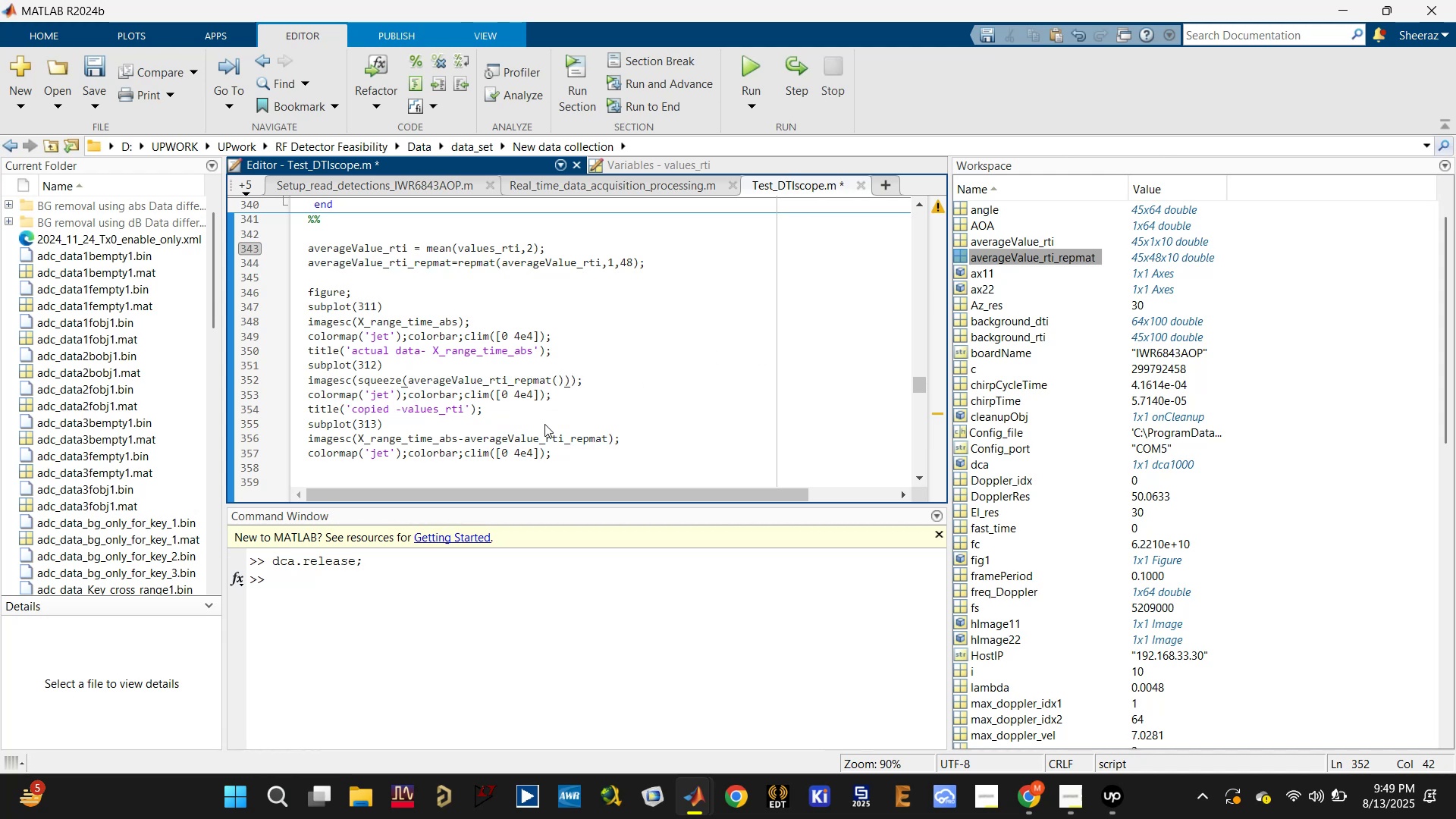 
key(ArrowLeft)
 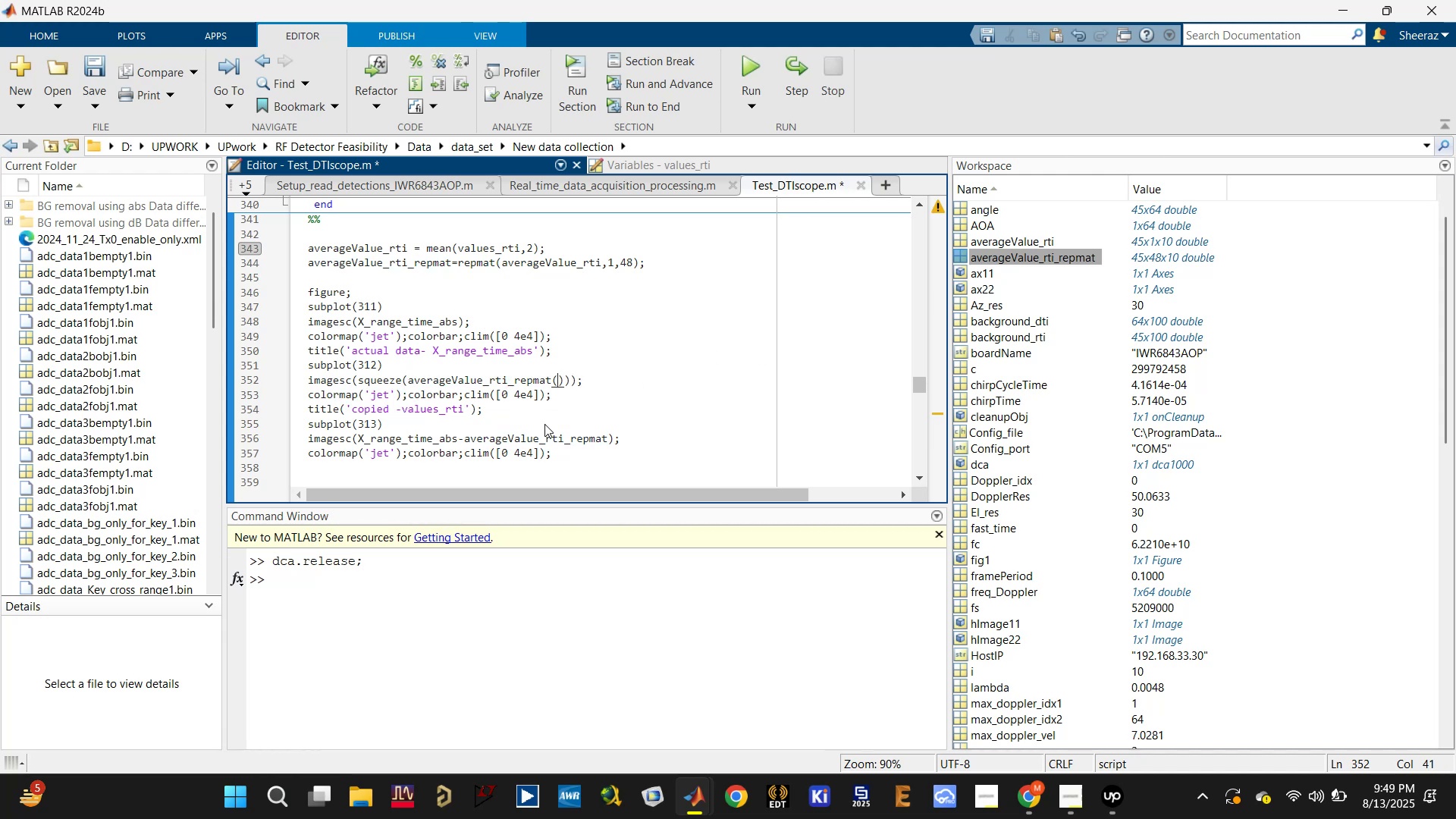 
key(Shift+Semicolon)
 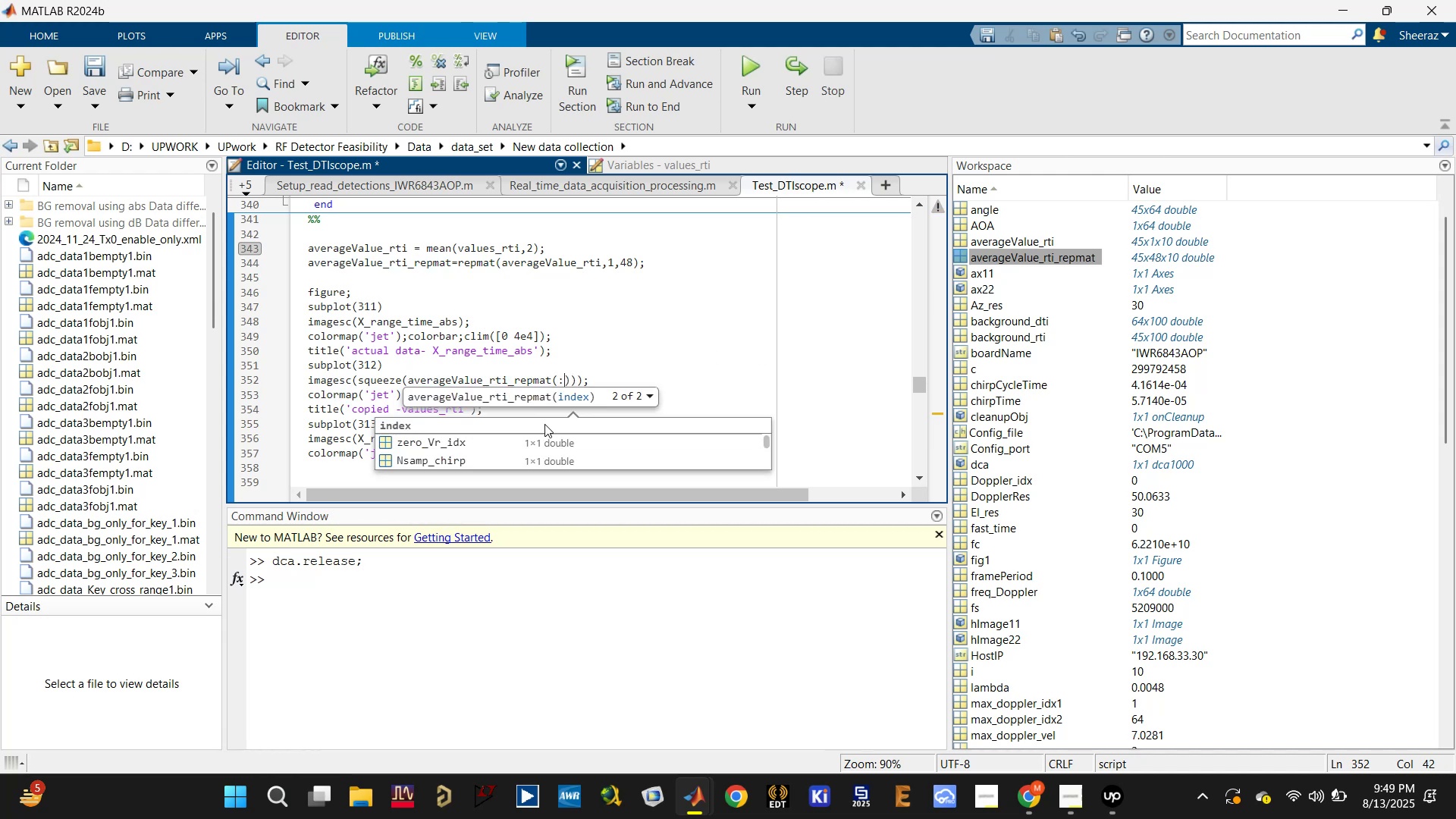 
key(Comma)
 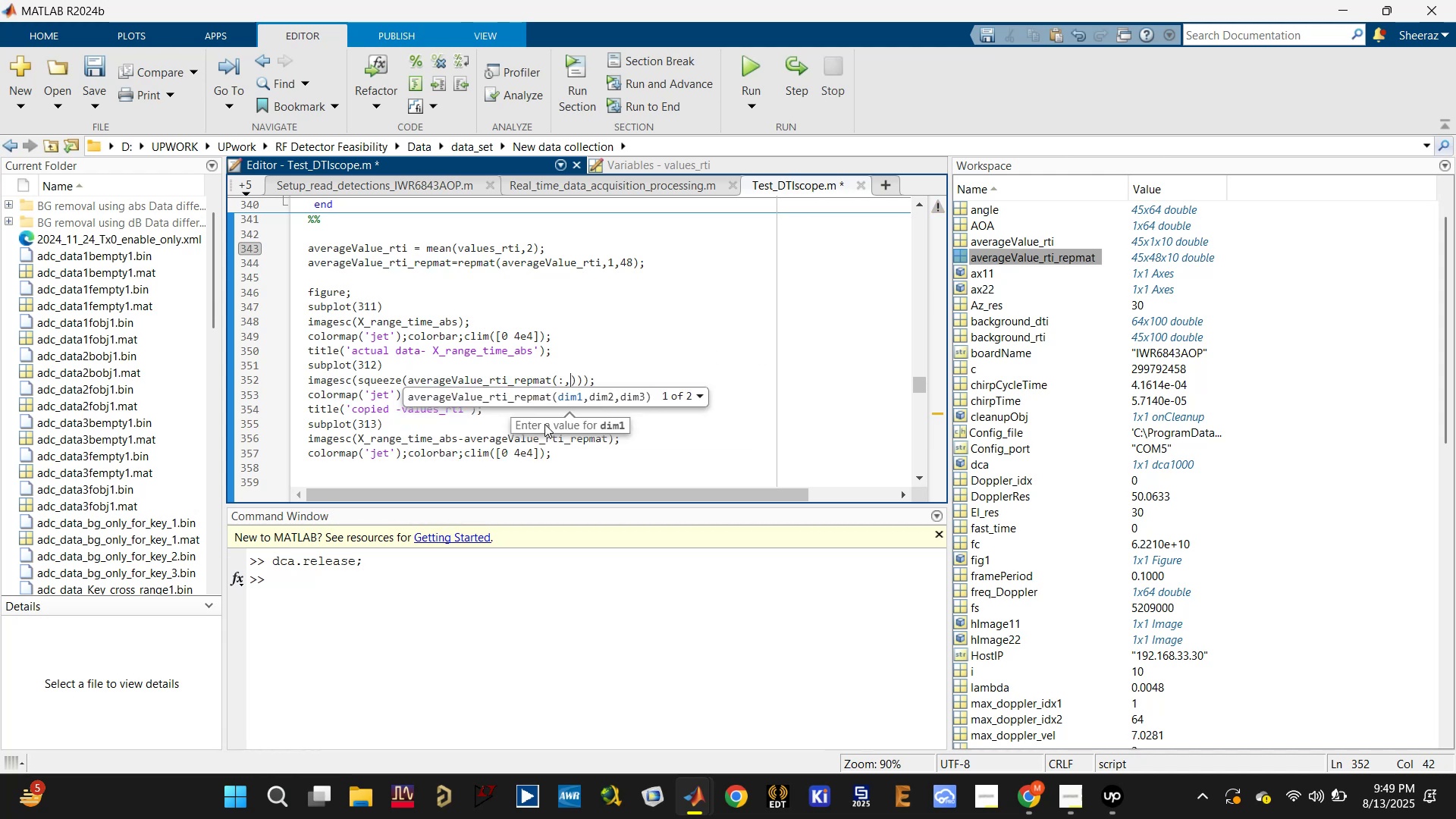 
key(Shift+Semicolon)
 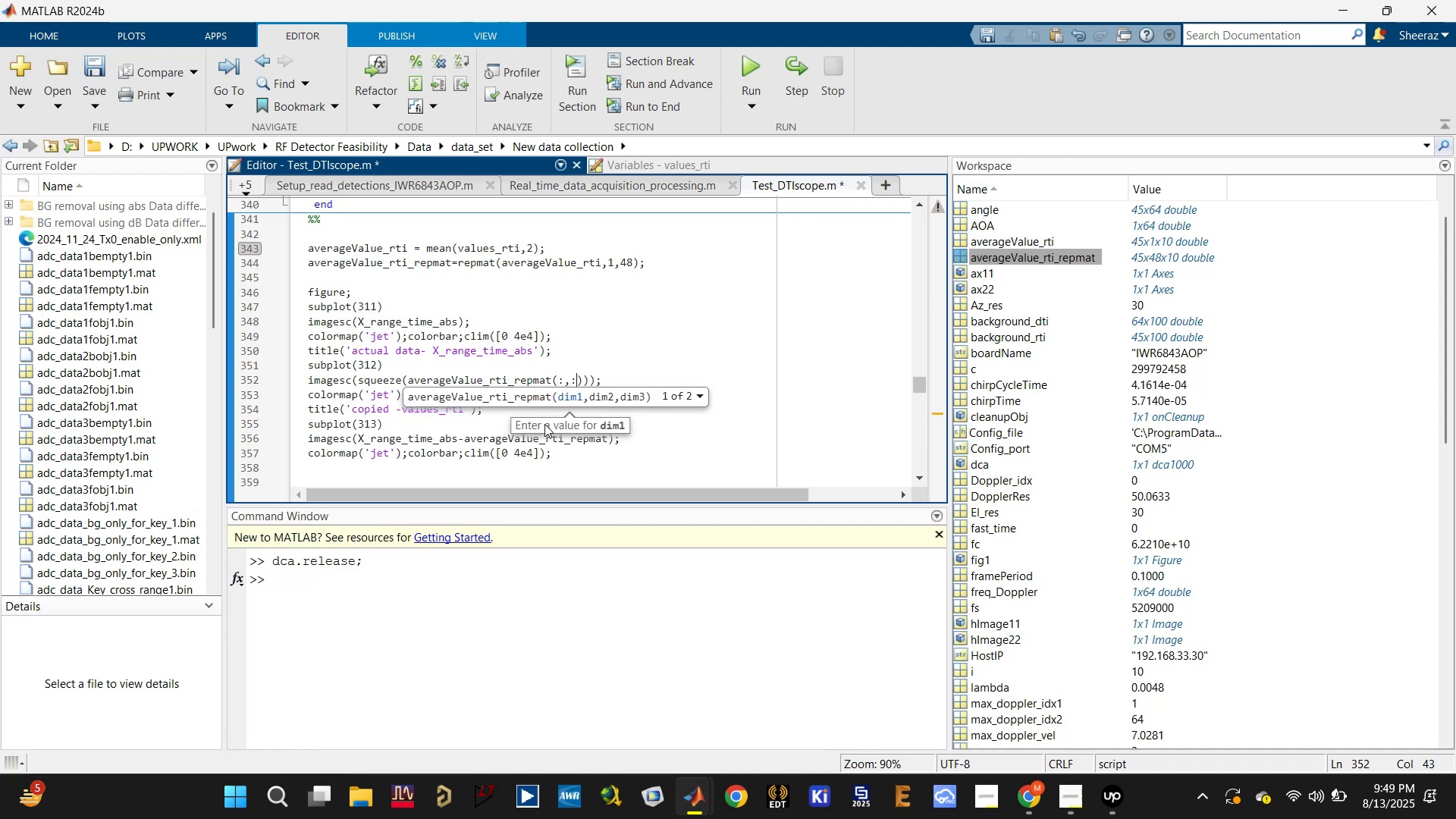 
key(Comma)
 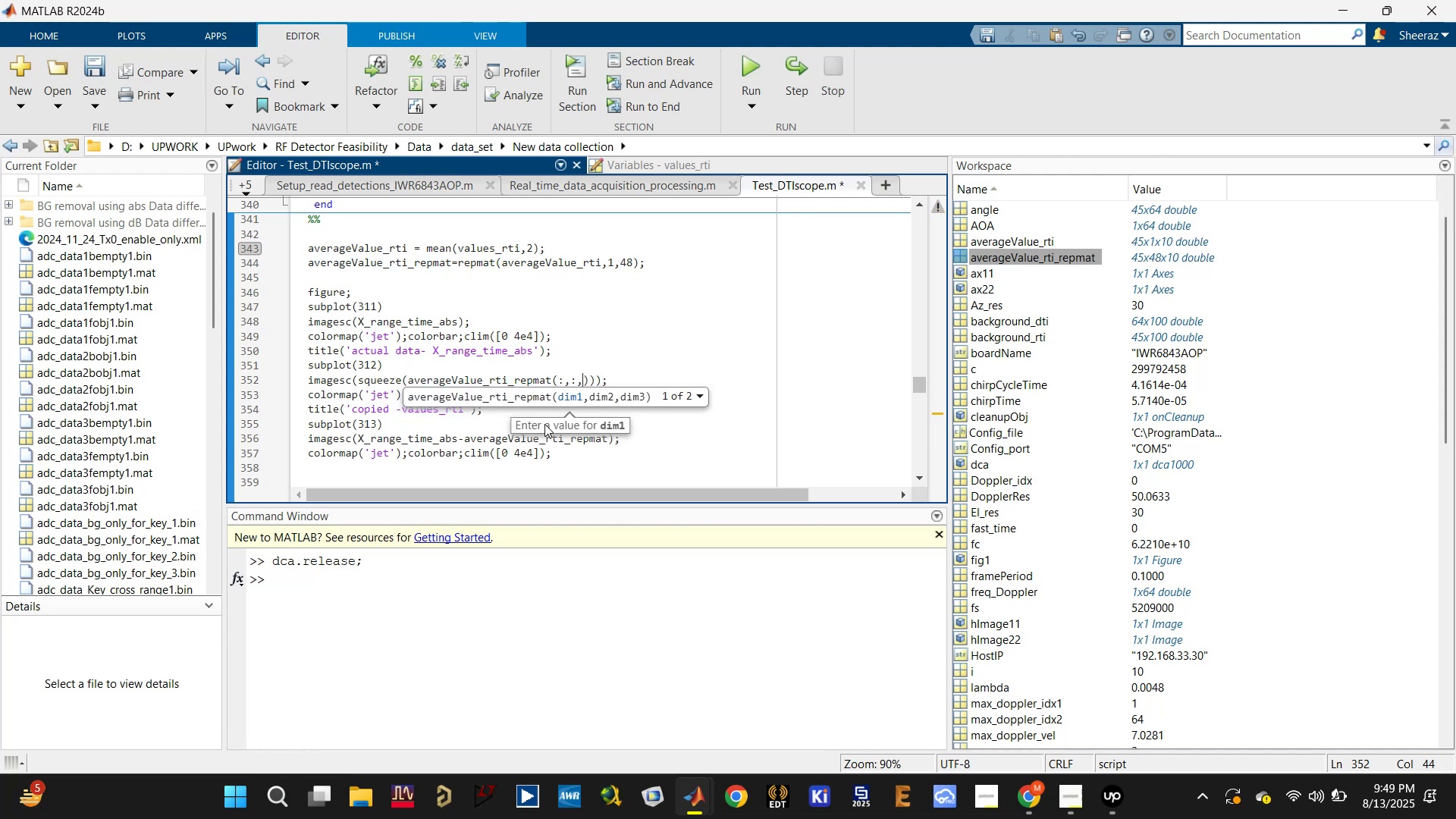 
key(1)
 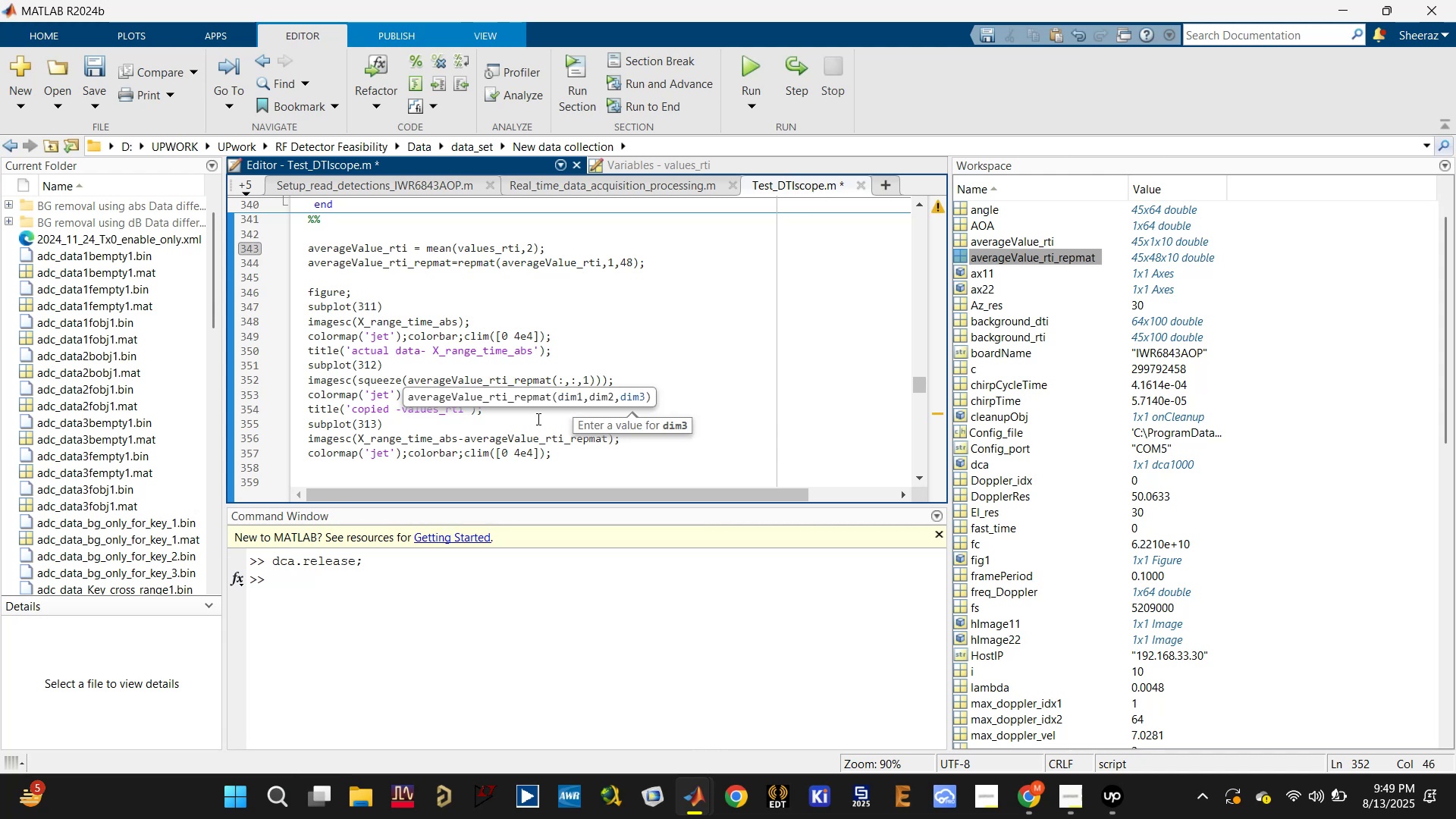 
left_click([557, 357])
 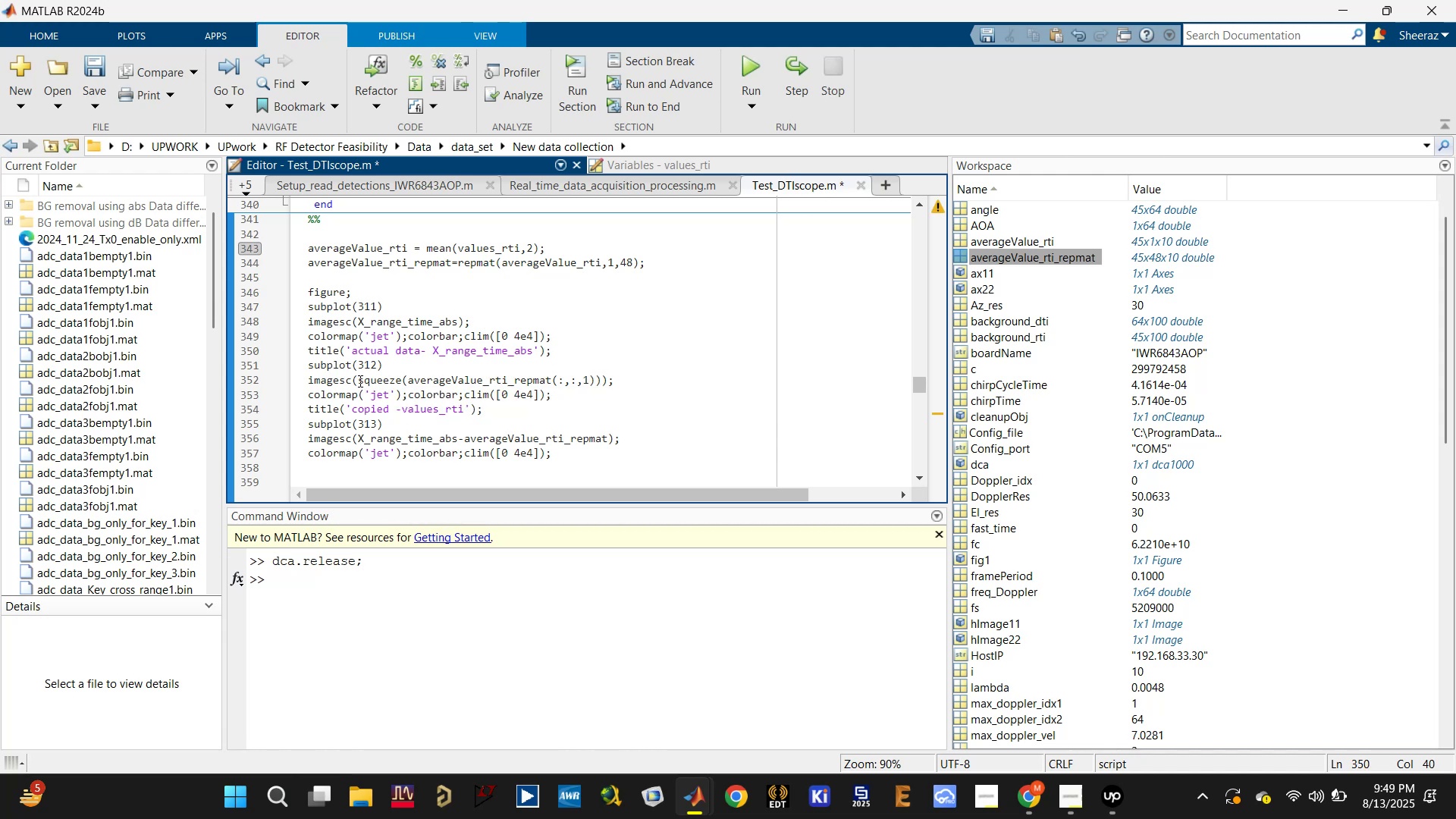 
left_click([359, 380])
 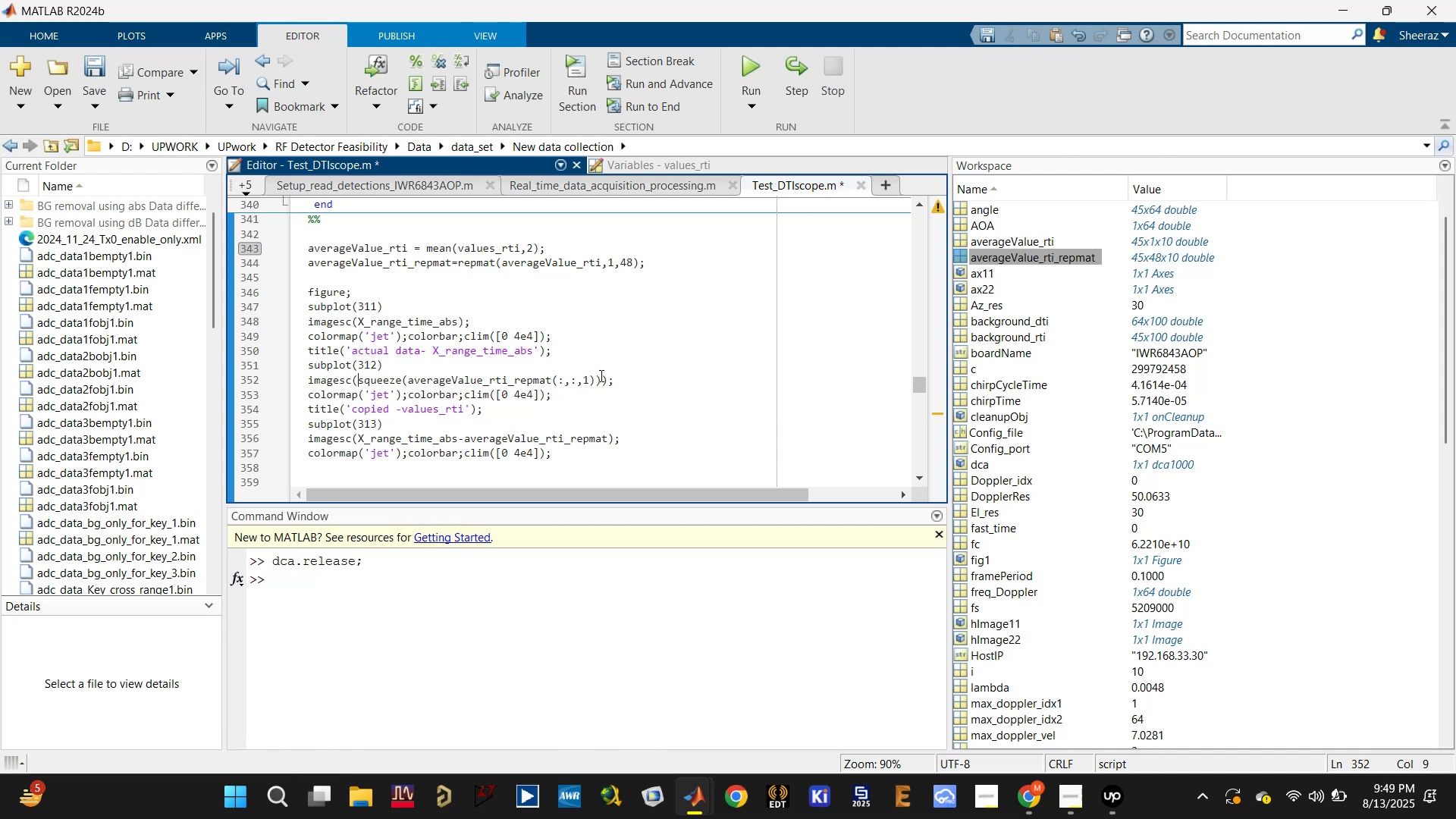 
left_click_drag(start_coordinate=[599, 380], to_coordinate=[359, 381])
 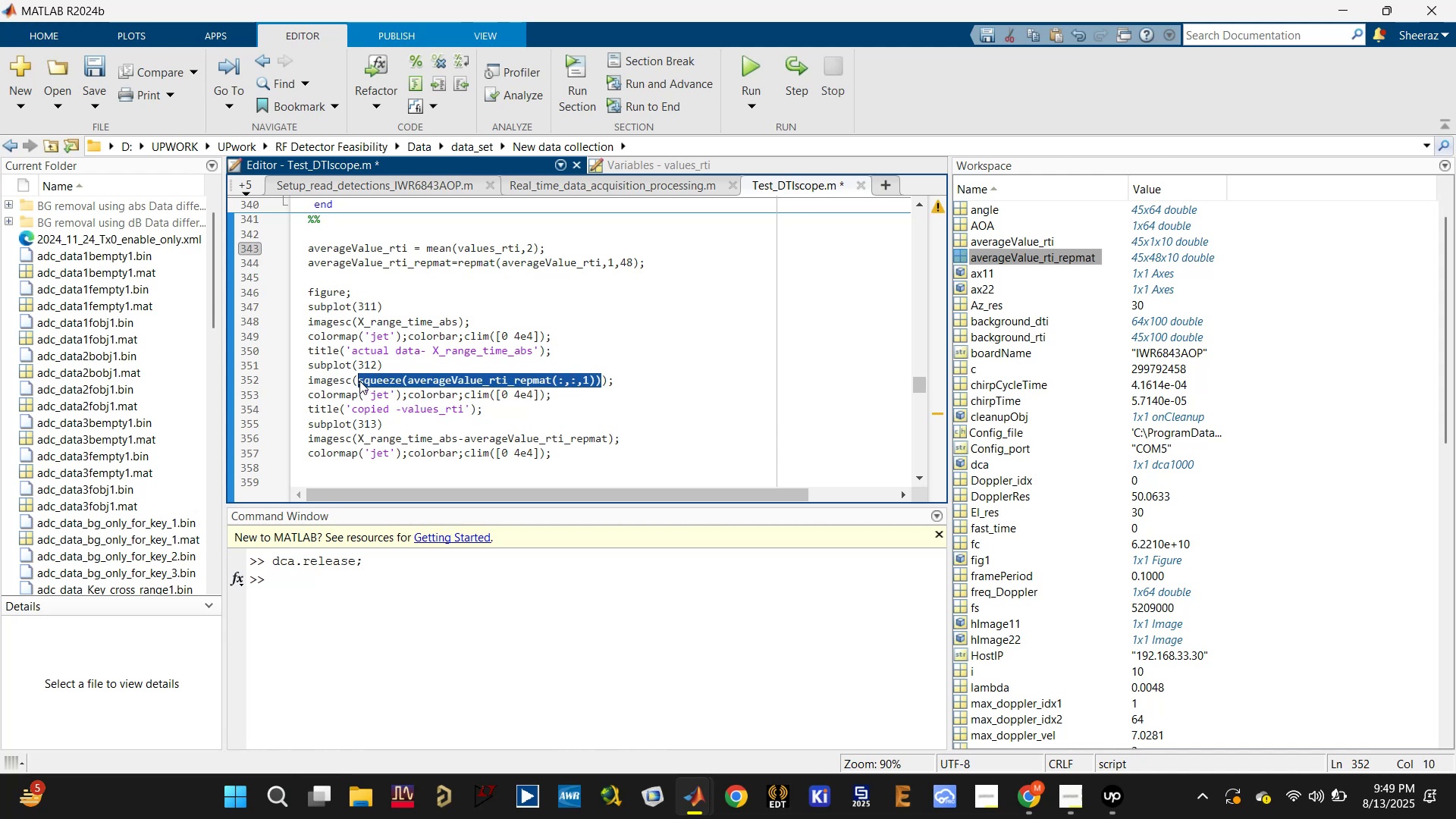 
key(Control+C)
 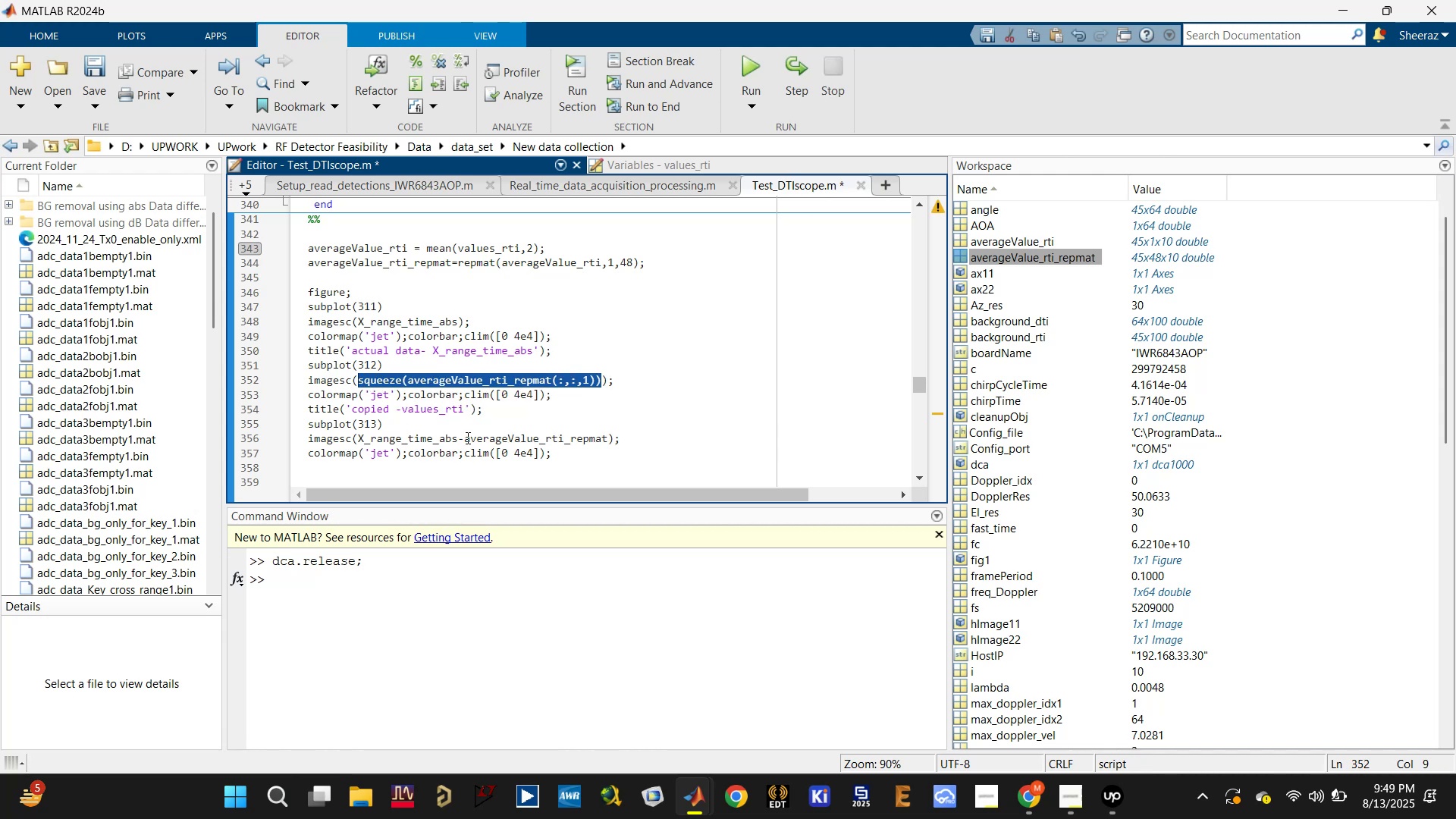 
left_click_drag(start_coordinate=[465, 438], to_coordinate=[607, 437])
 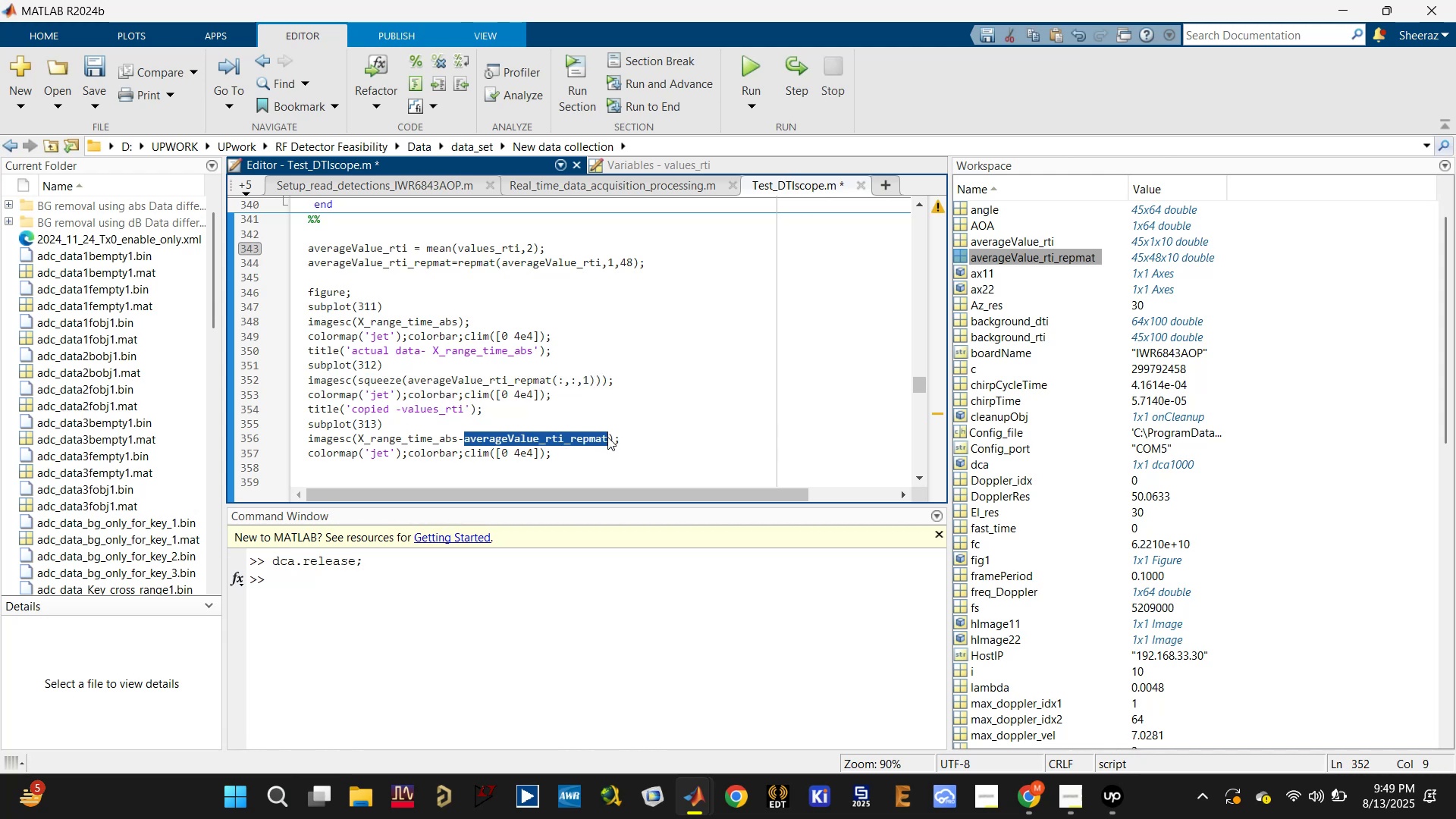 
key(Control+V)
 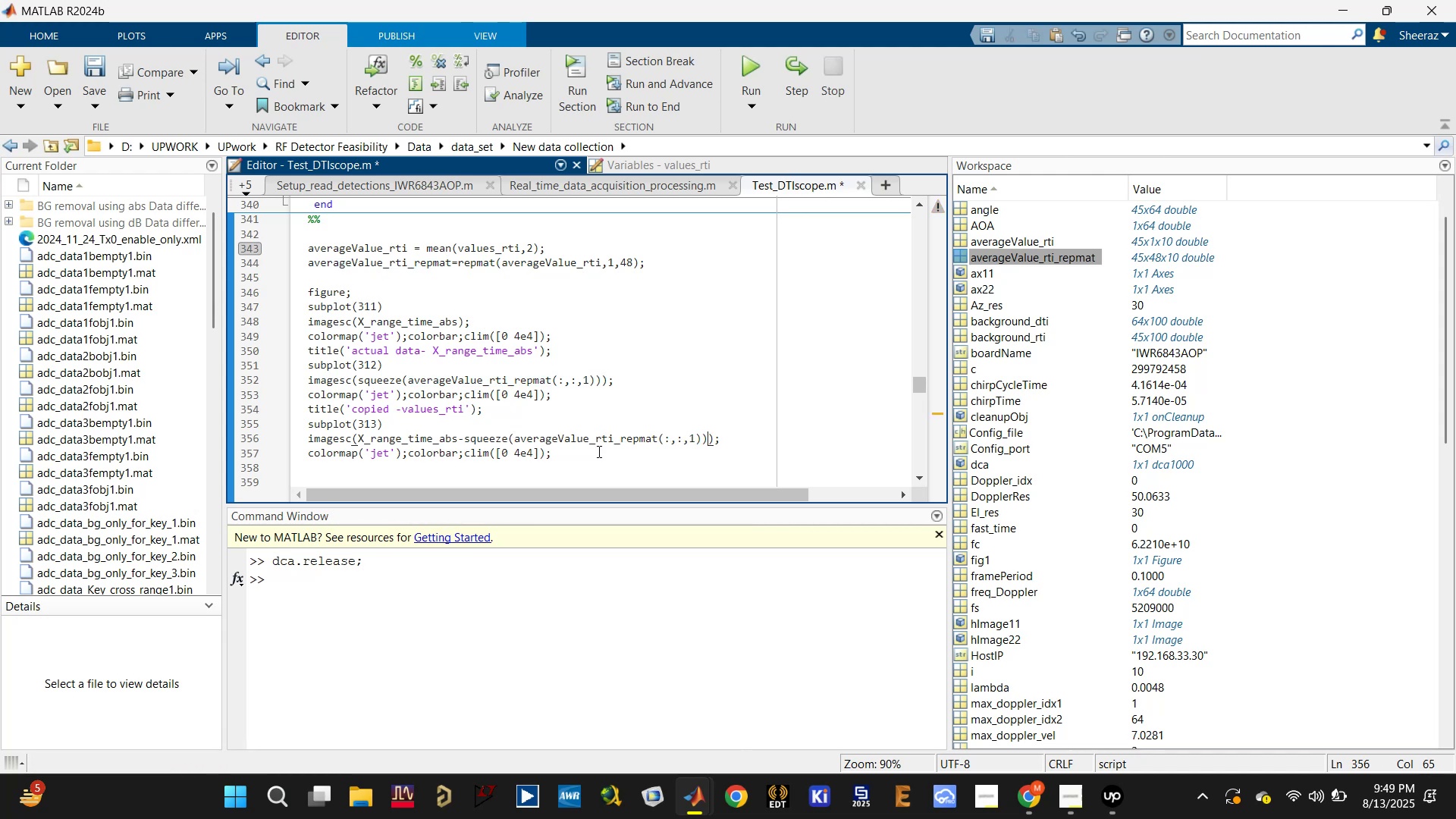 
key(Control+S)
 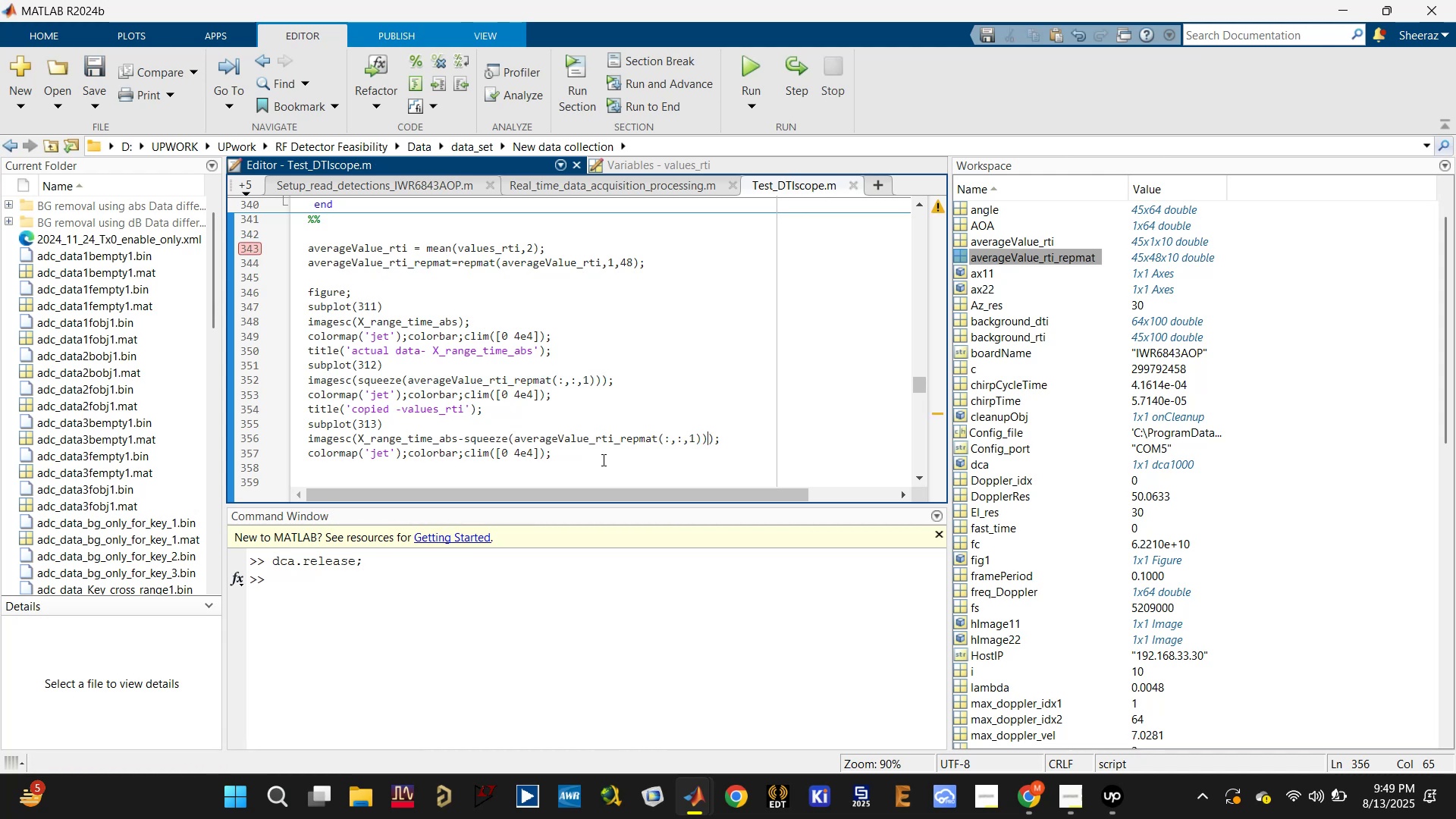 
left_click_drag(start_coordinate=[602, 460], to_coordinate=[302, 290])
 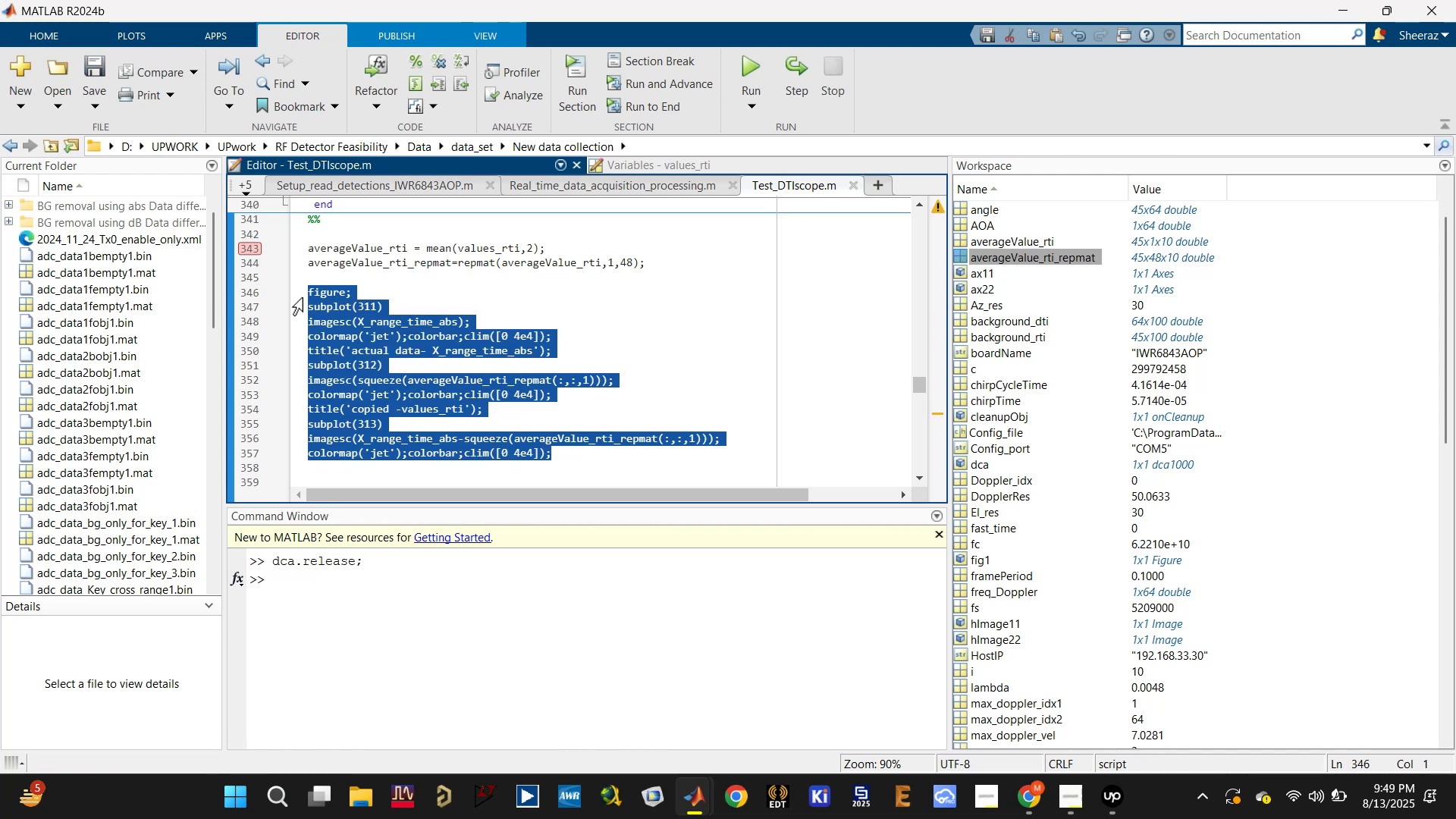 
key(F9)
 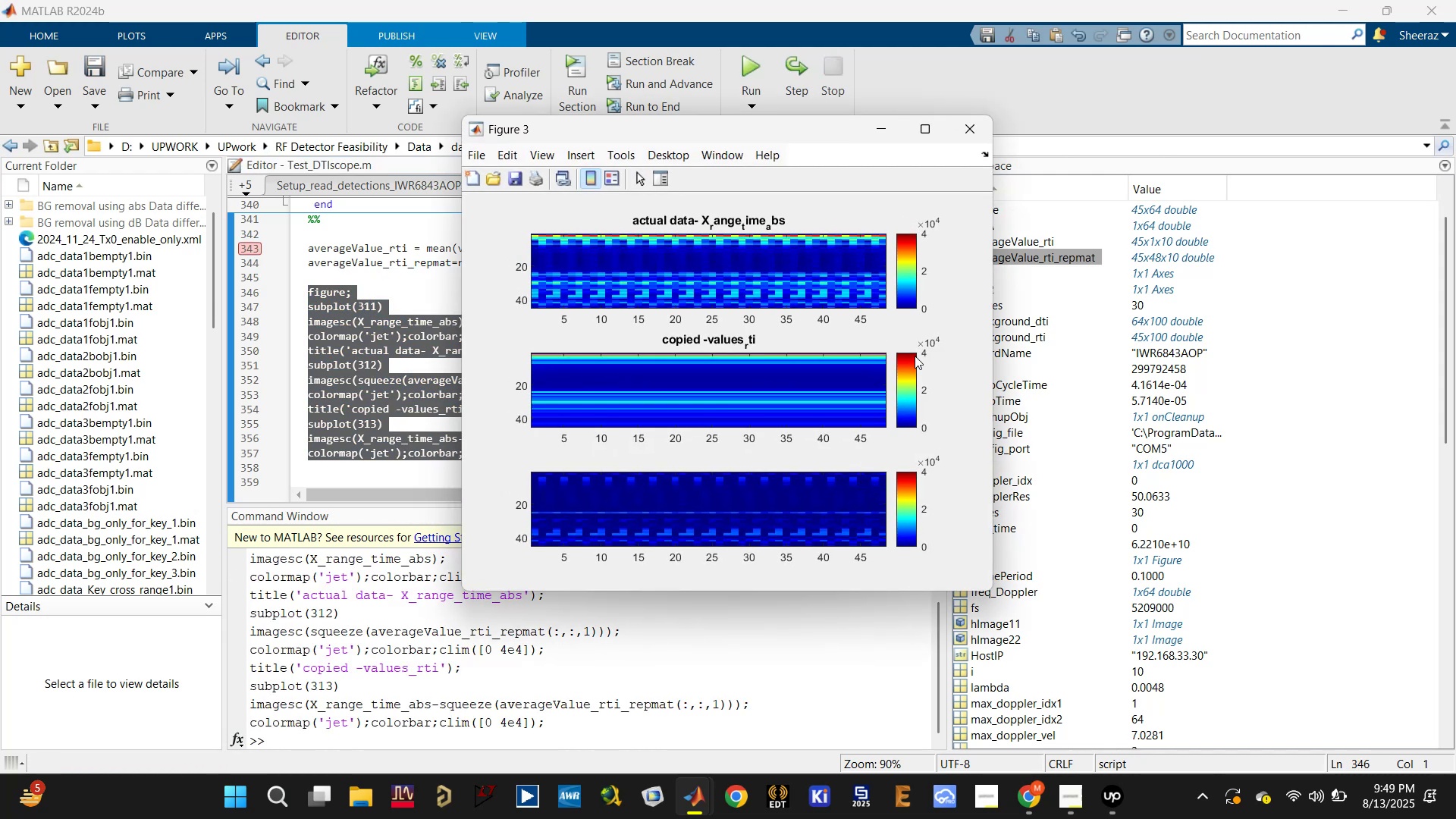 
wait(5.31)
 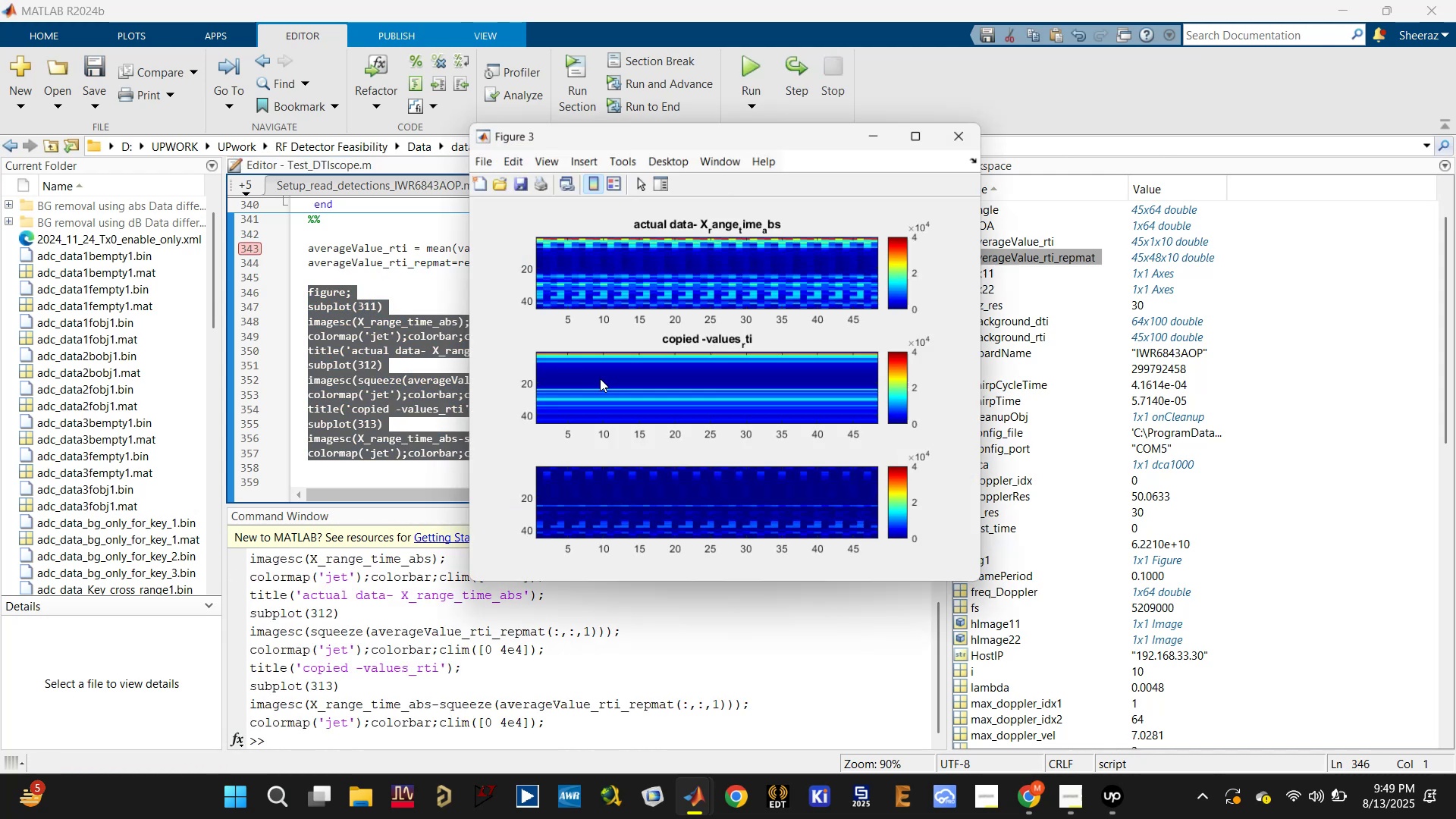 
left_click([929, 130])
 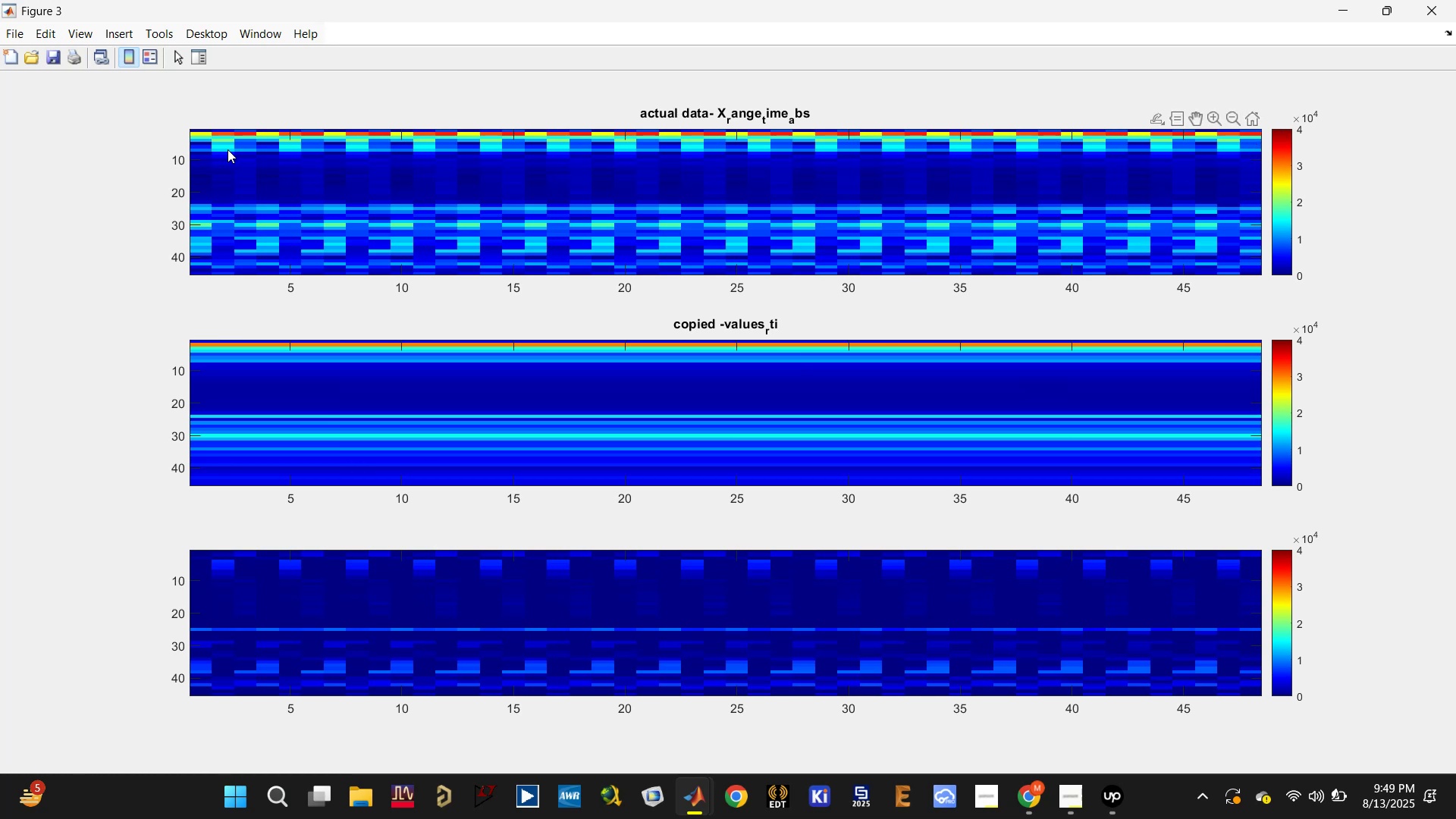 
wait(23.78)
 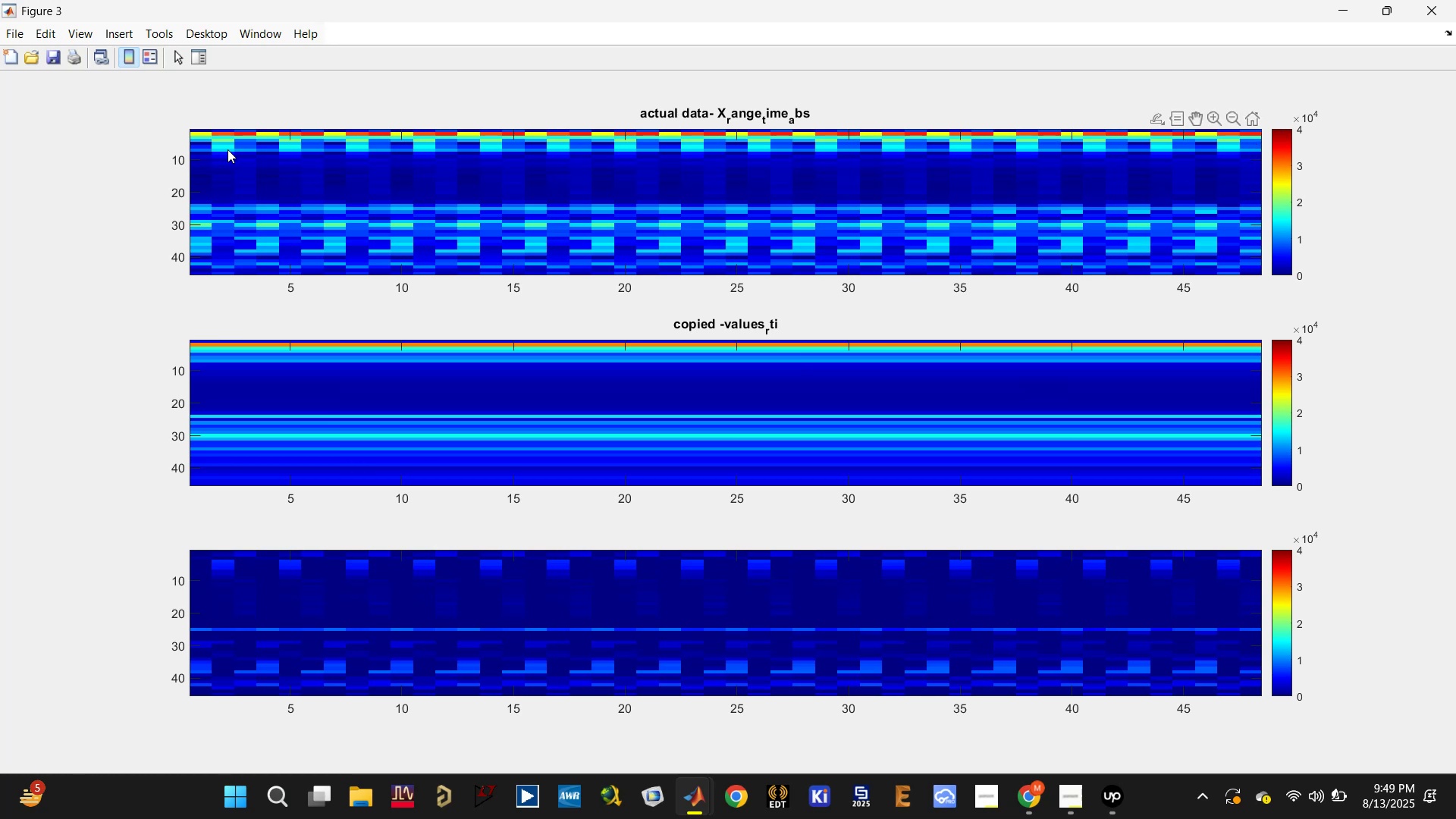 
left_click([1380, 9])
 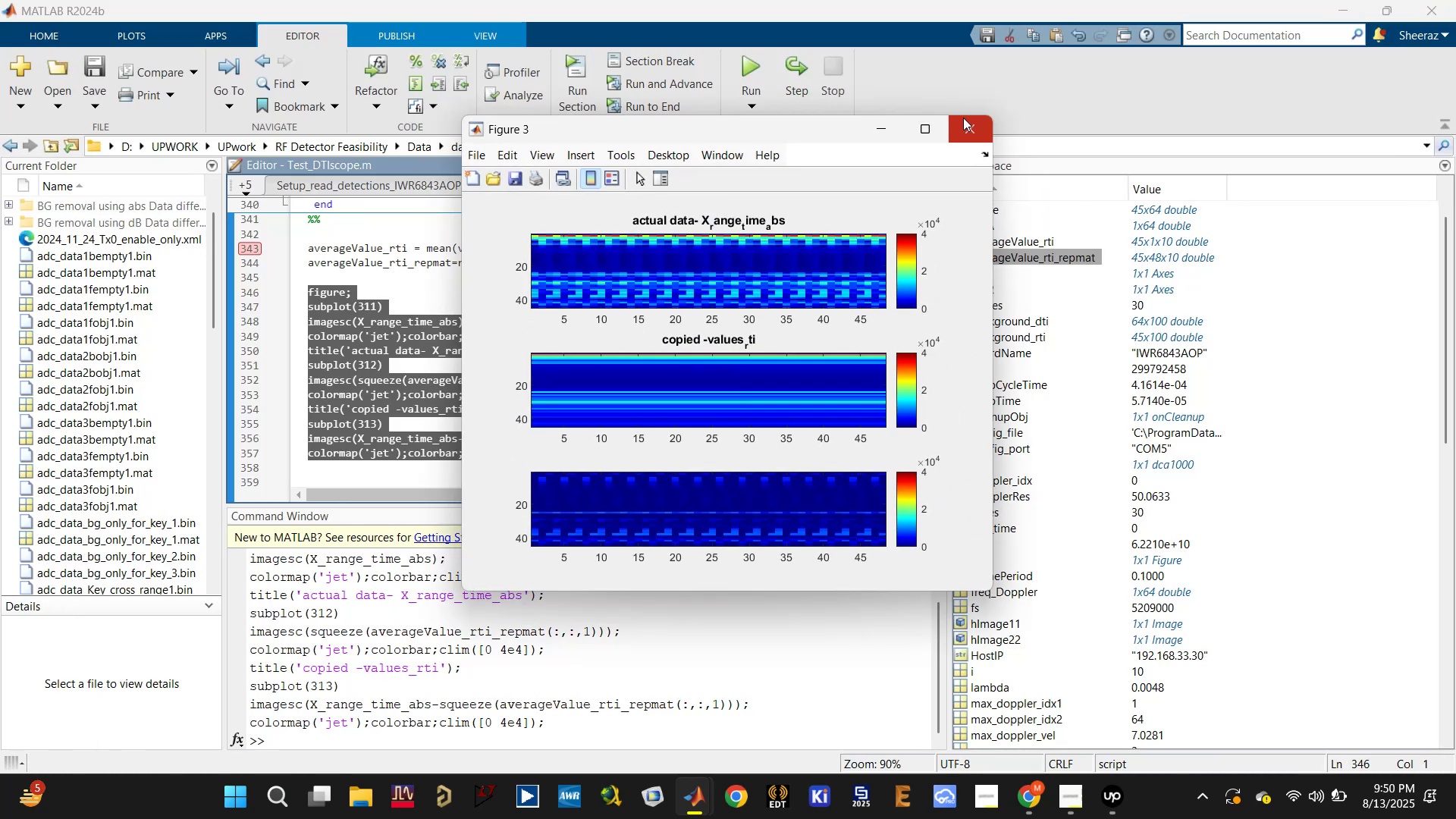 
left_click([963, 121])
 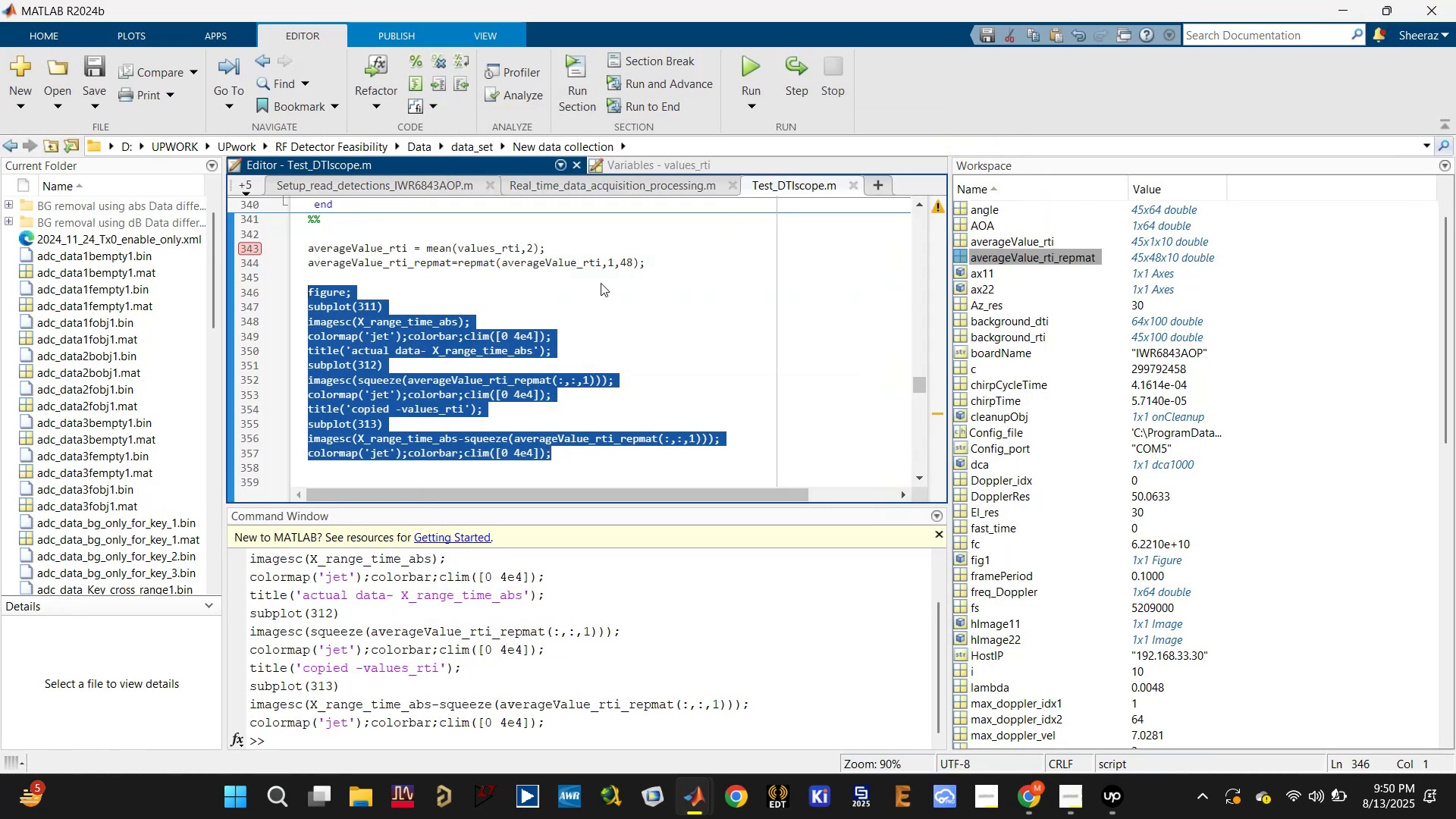 
left_click([535, 287])
 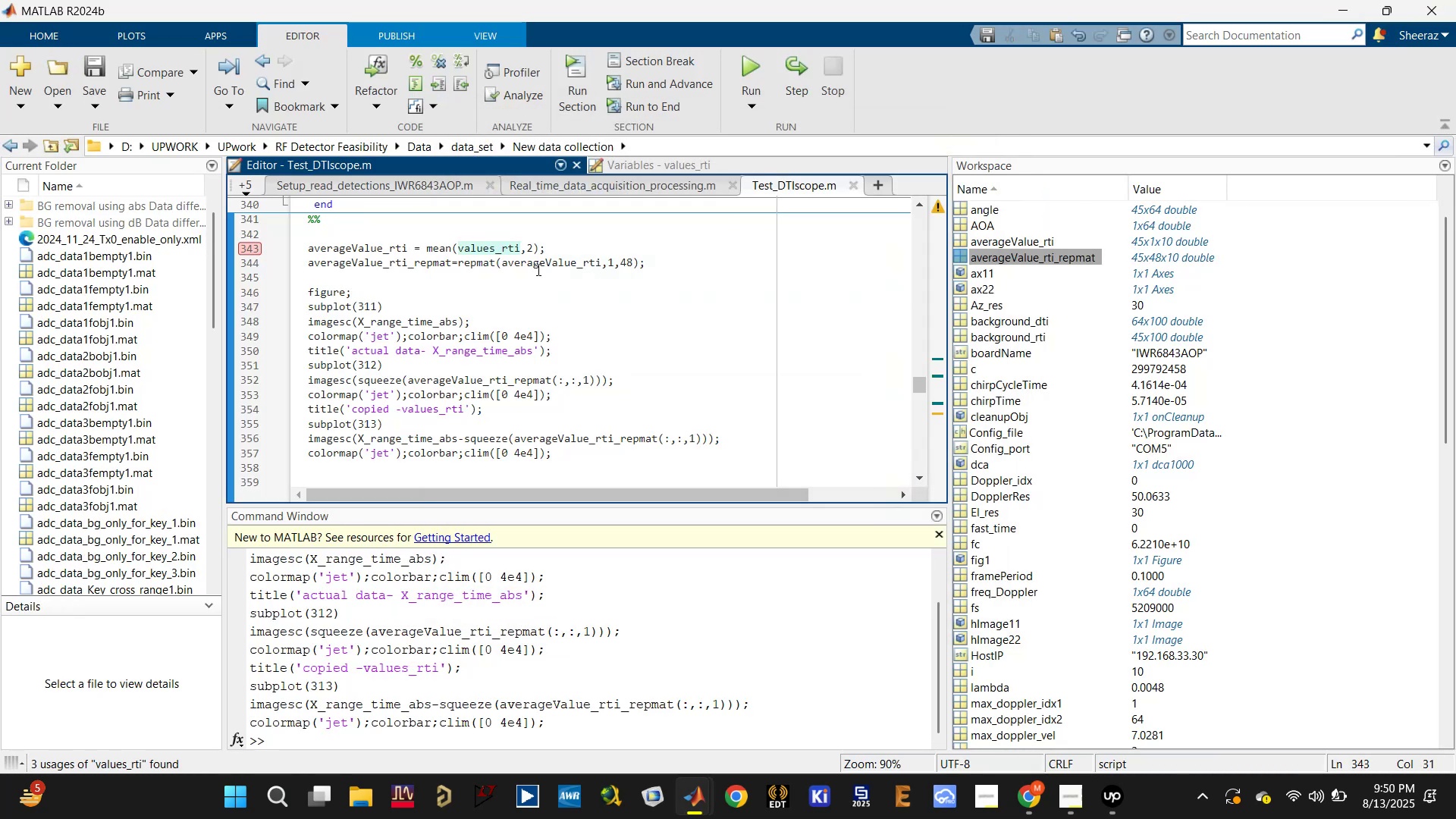 
left_click([566, 266])
 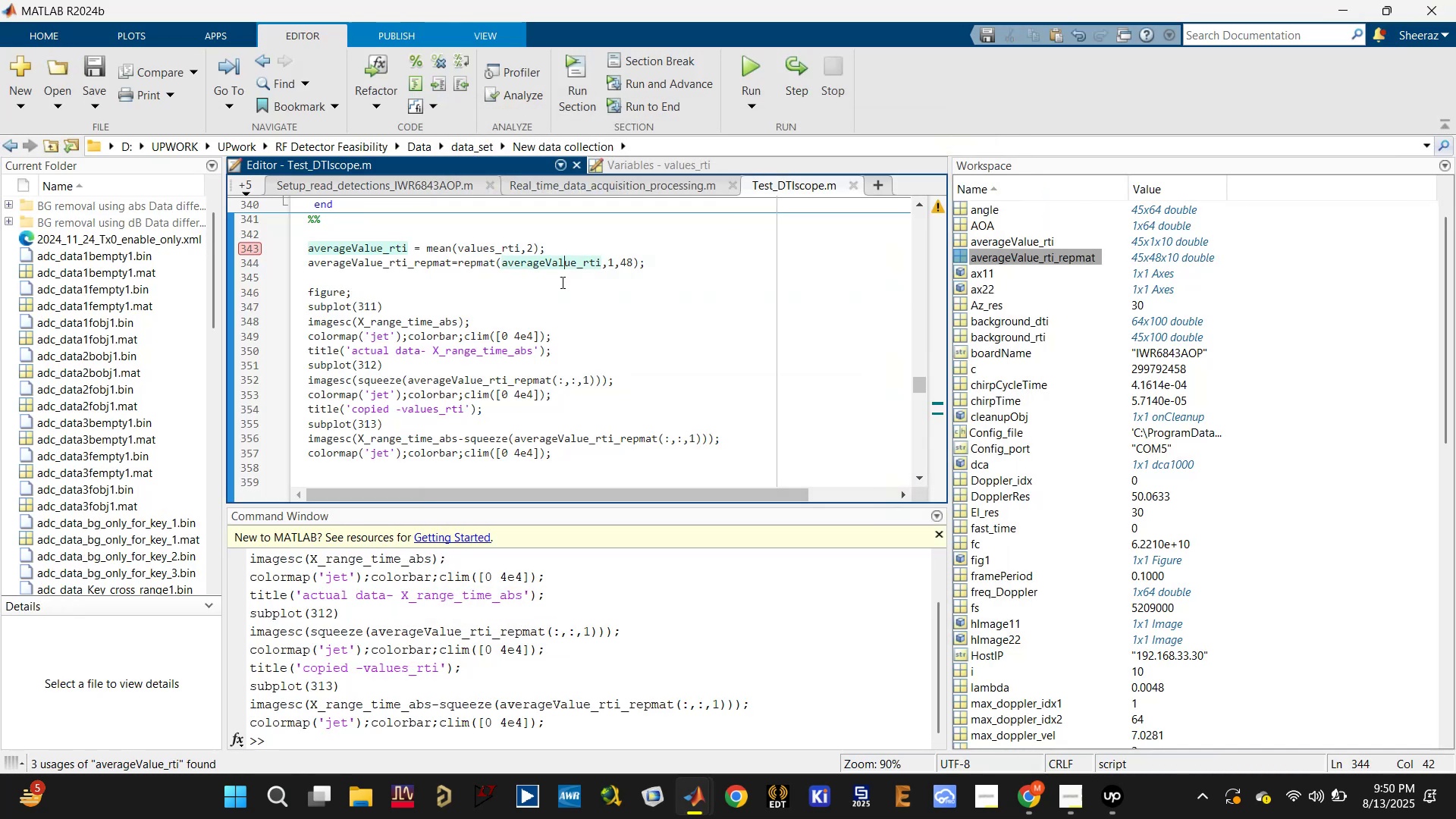 
scroll: coordinate [555, 308], scroll_direction: up, amount: 6.0
 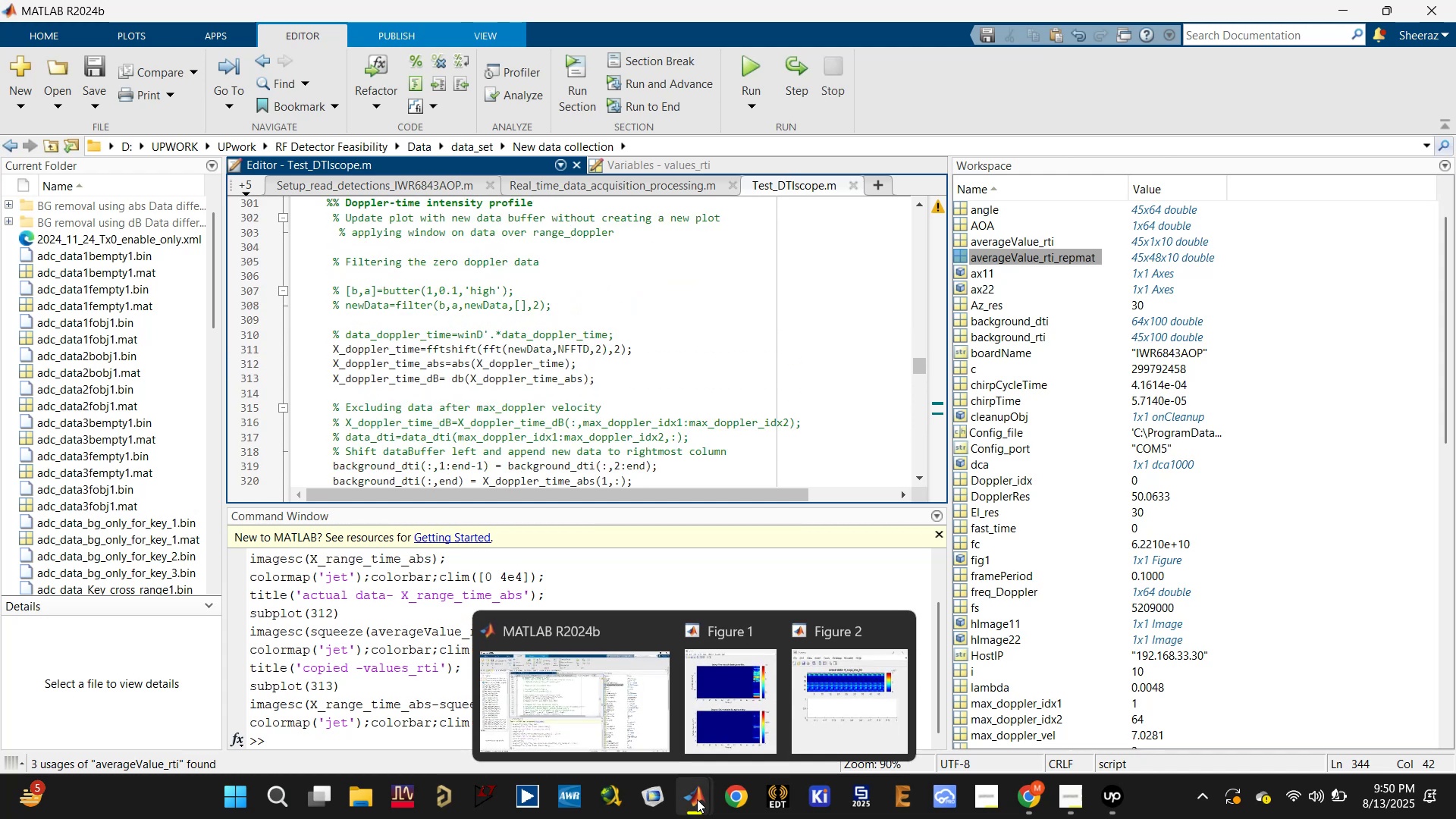 
left_click([817, 710])
 